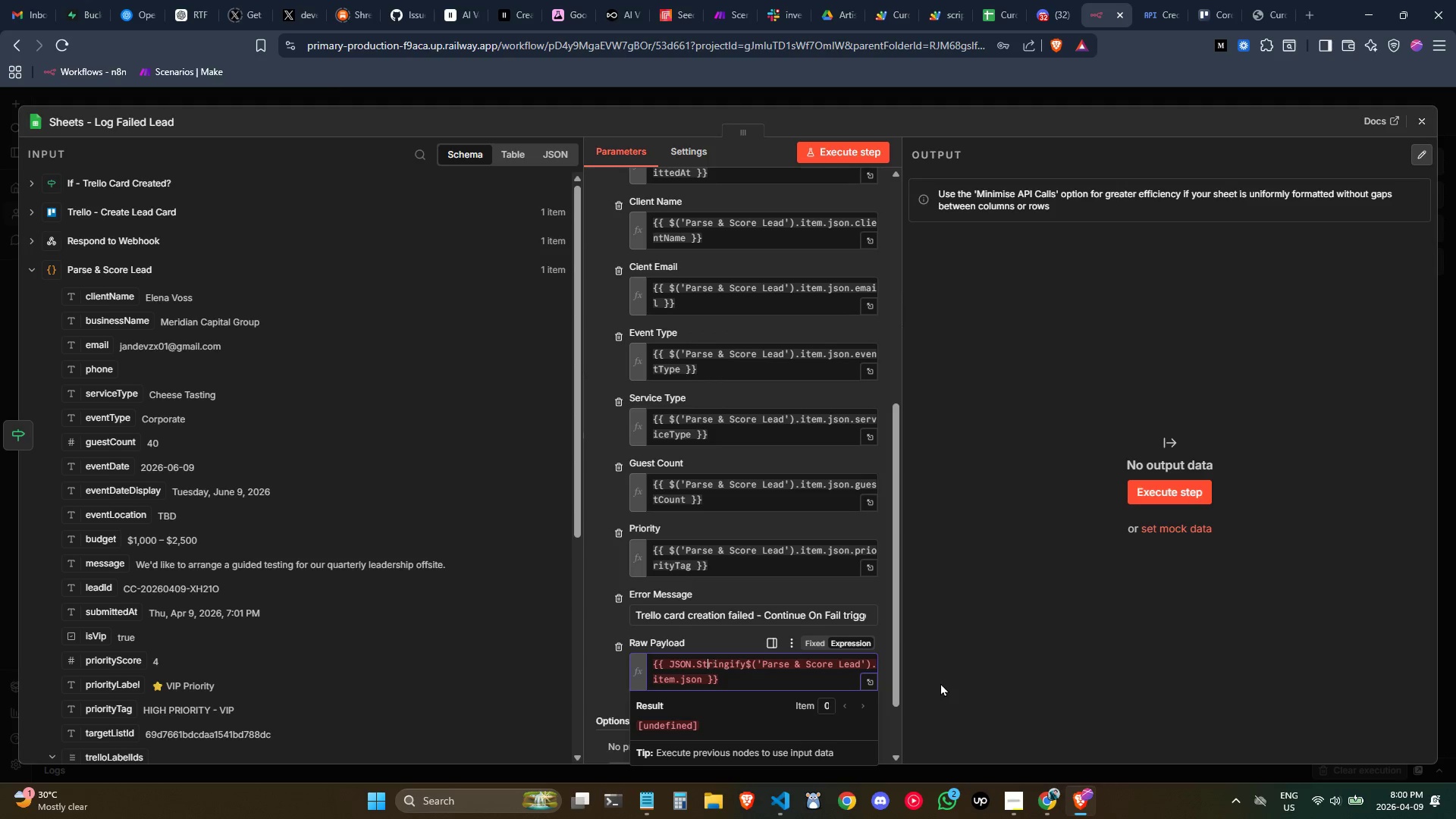 
key(ArrowLeft)
 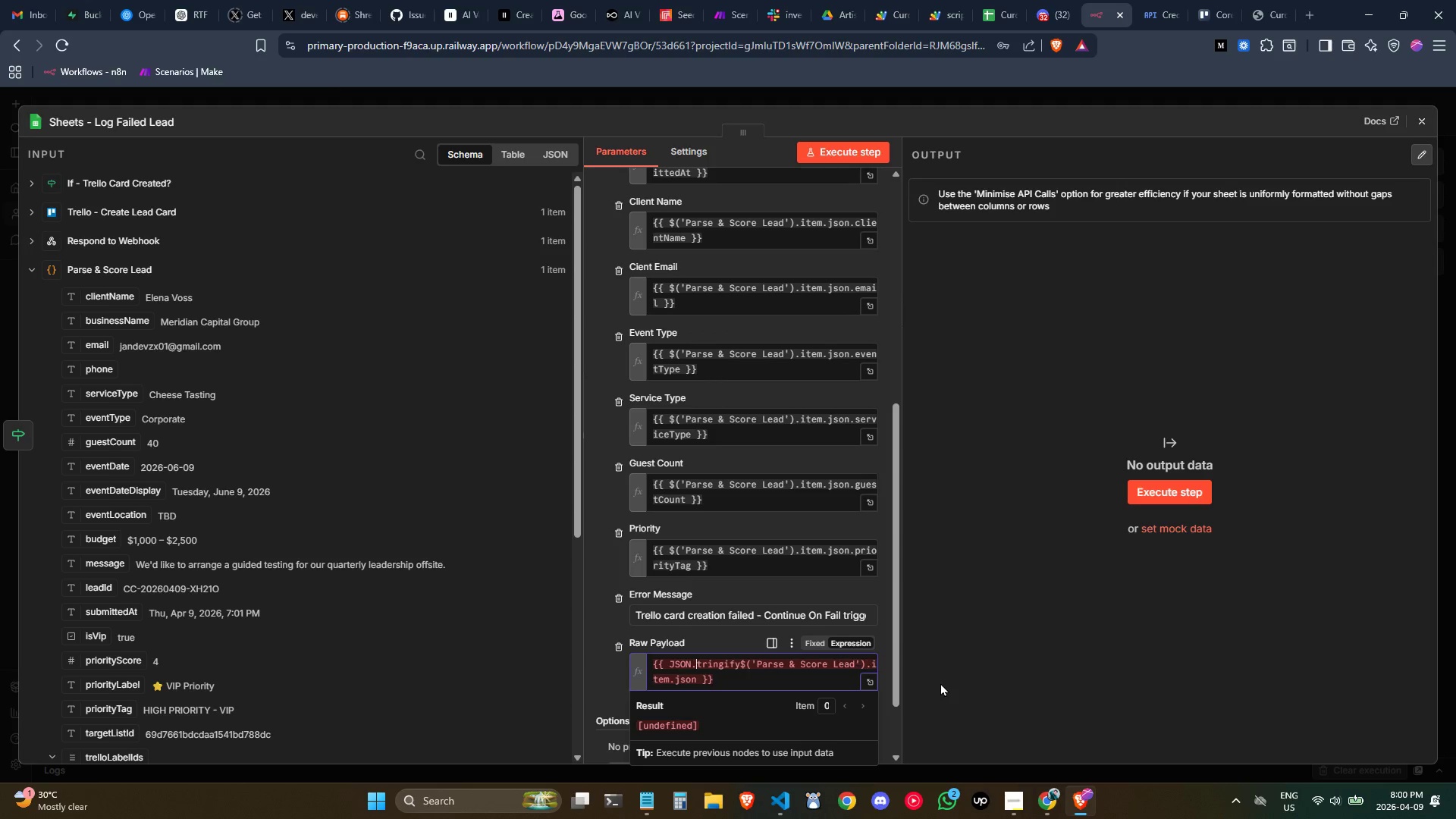 
key(Backspace)
 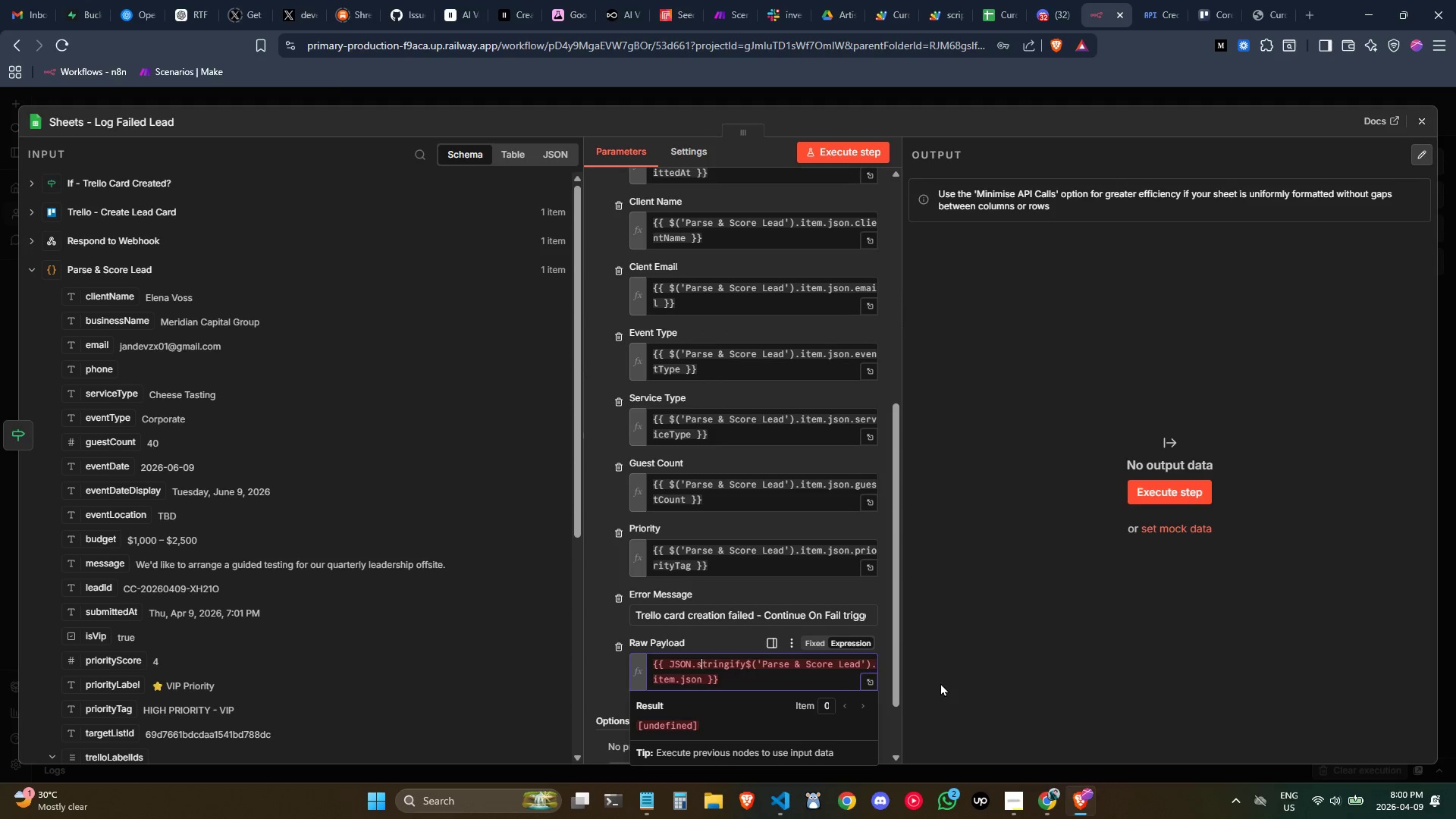 
key(S)
 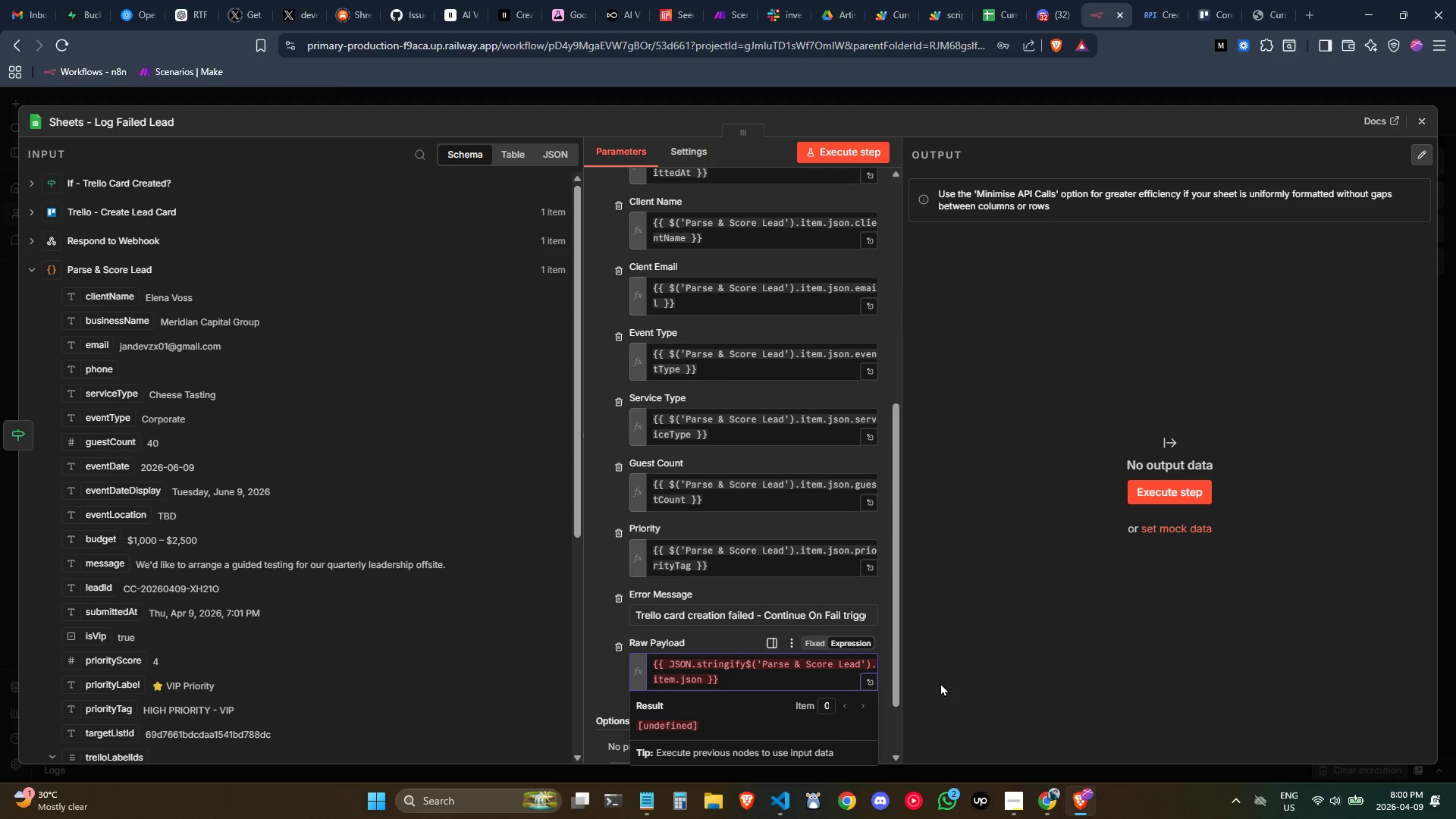 
key(ArrowRight)
 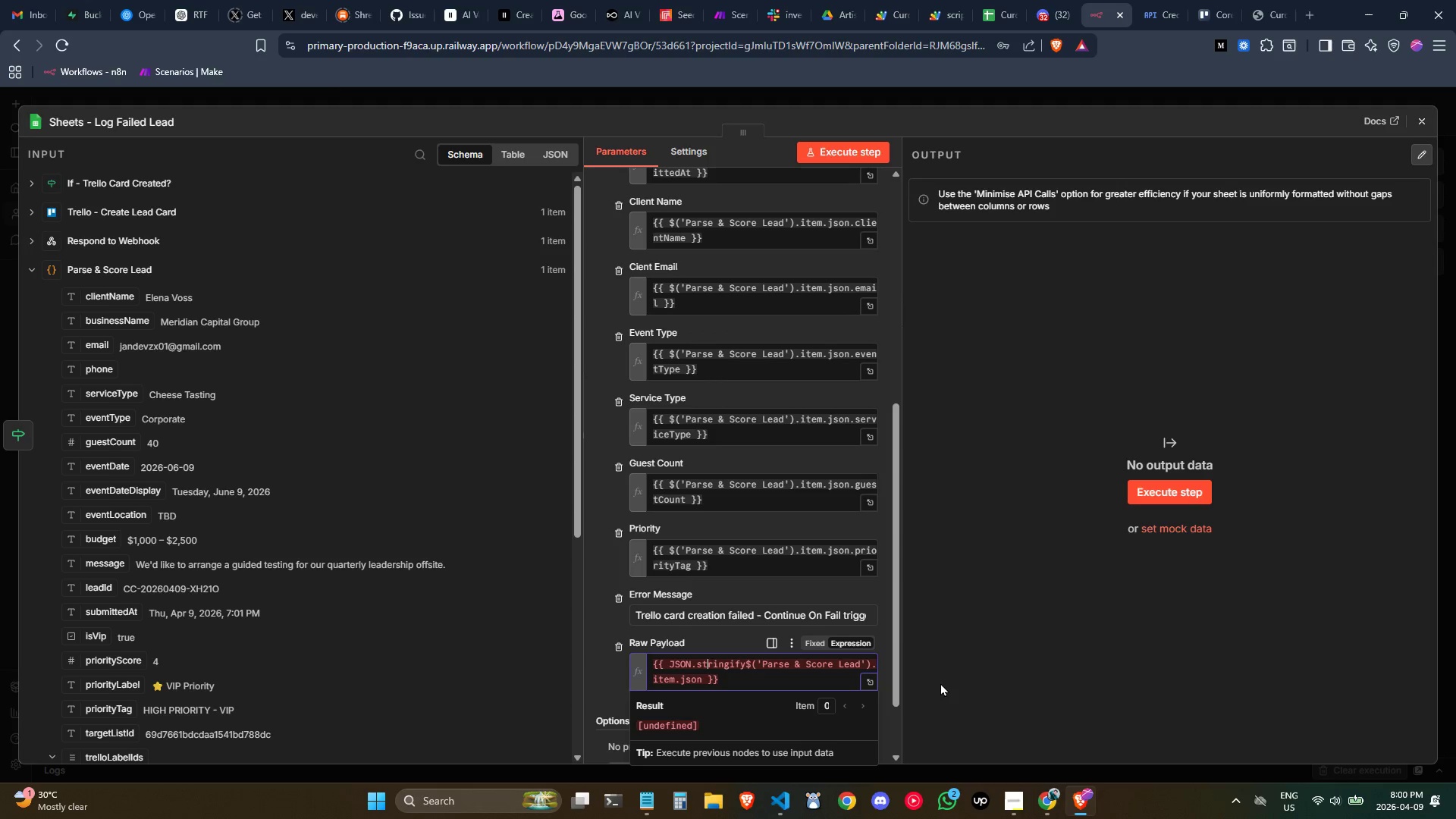 
key(ArrowRight)
 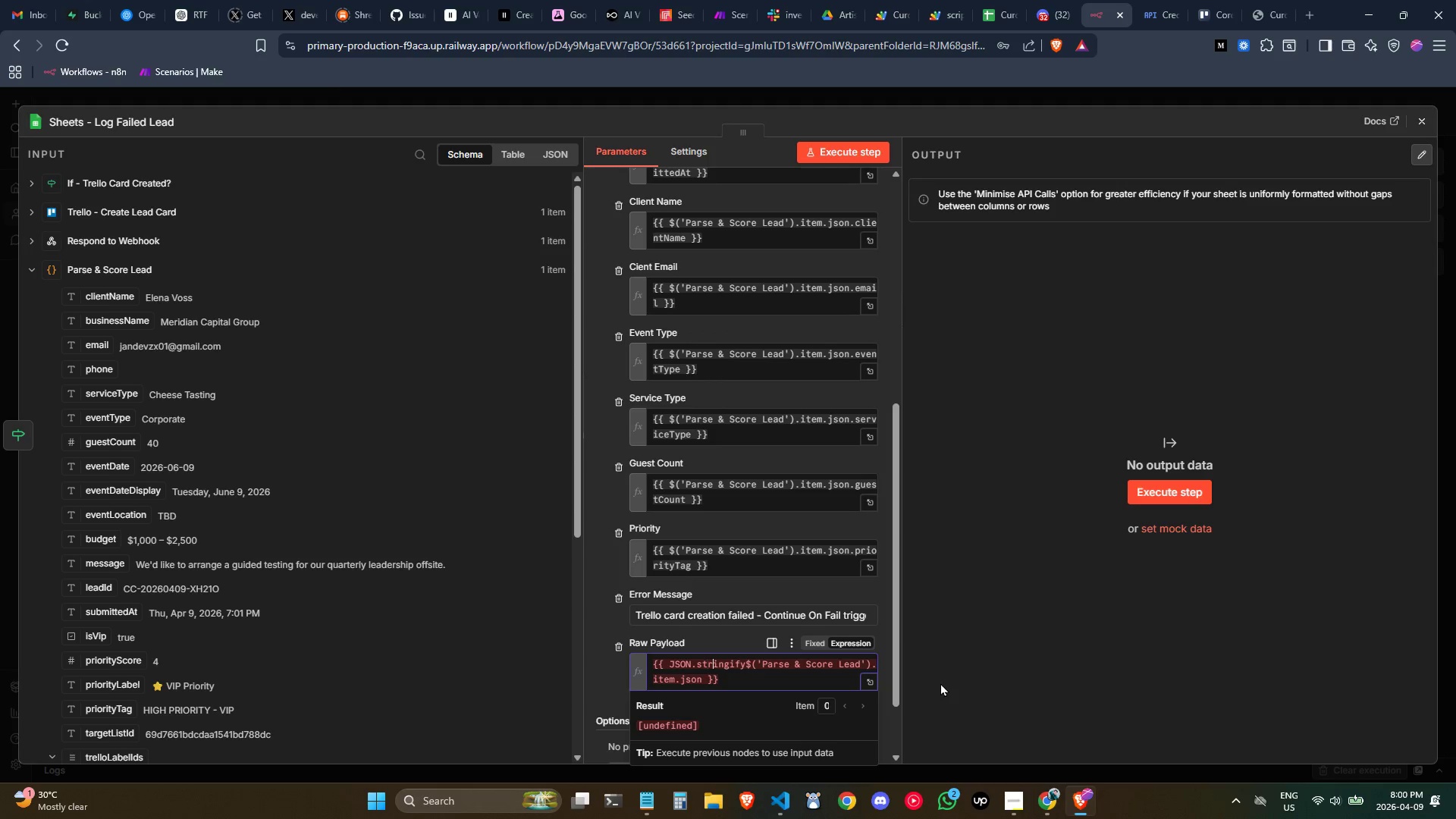 
key(ArrowRight)
 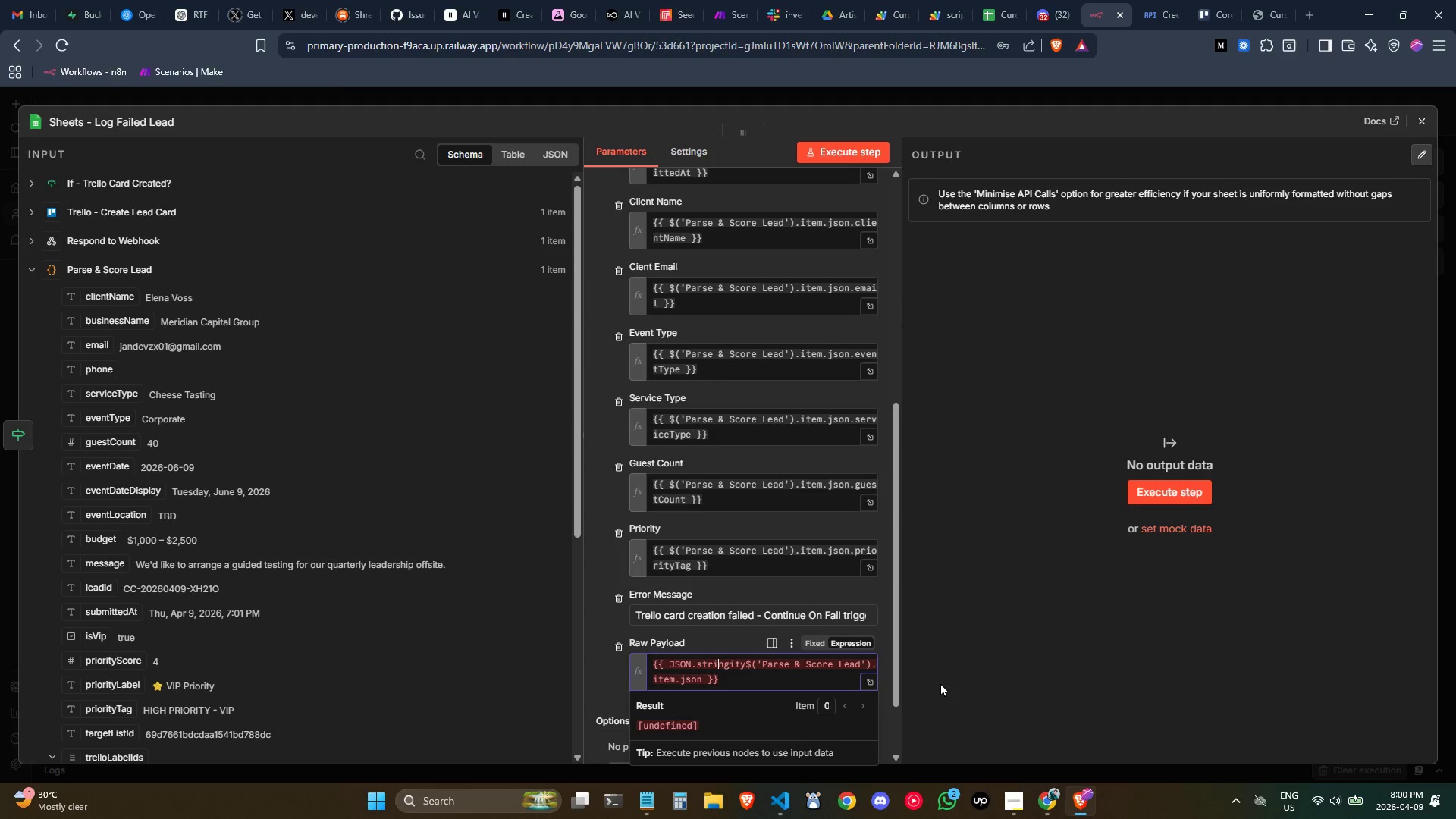 
key(ArrowRight)
 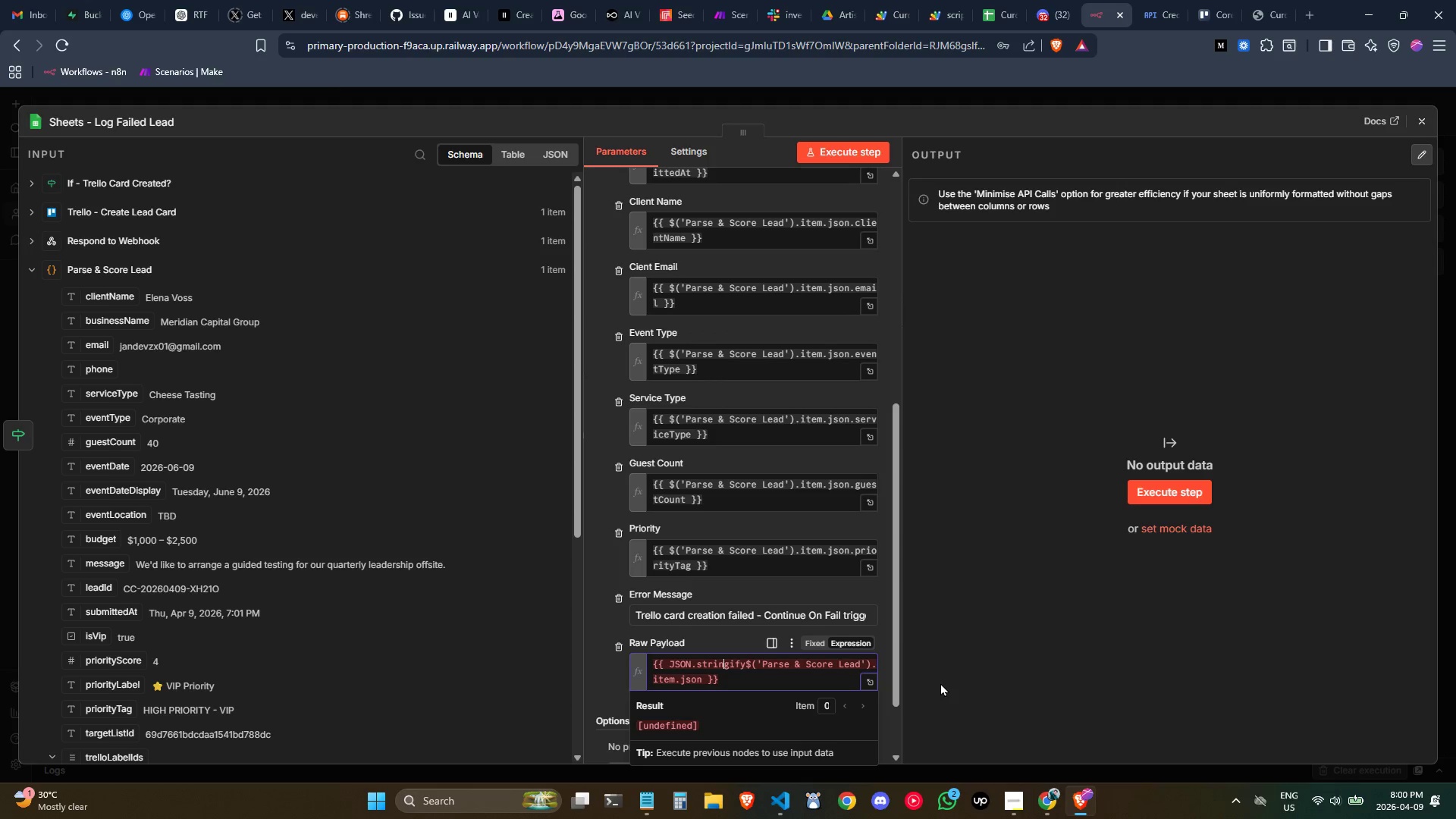 
key(ArrowRight)
 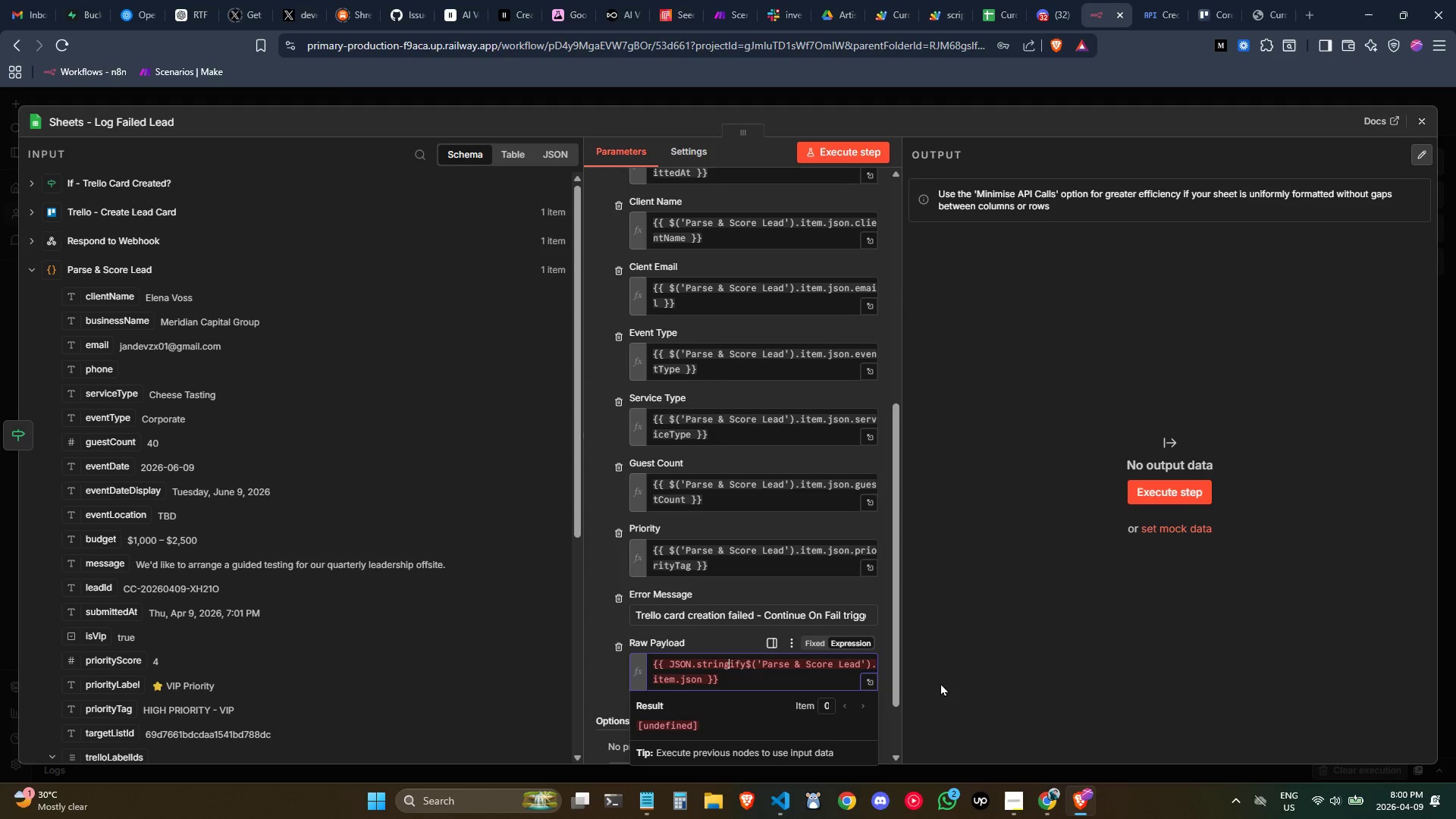 
key(ArrowRight)
 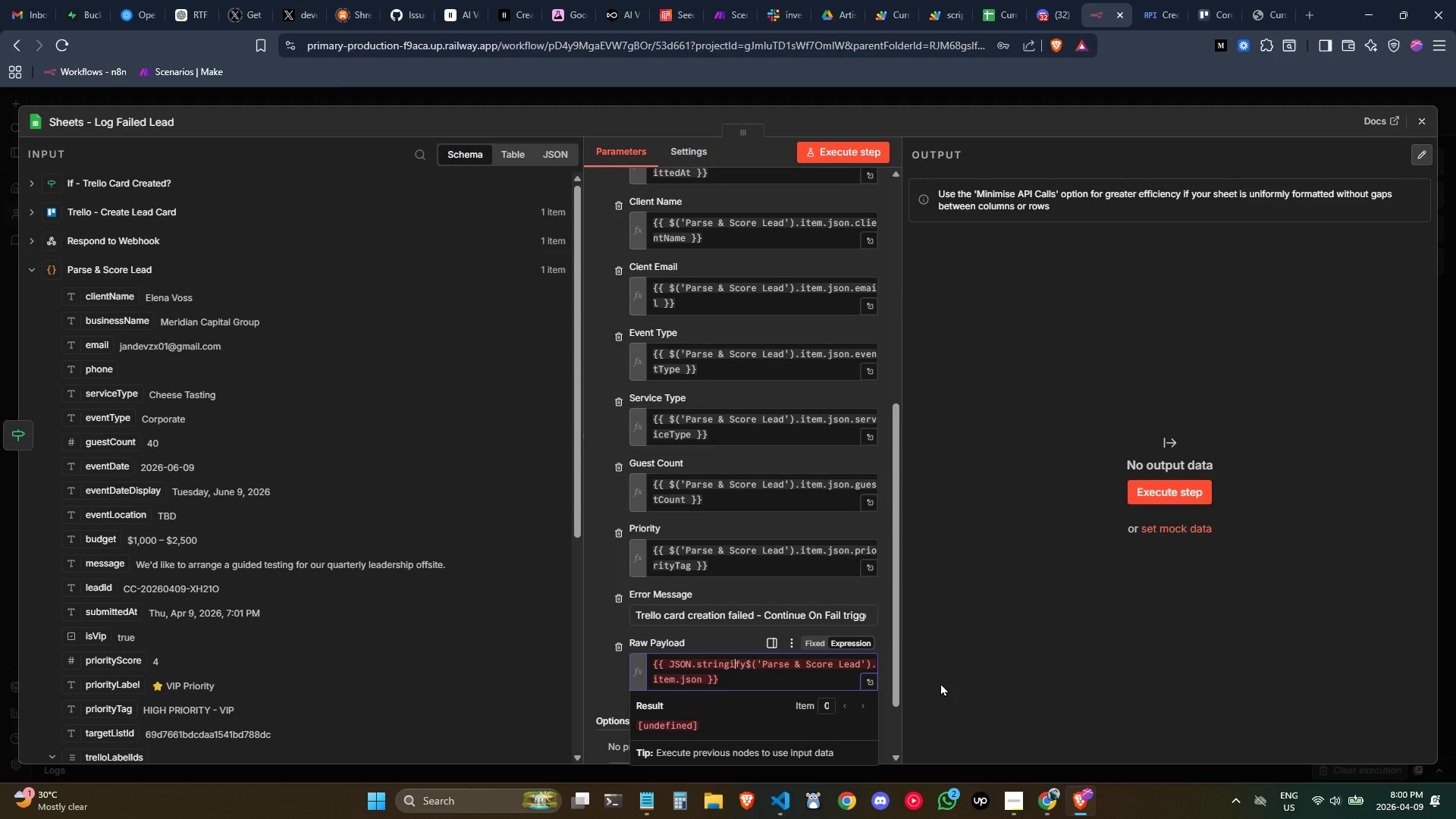 
key(ArrowRight)
 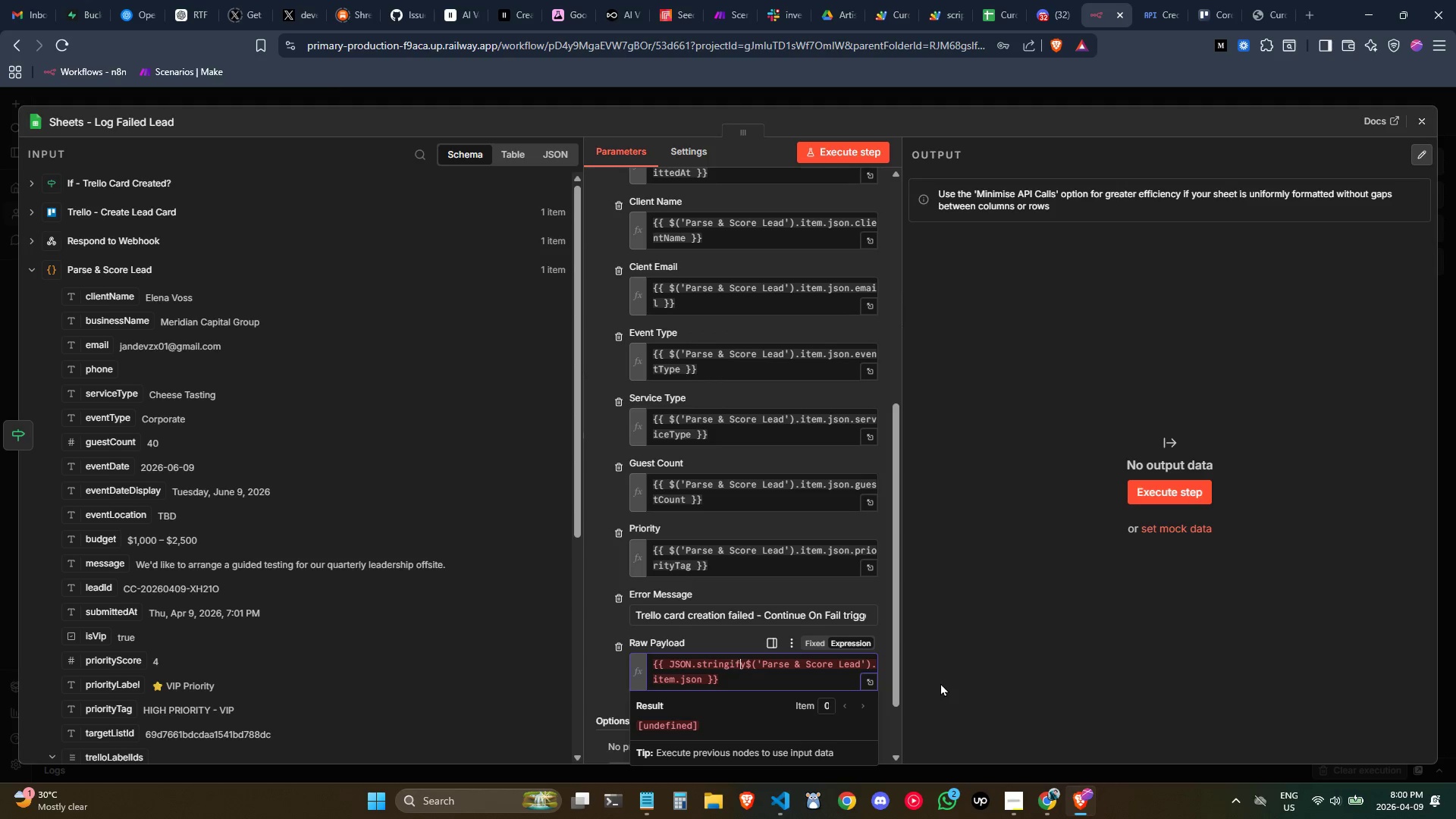 
key(ArrowRight)
 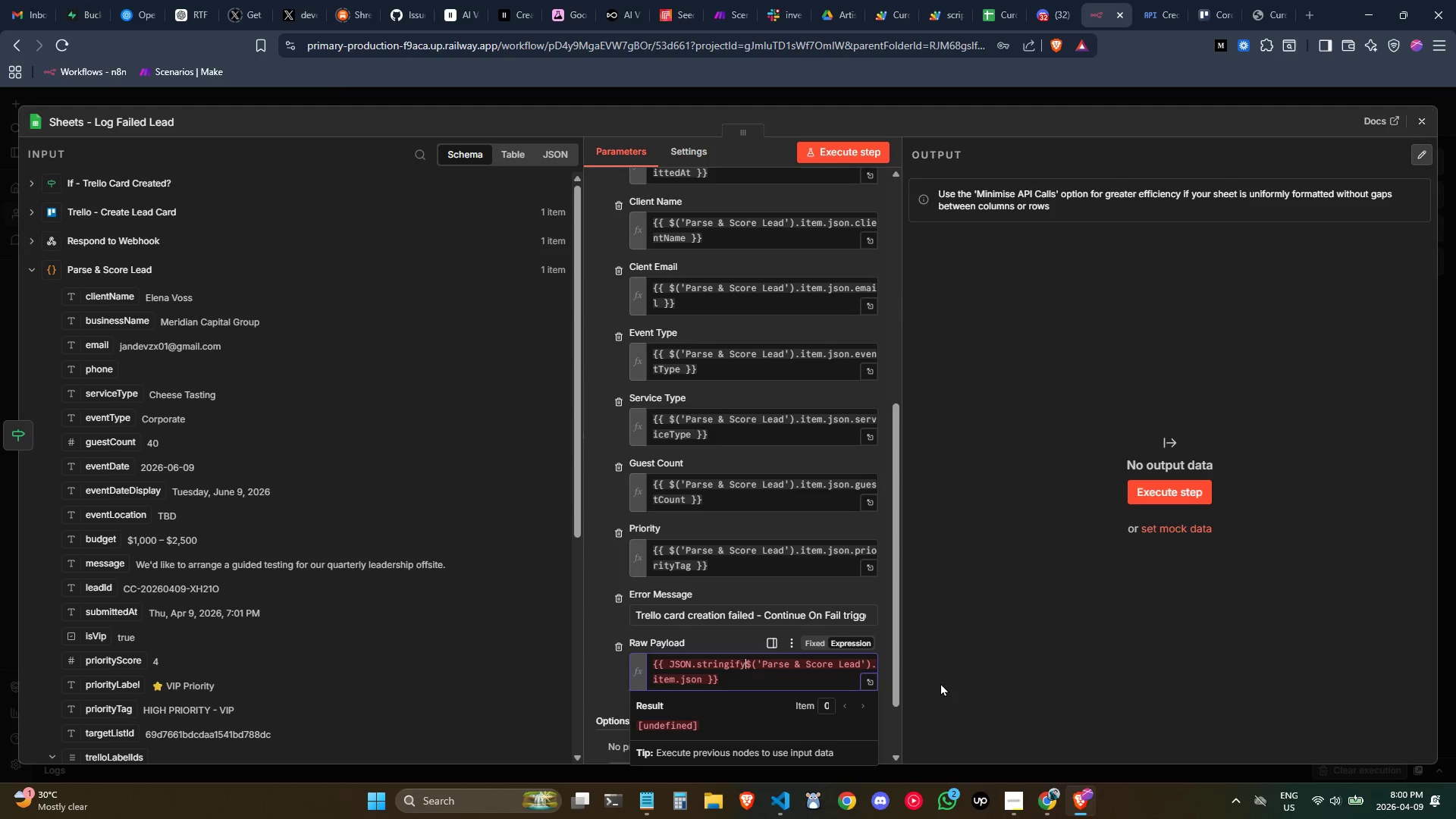 
key(ArrowRight)
 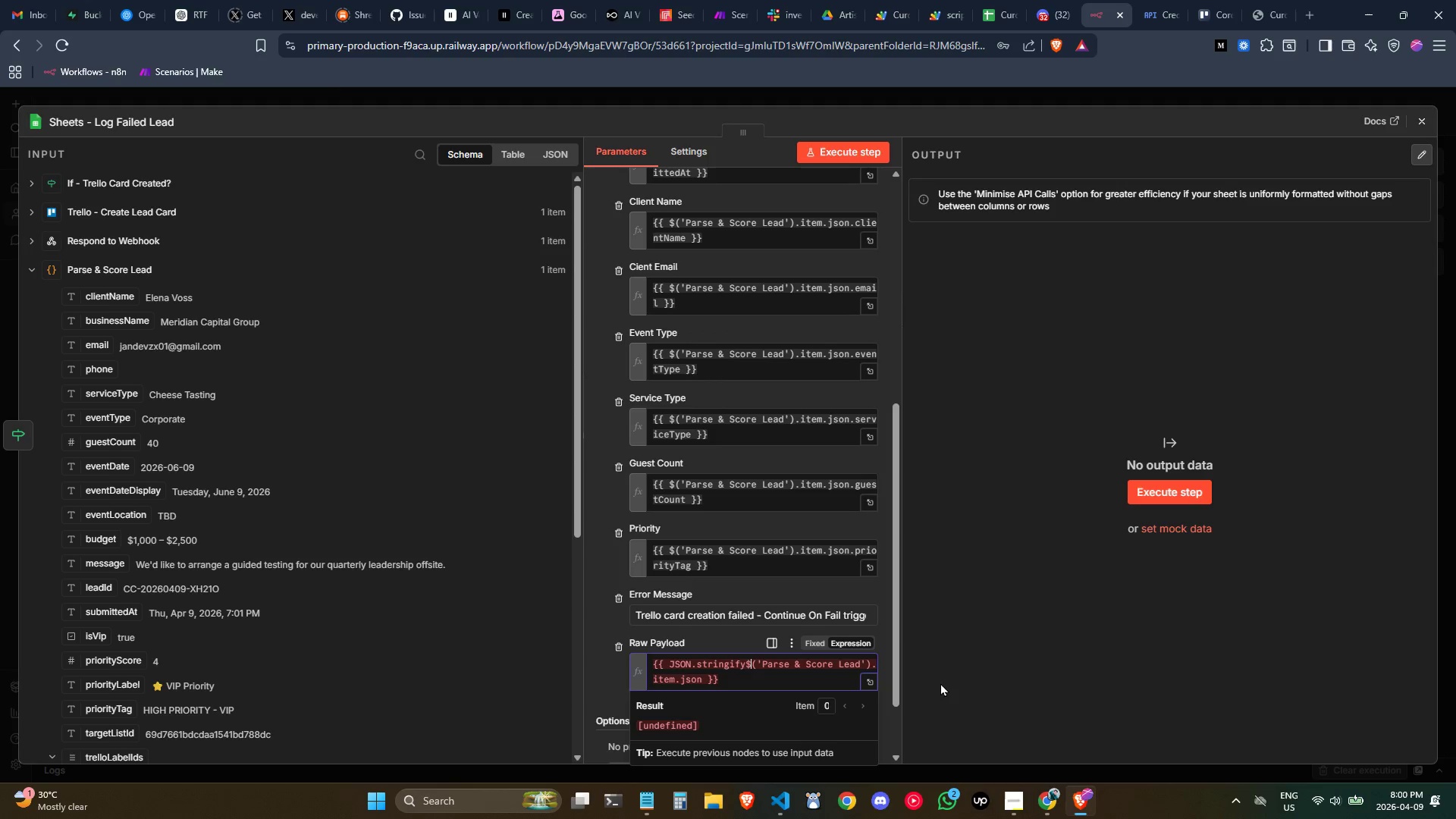 
key(ArrowLeft)
 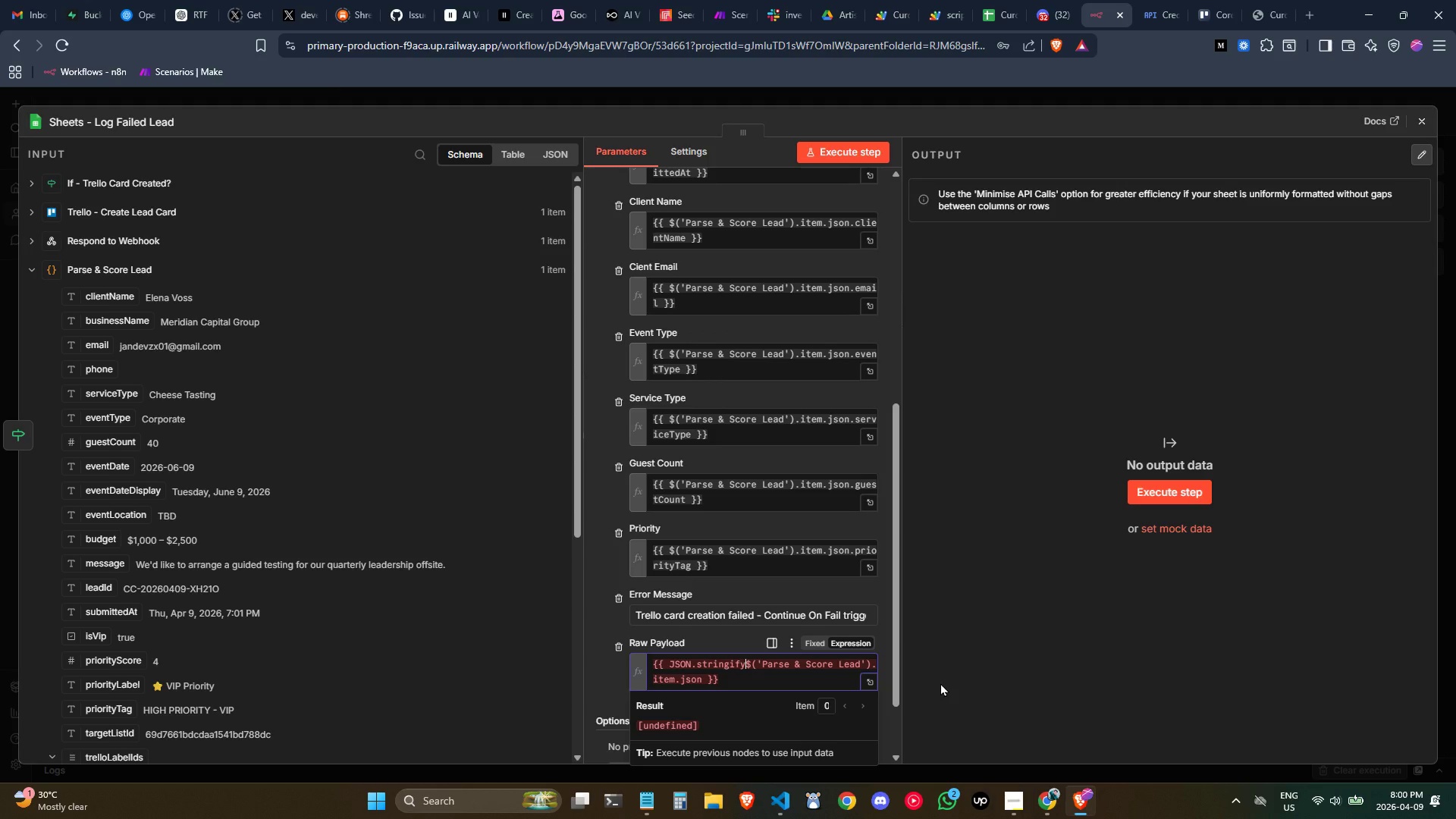 
key(Shift+9)
 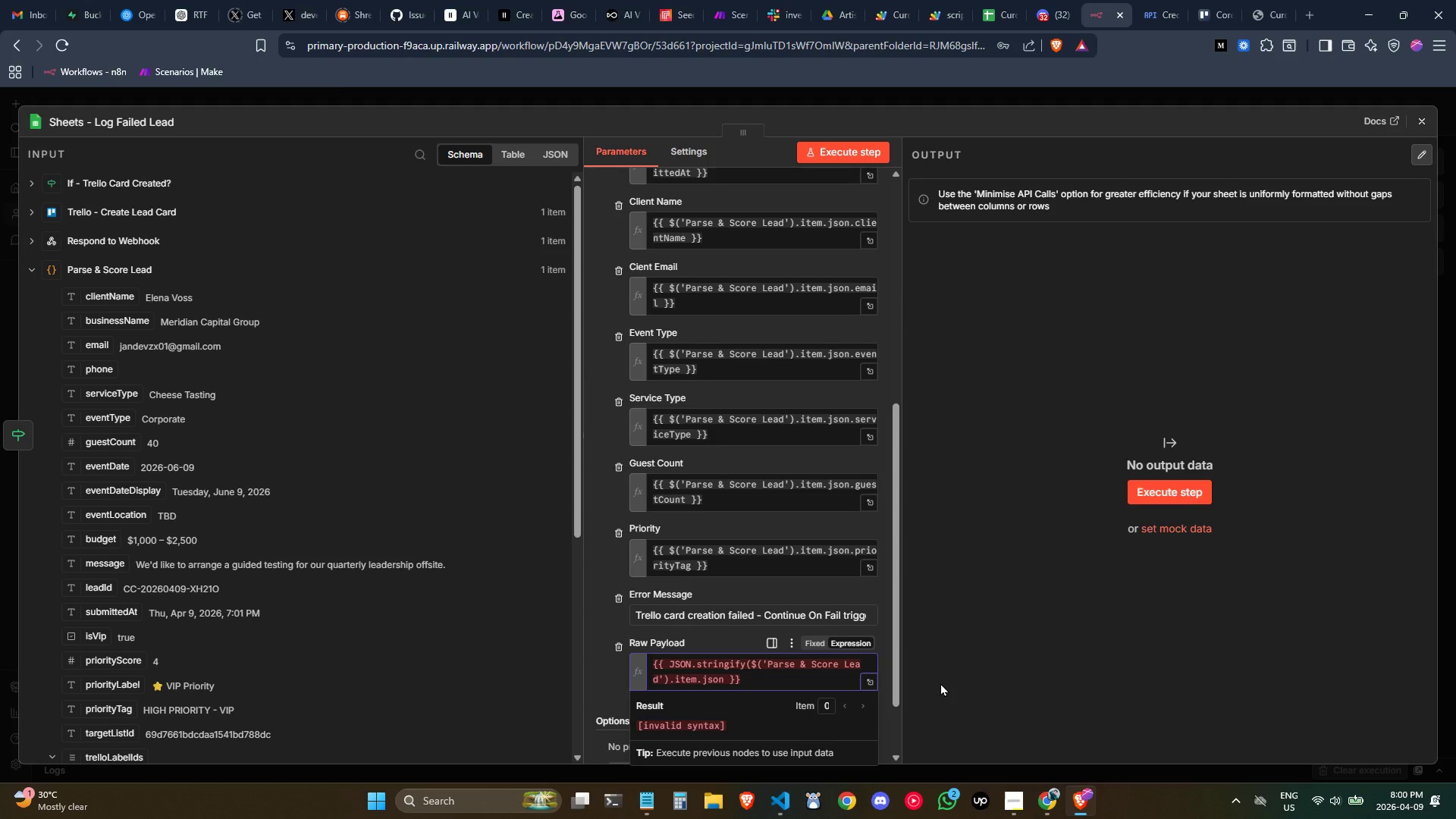 
key(ArrowDown)
 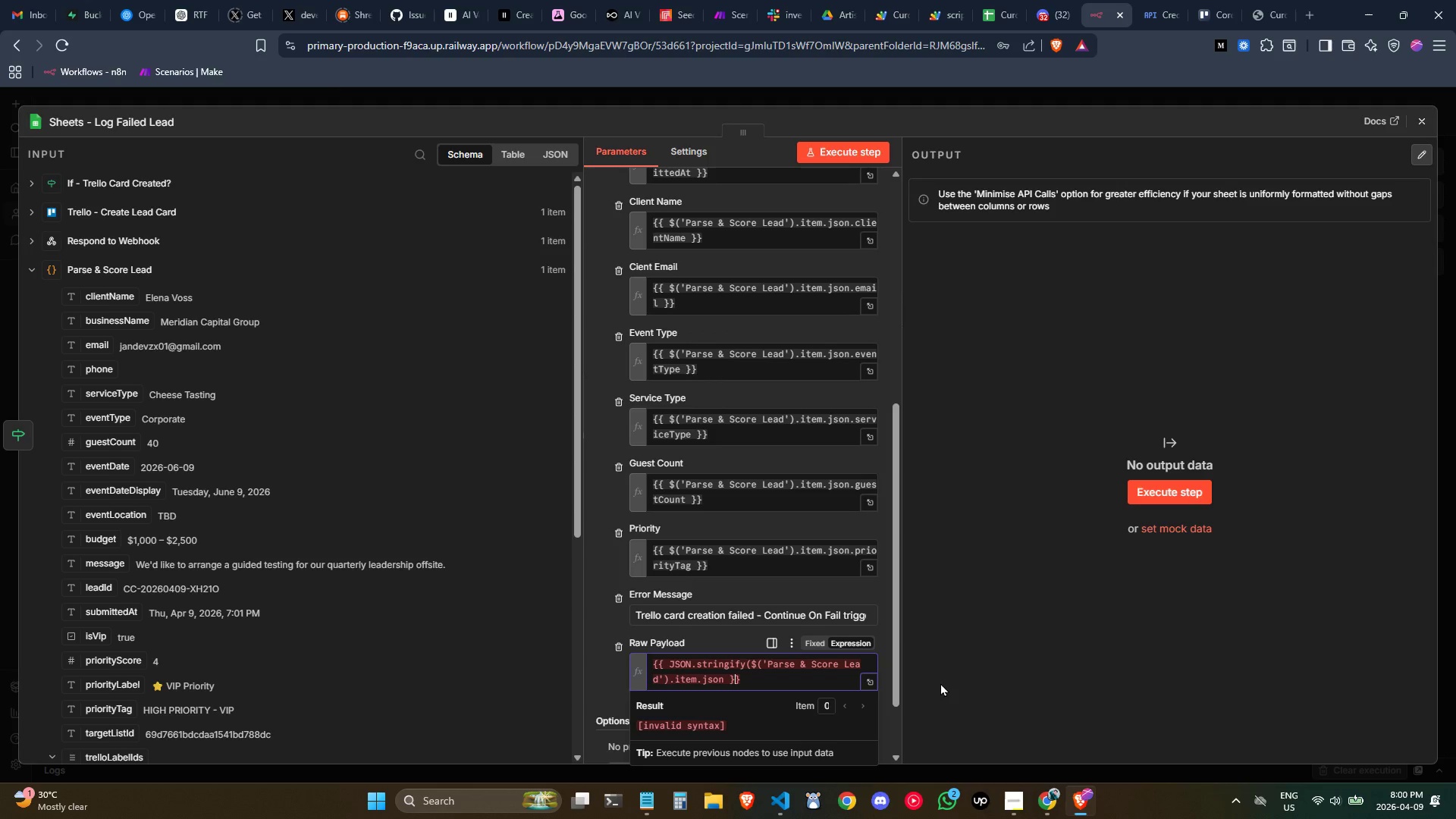 
key(ArrowLeft)
 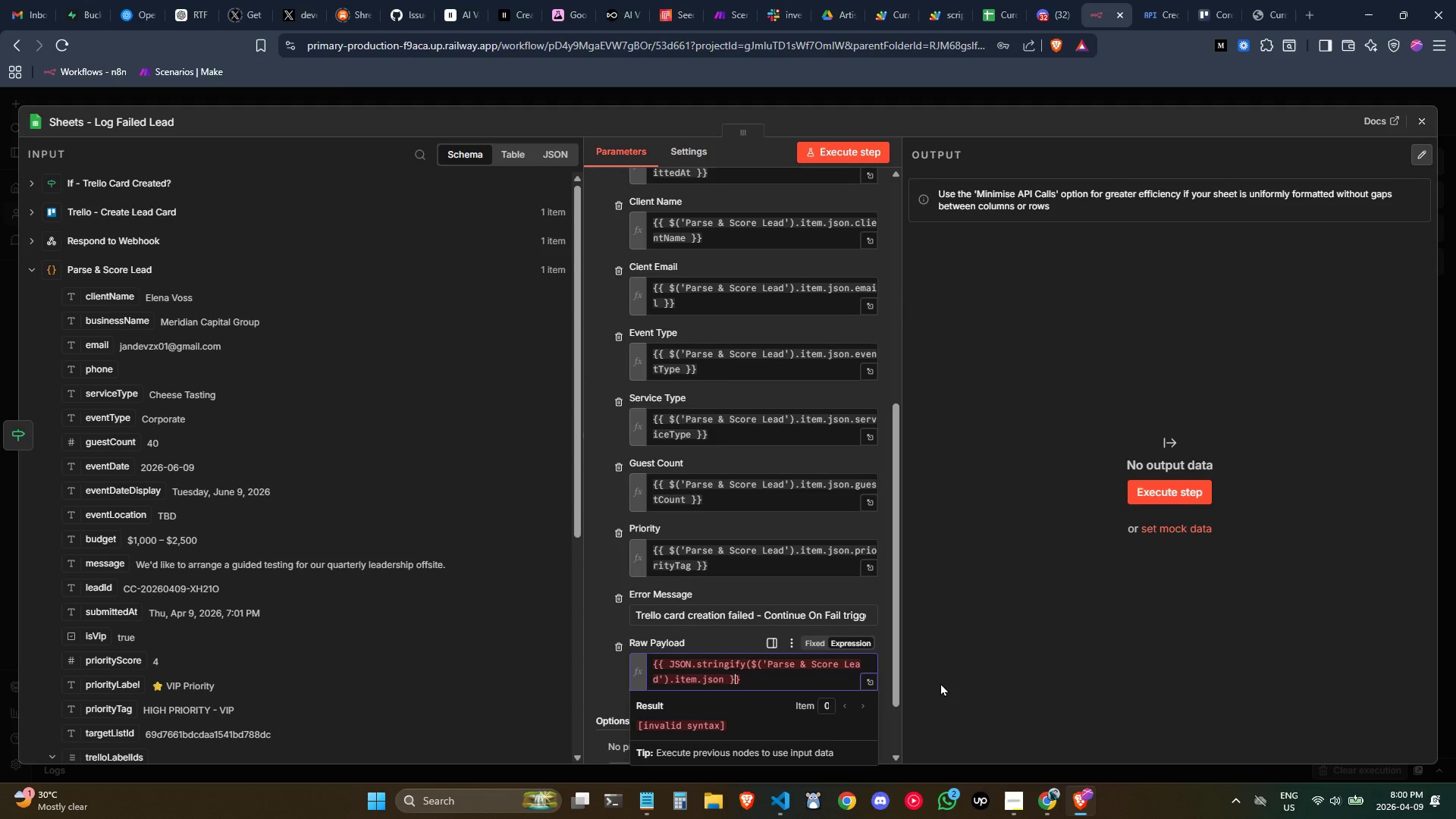 
key(ArrowLeft)
 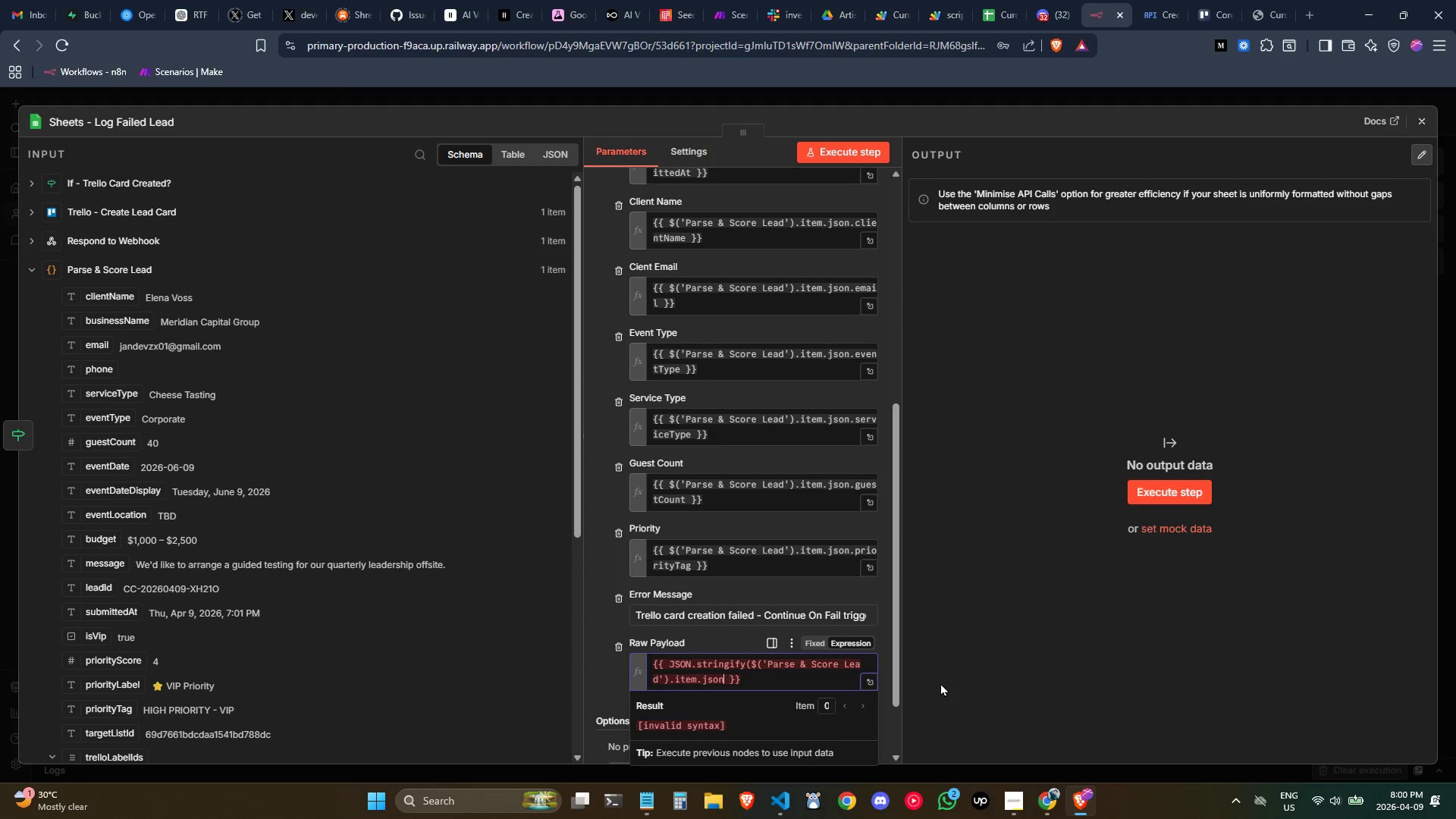 
key(ArrowLeft)
 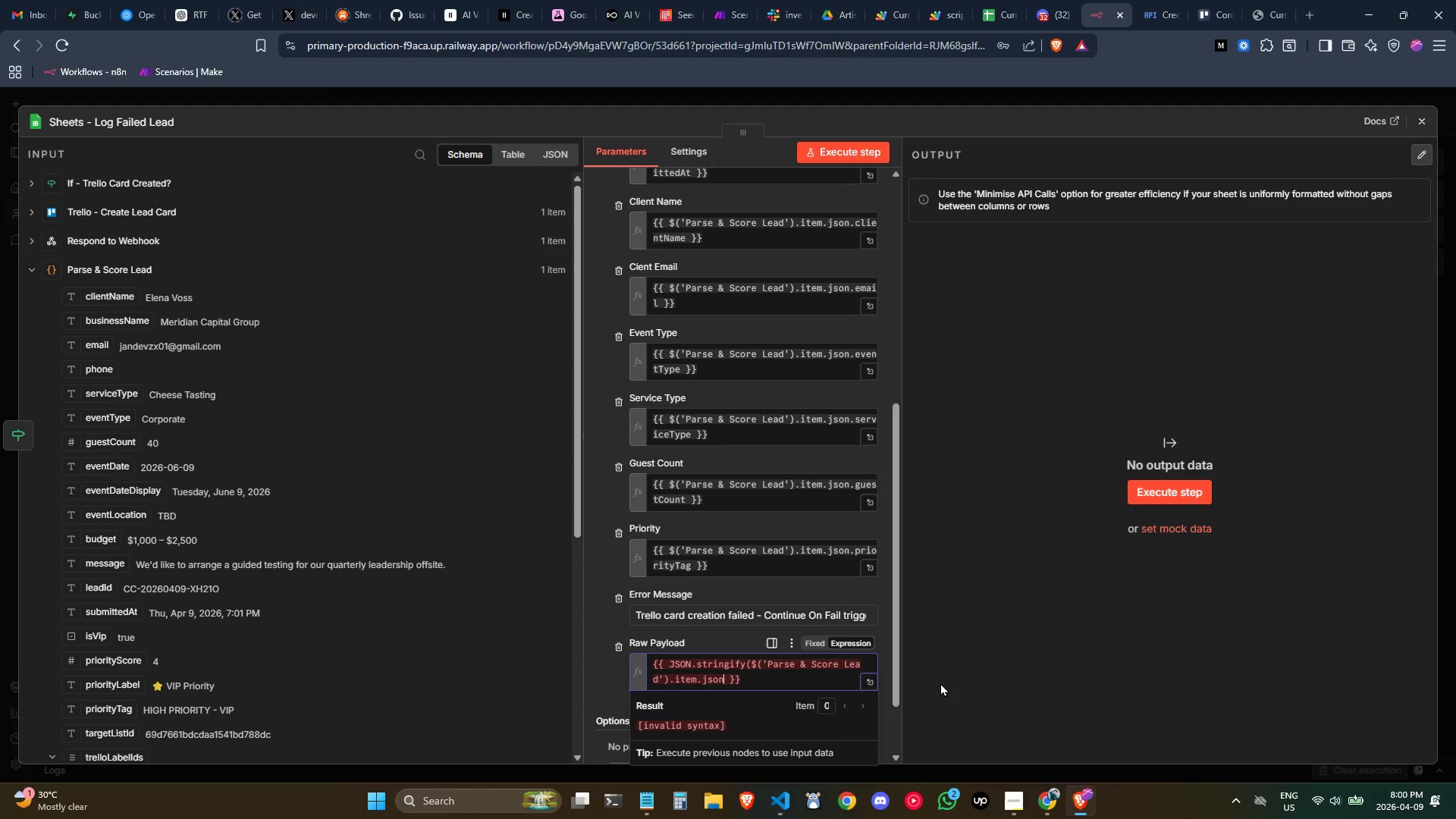 
key(Shift+0)
 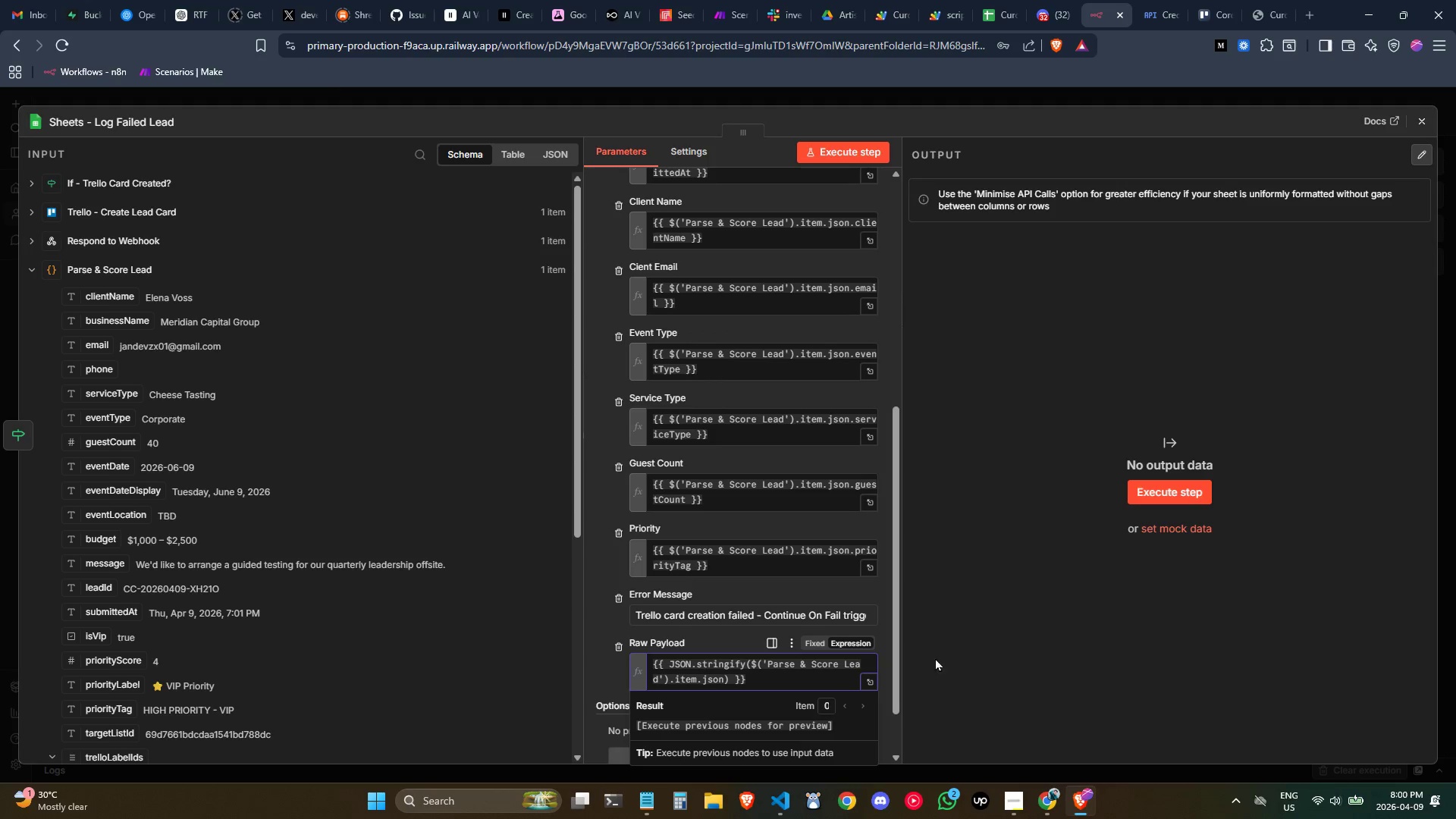 
left_click([974, 608])
 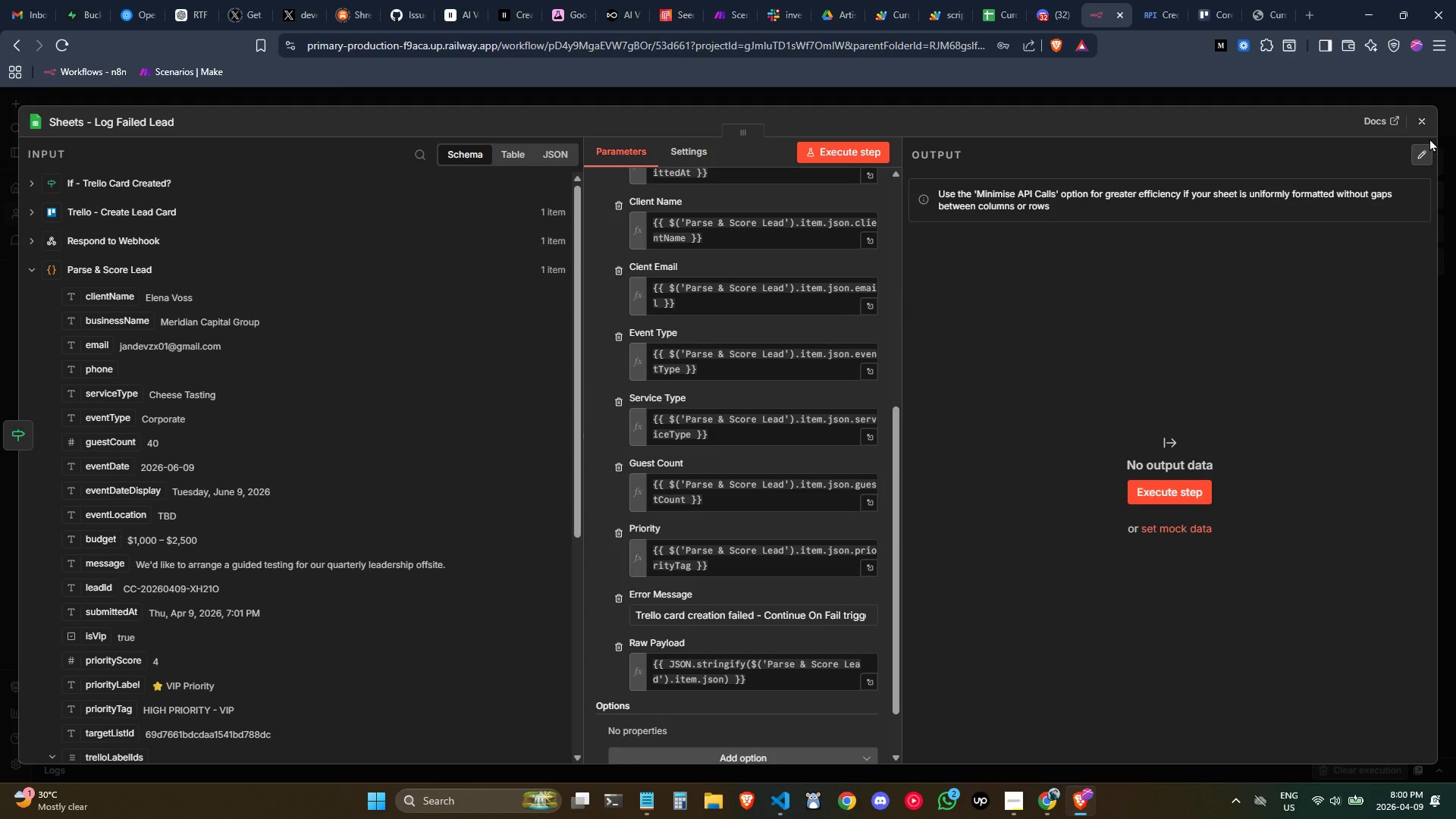 
wait(9.86)
 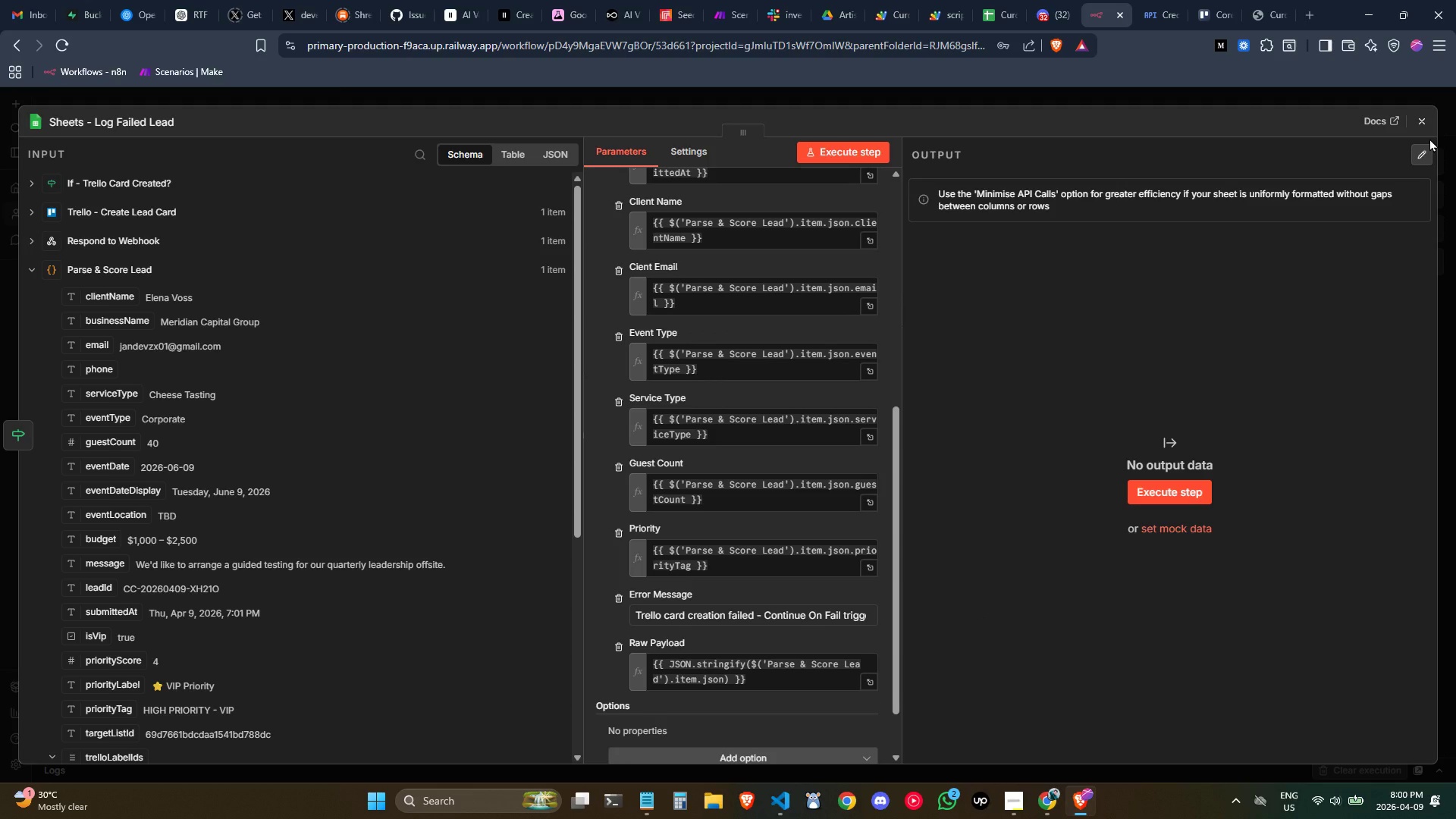 
left_click([1427, 123])
 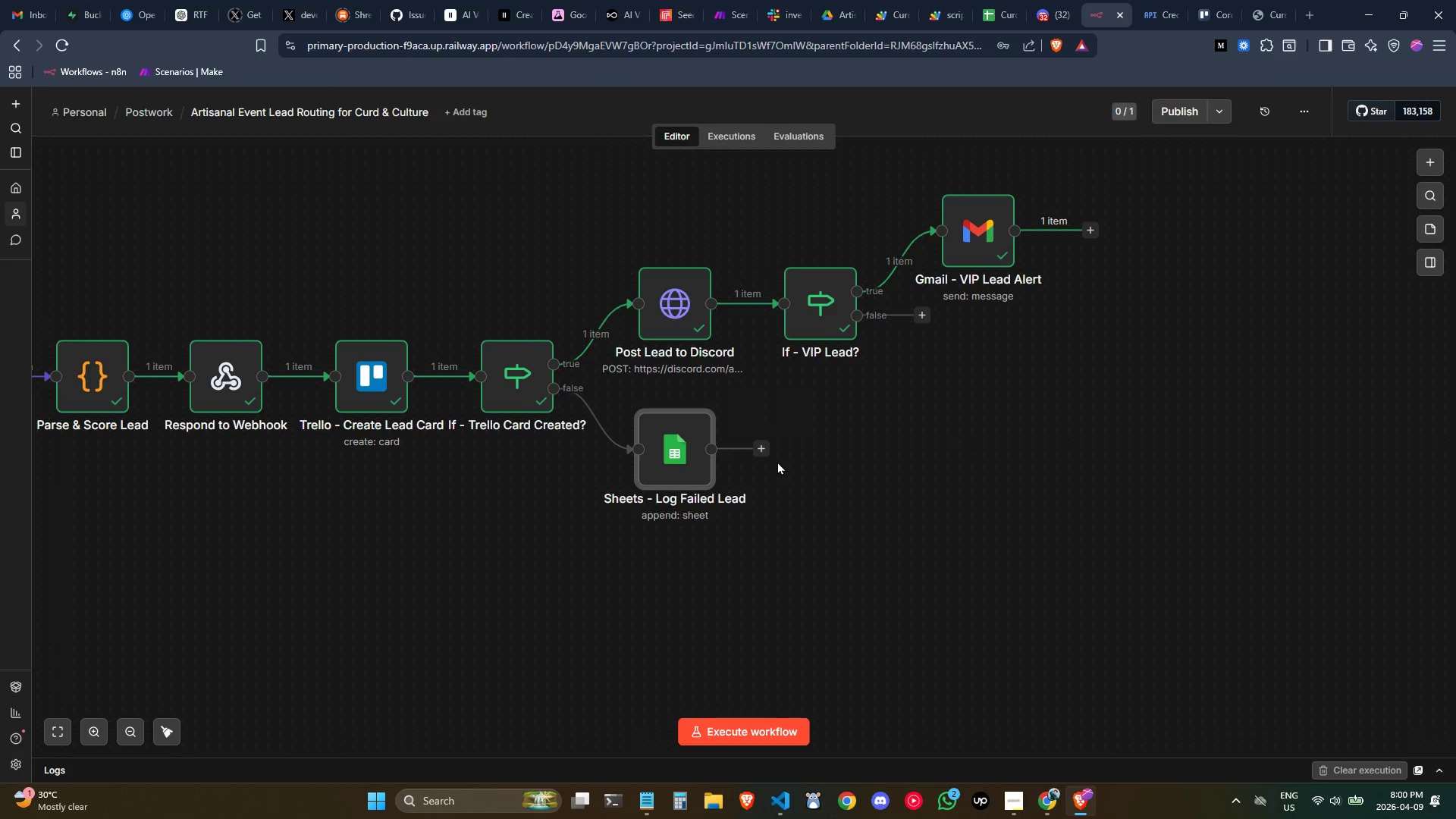 
left_click([764, 450])
 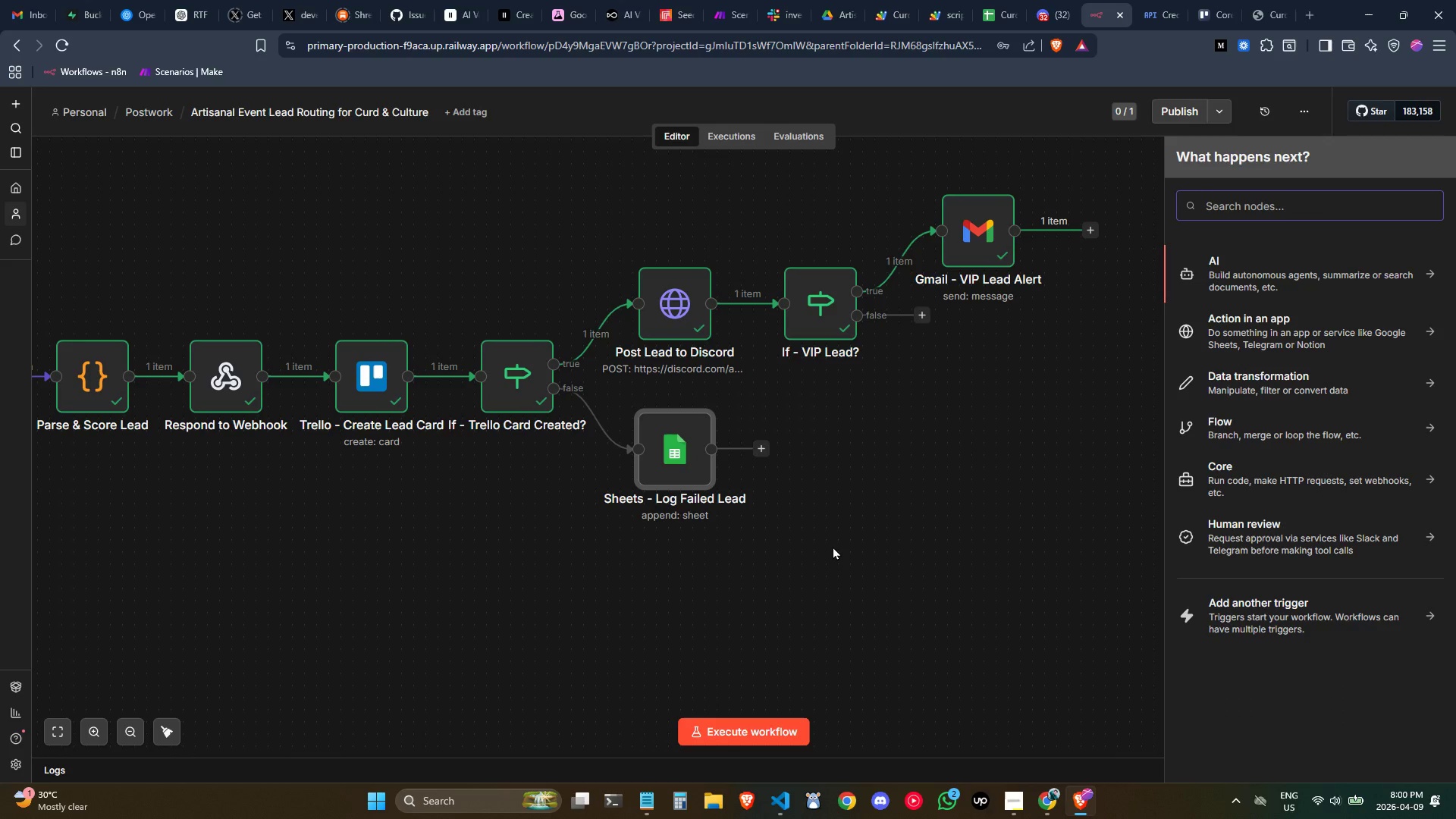 
wait(12.38)
 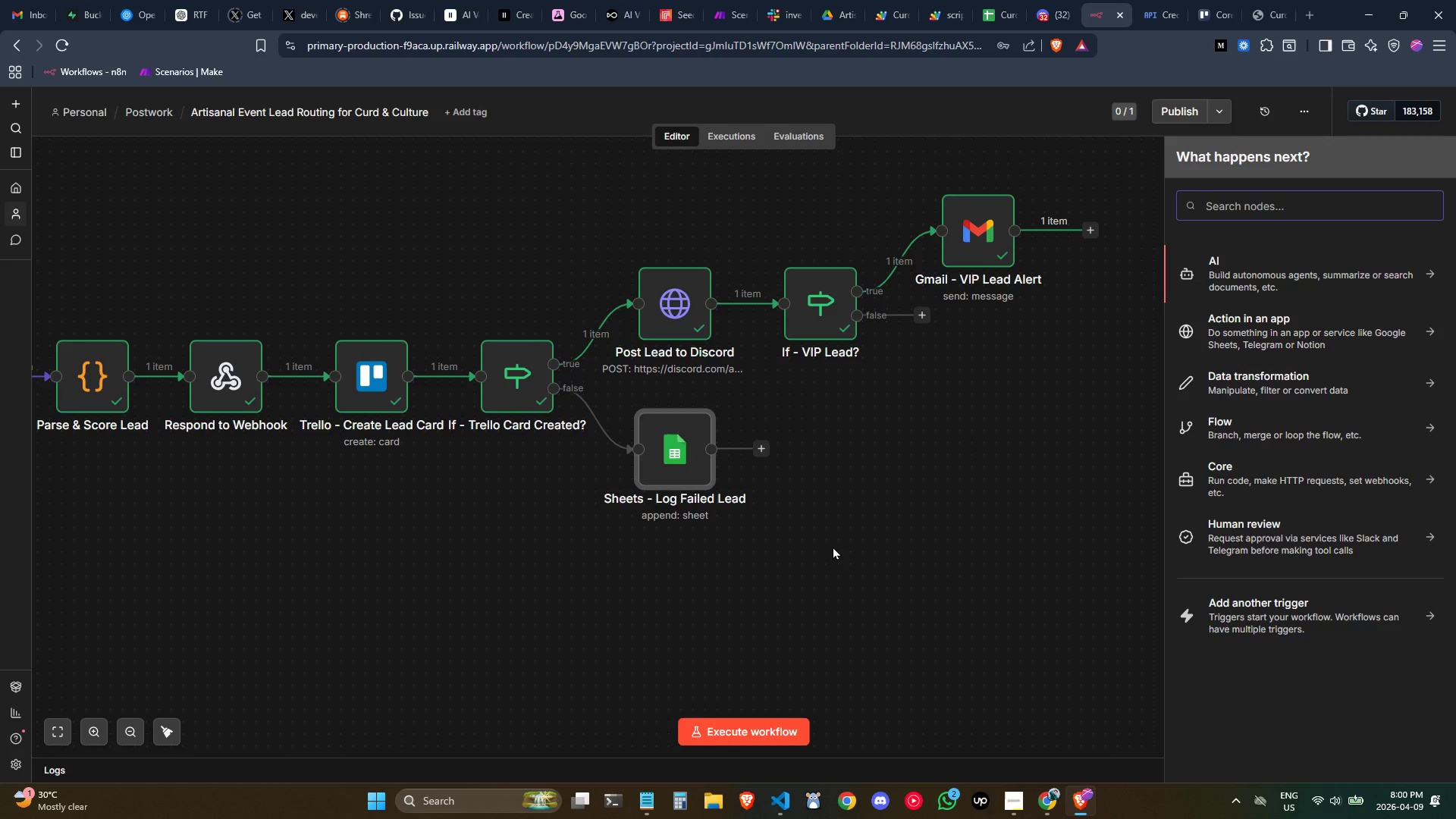 
type(al)
key(Backspace)
key(Backspace)
key(Backspace)
key(Backspace)
type(http)
 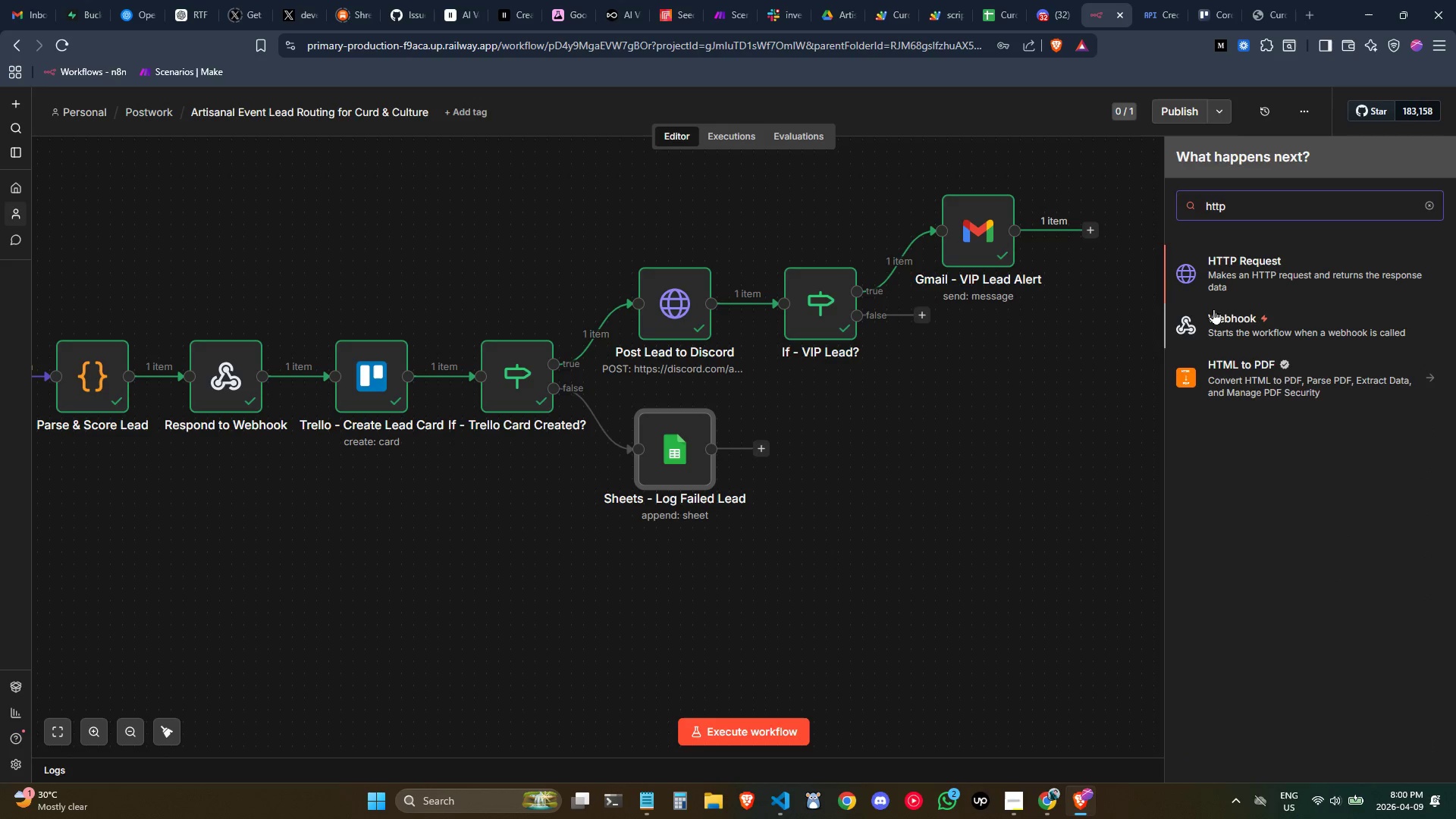 
left_click([1230, 278])
 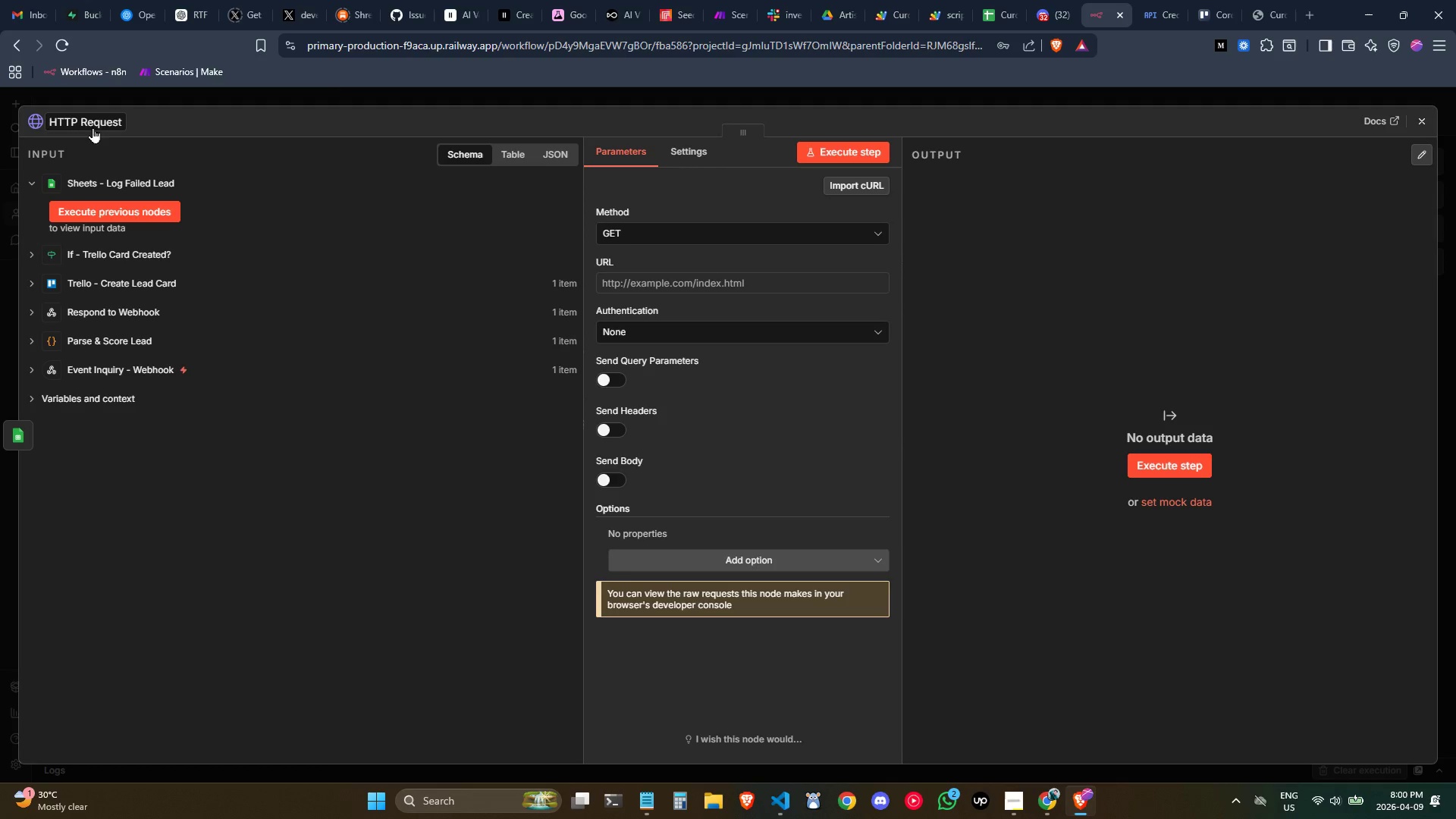 
left_click([92, 127])
 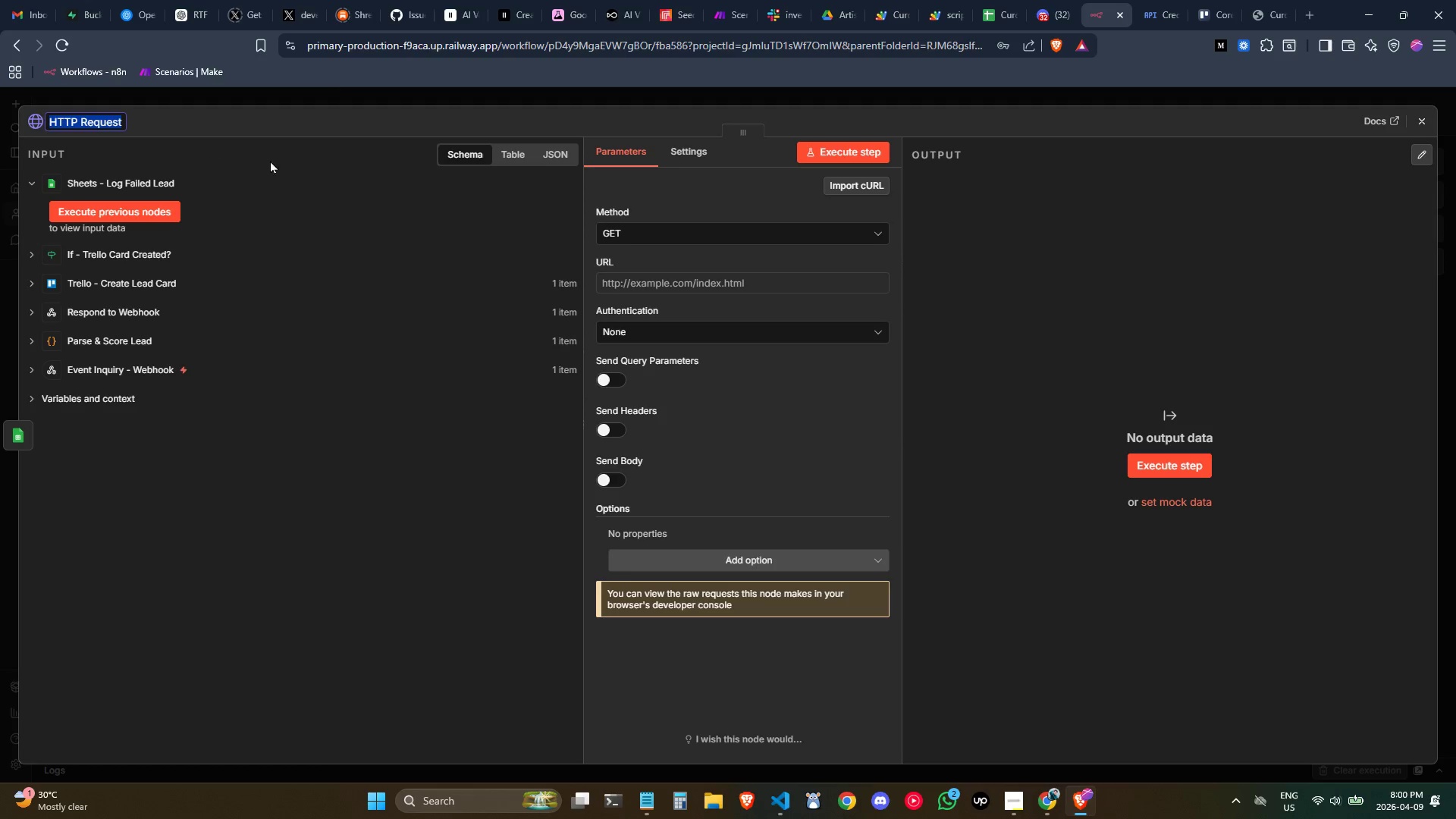 
type(Discord - Te)
key(Backspace)
type(rello Error Alert)
 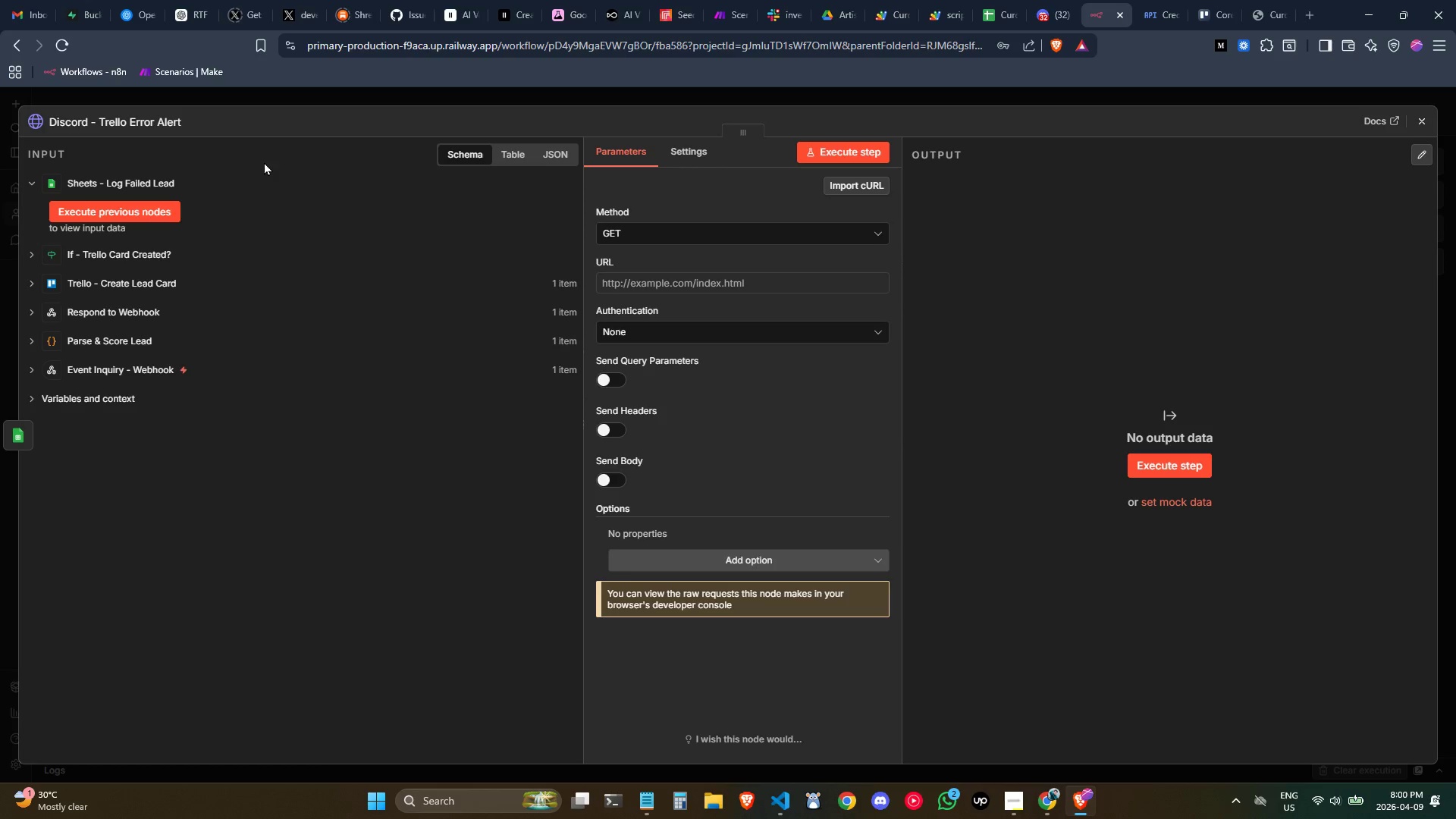 
 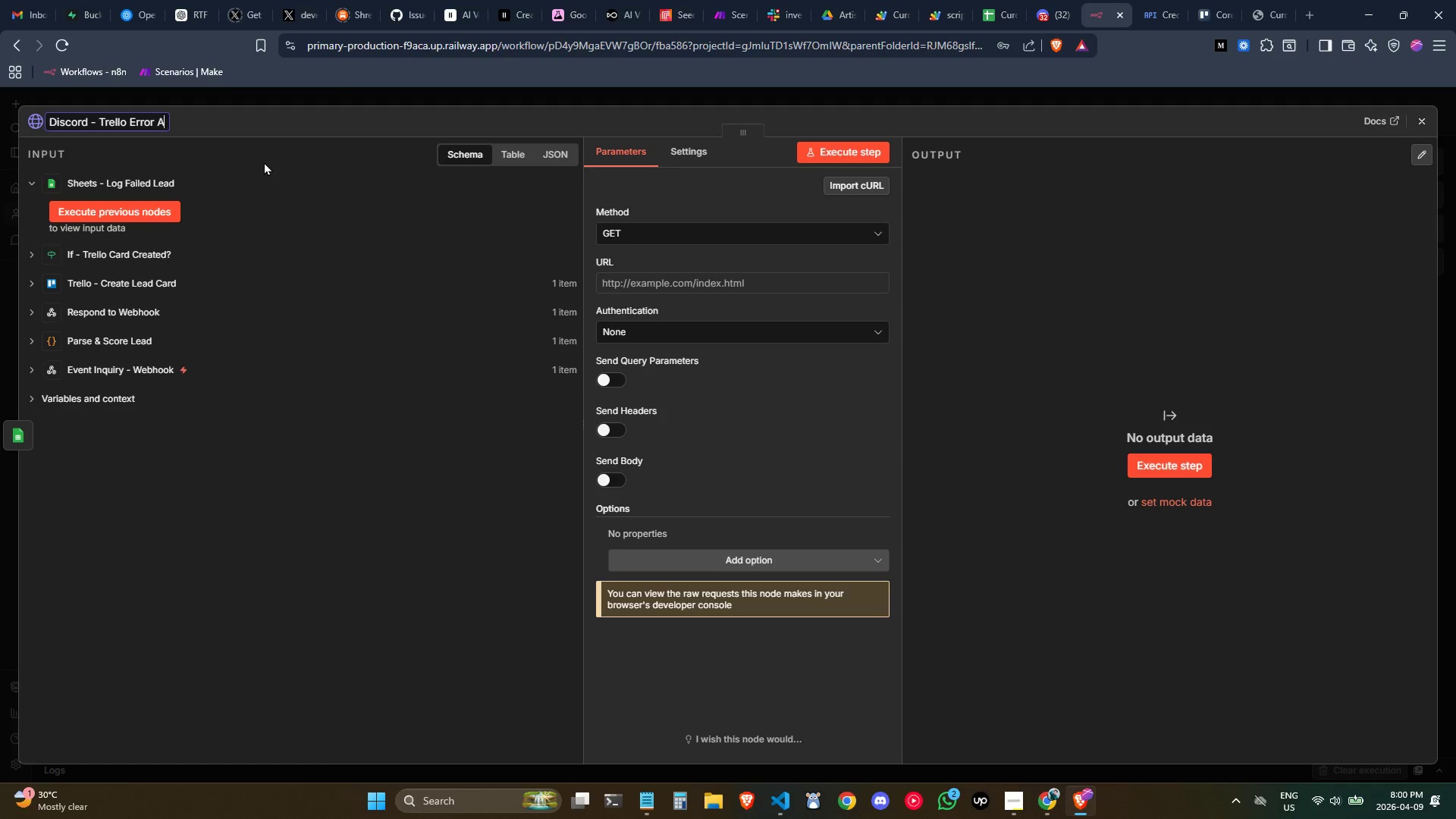 
key(Enter)
 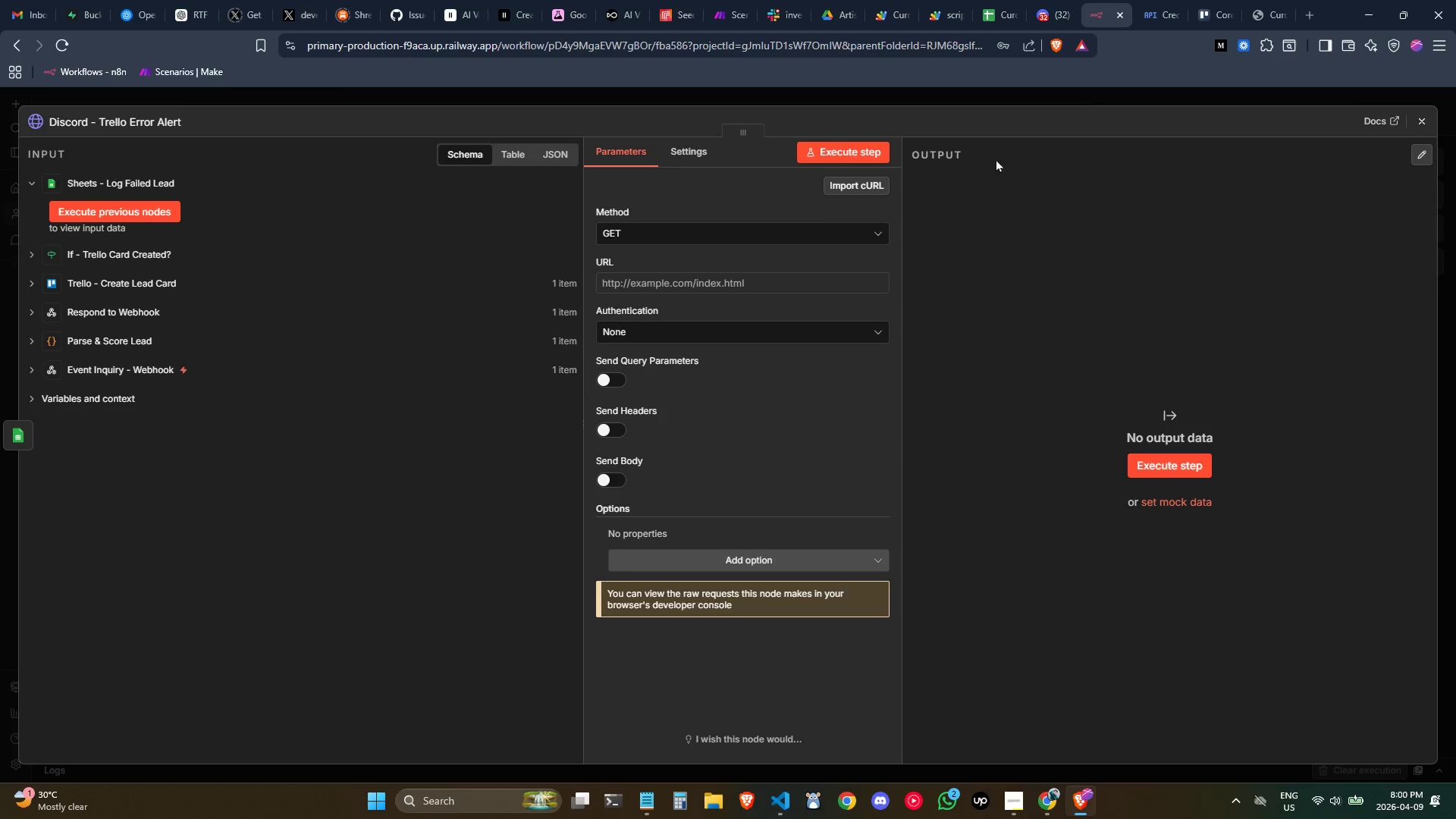 
left_click([769, 239])
 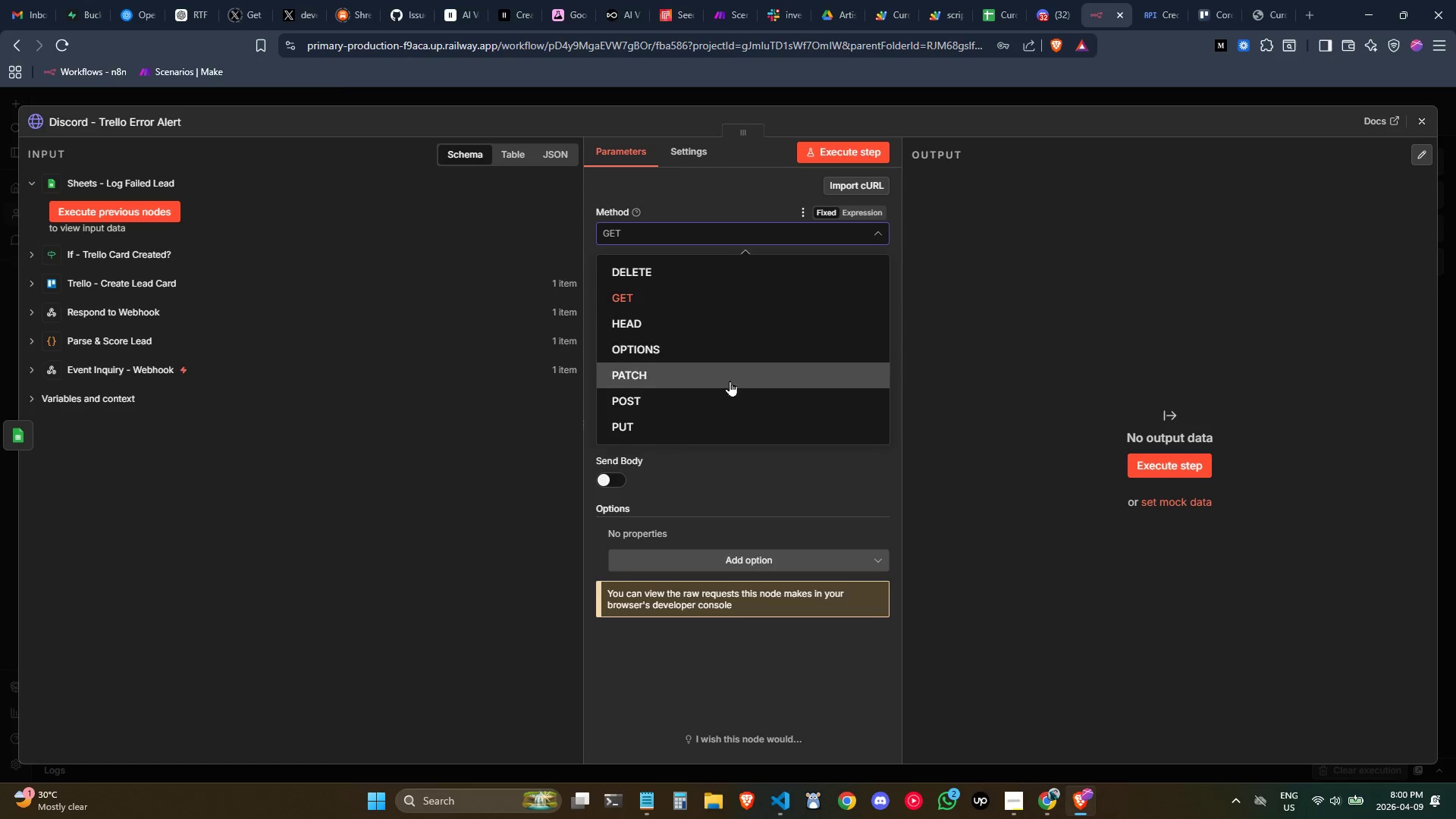 
left_click([728, 396])
 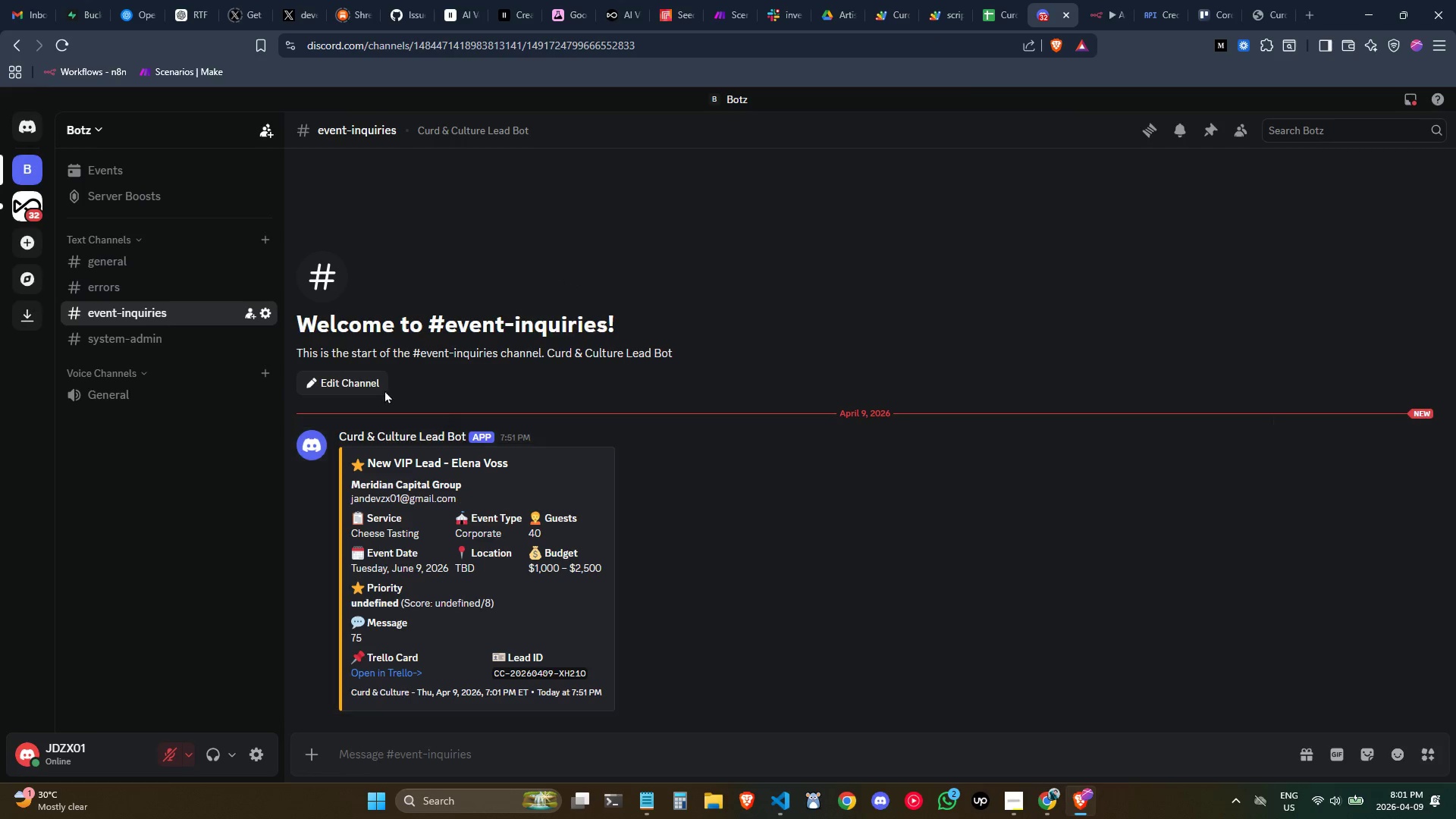 
left_click([182, 340])
 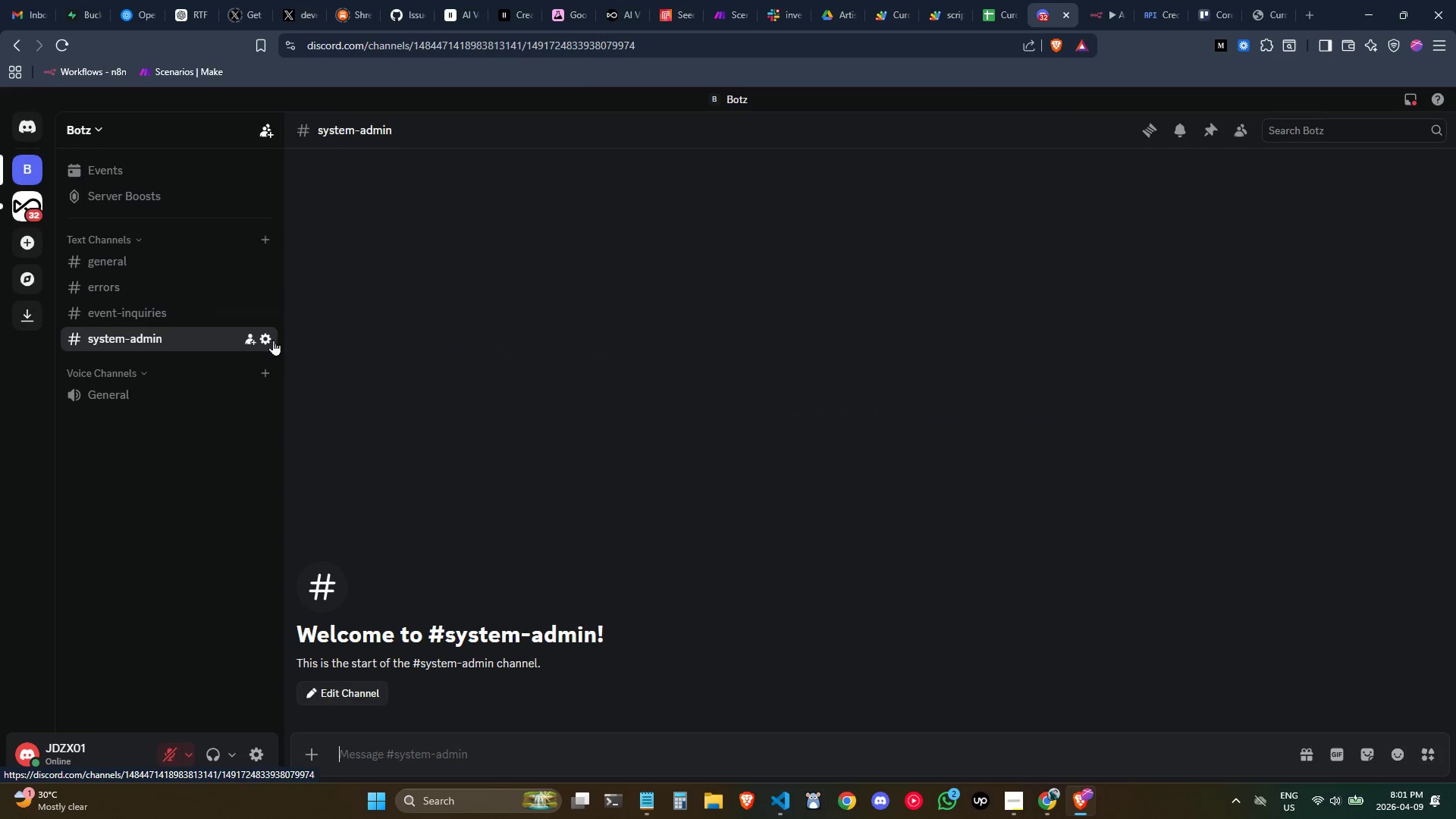 
left_click([266, 340])
 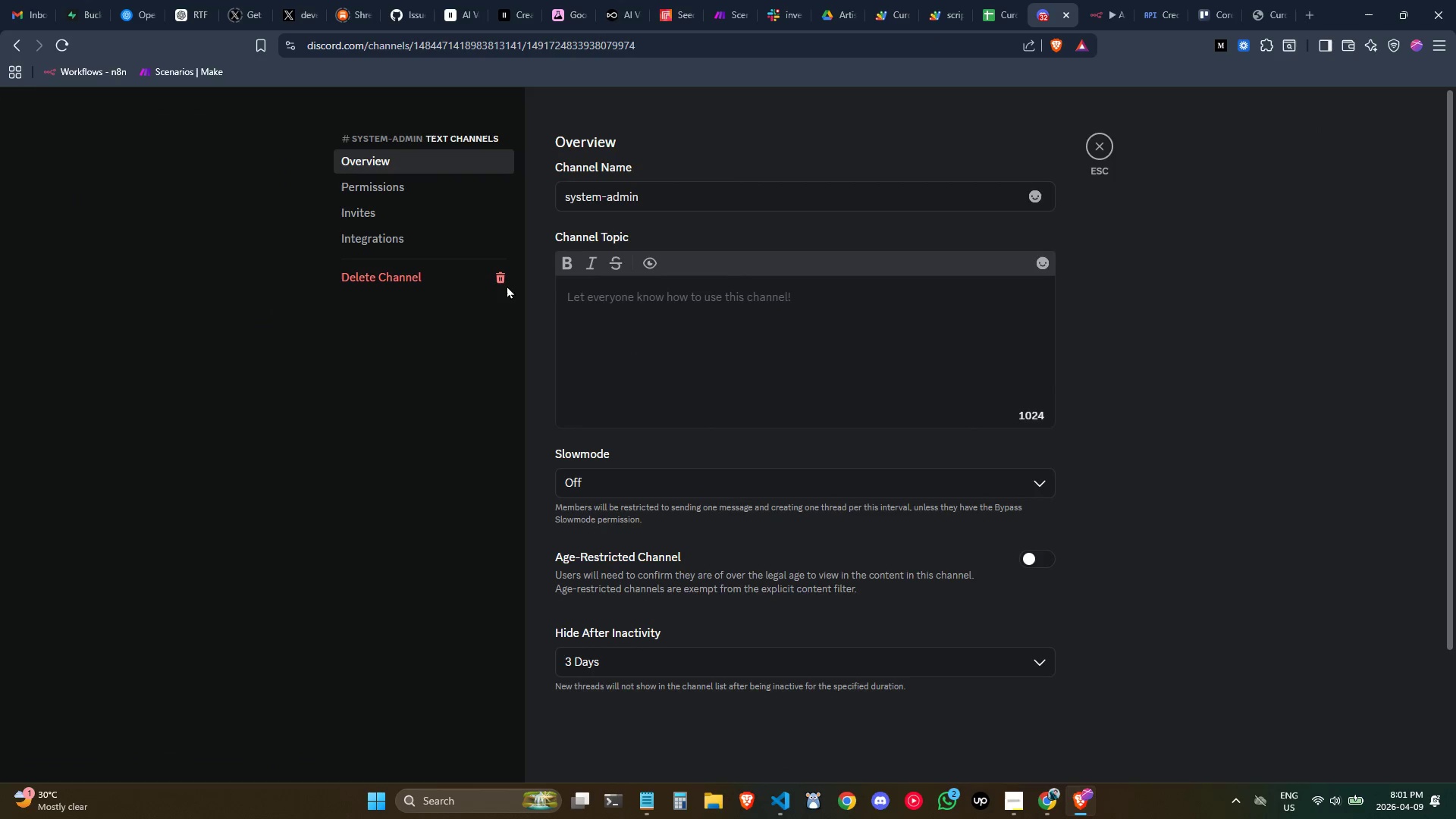 
left_click([442, 243])
 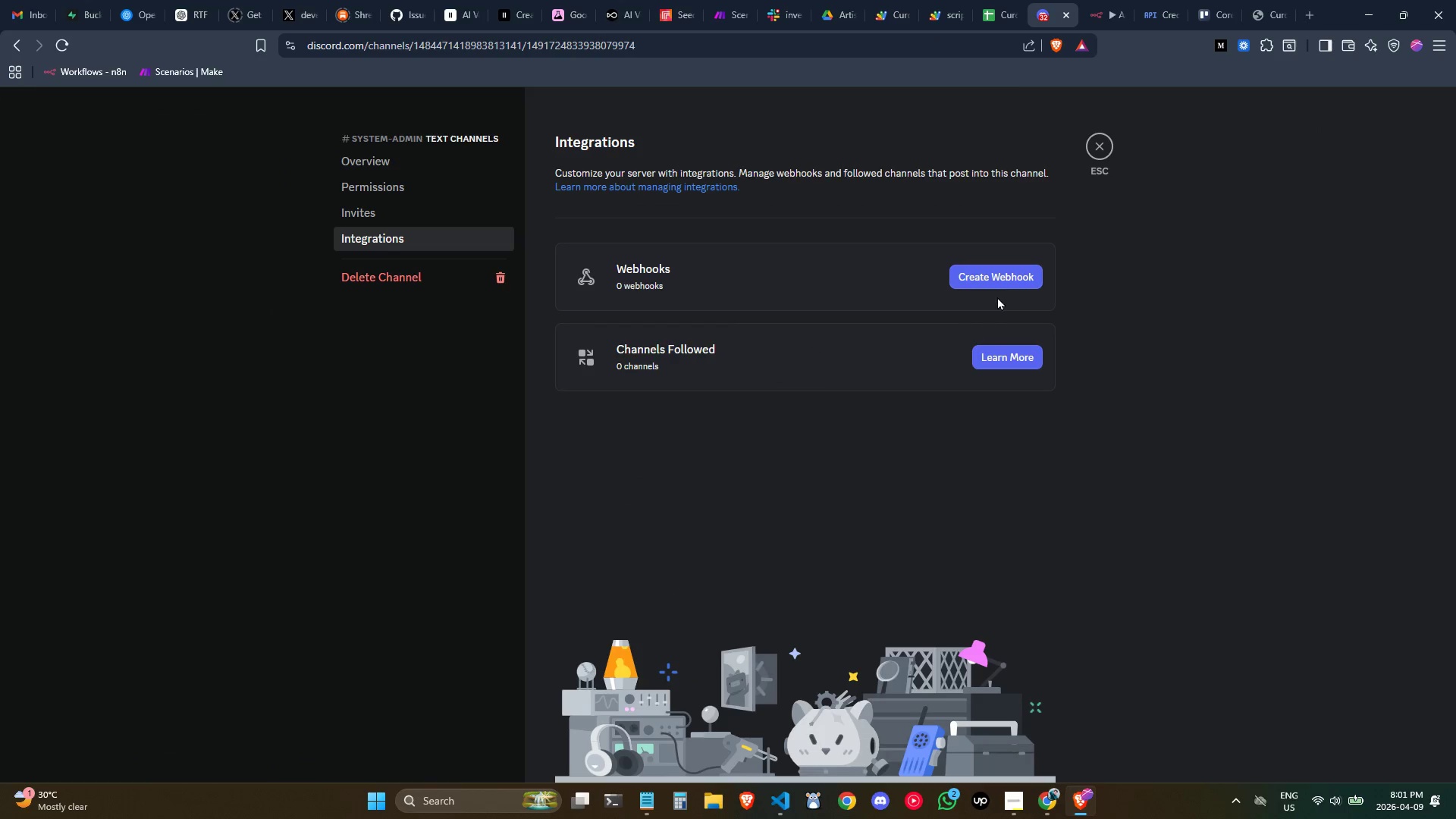 
left_click([996, 279])
 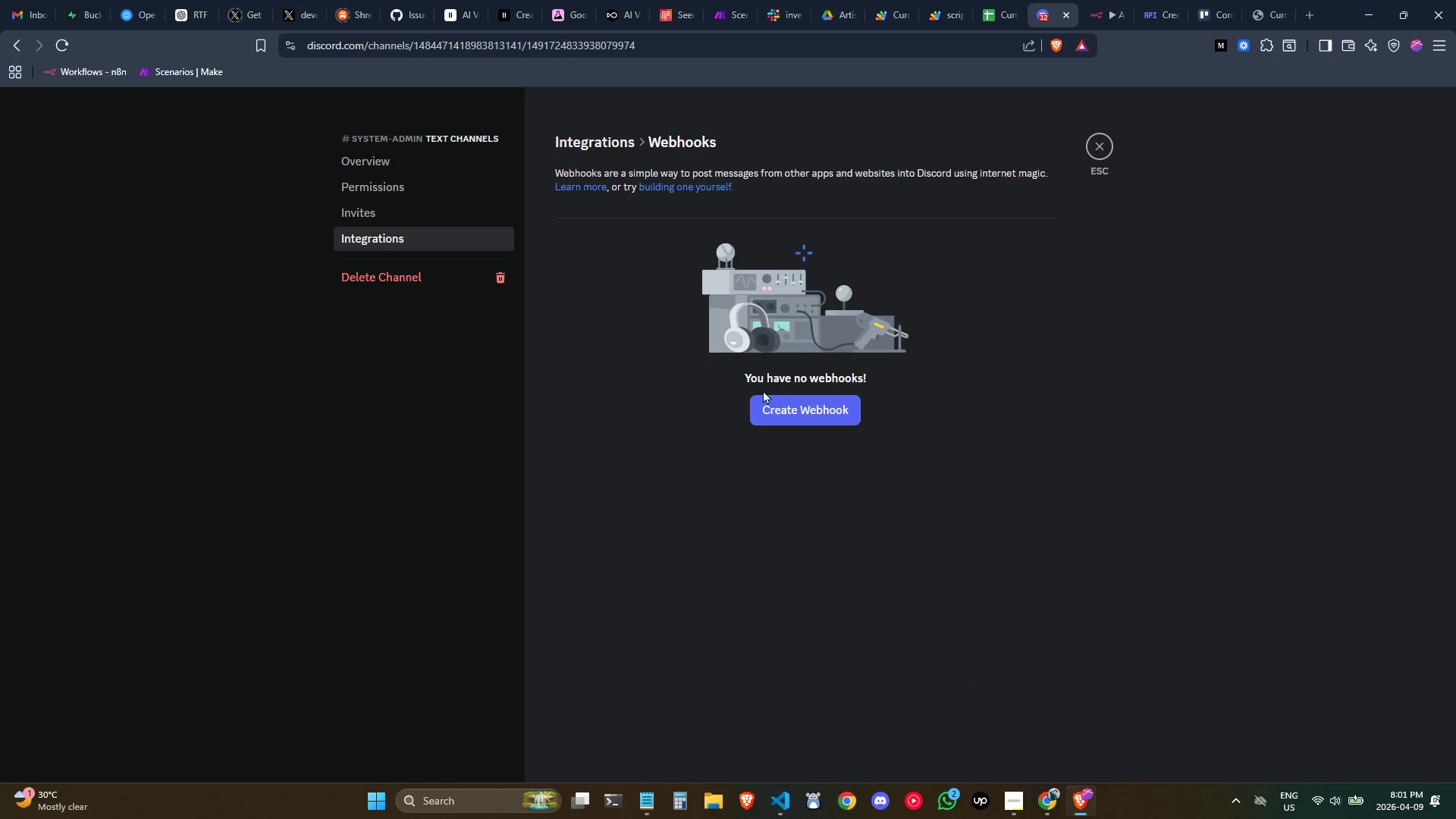 
left_click([781, 410])
 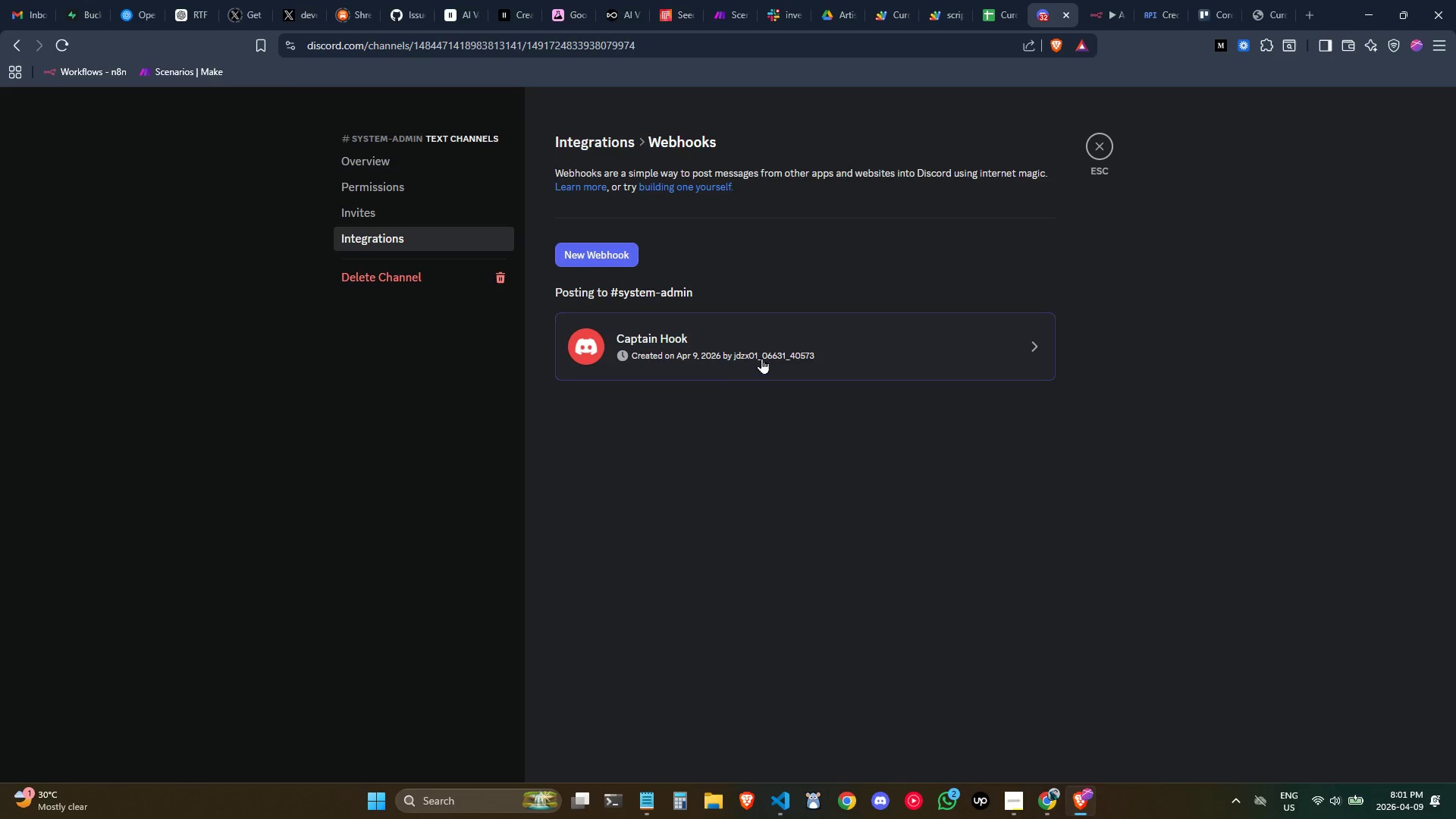 
left_click([761, 358])
 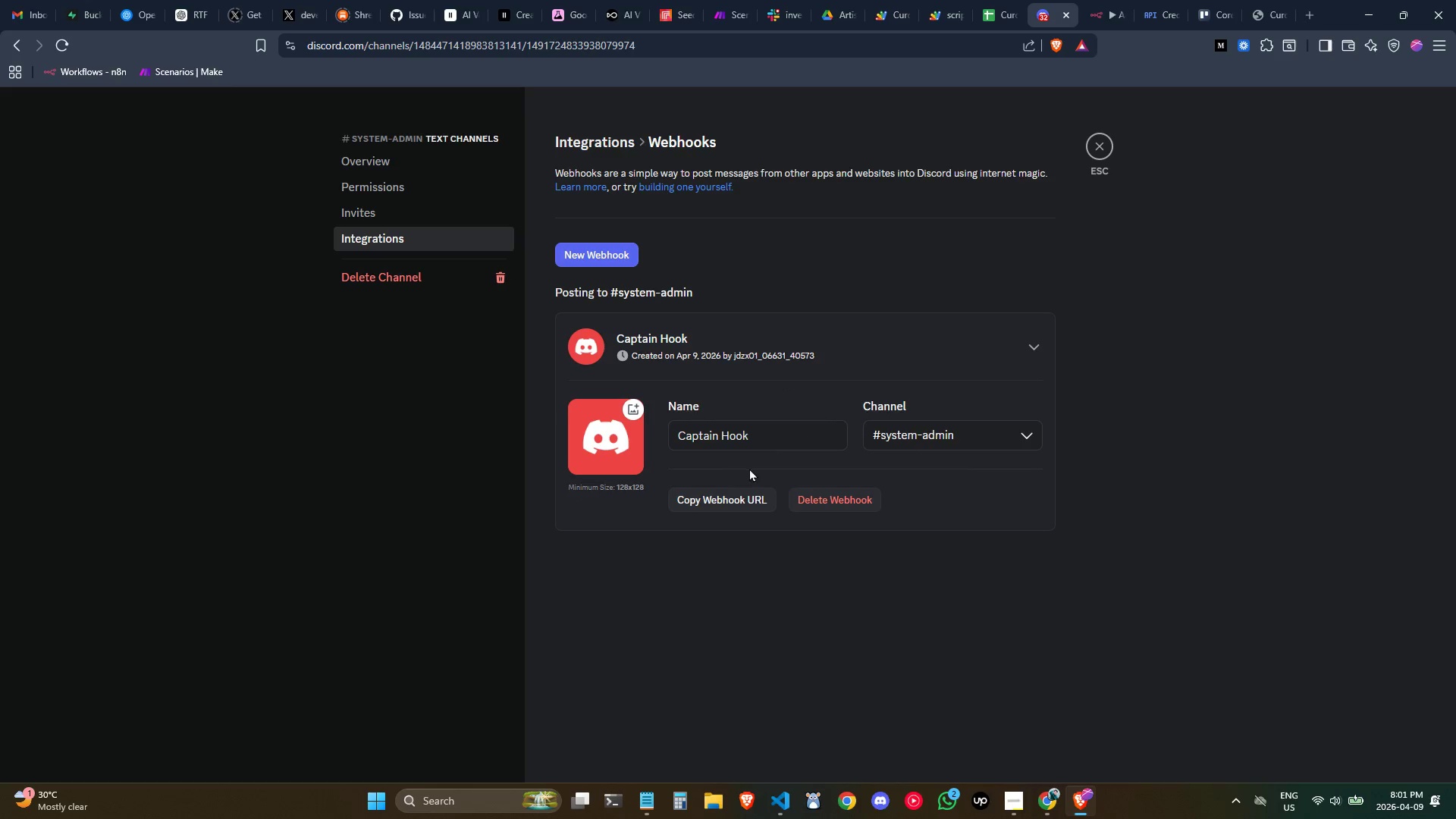 
left_click([1103, 0])
 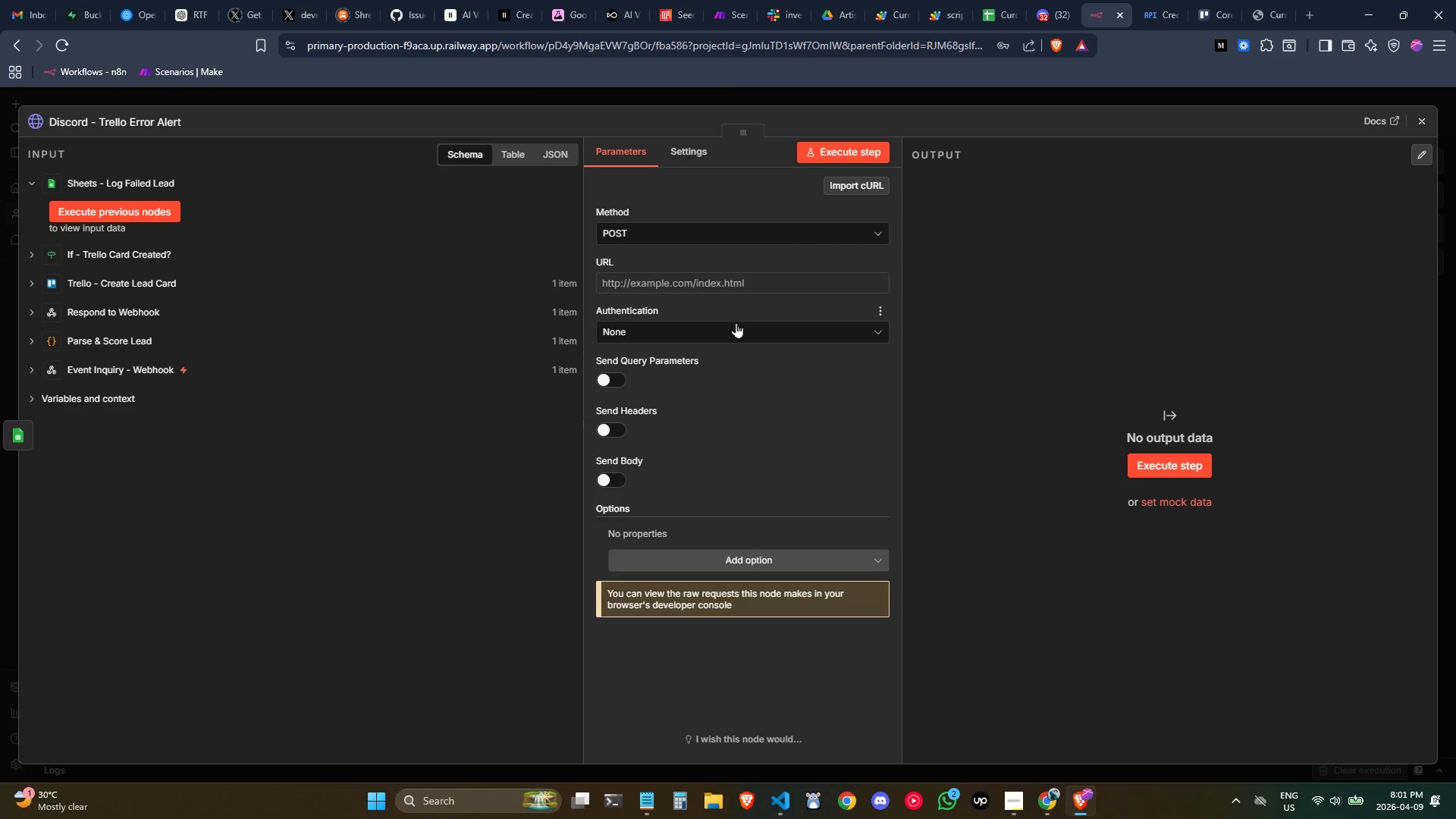 
left_click([689, 277])
 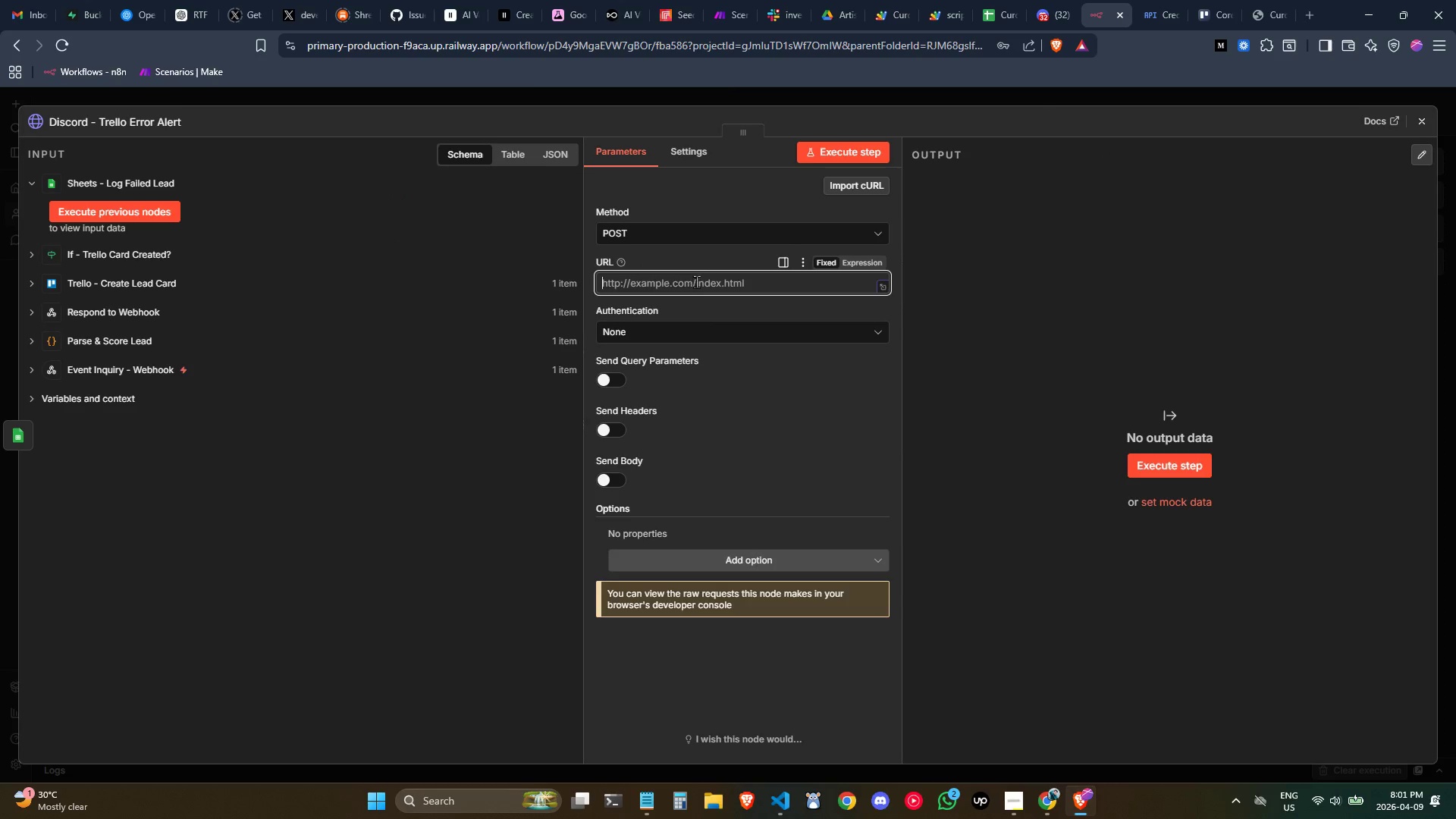 
key(Control+V)
 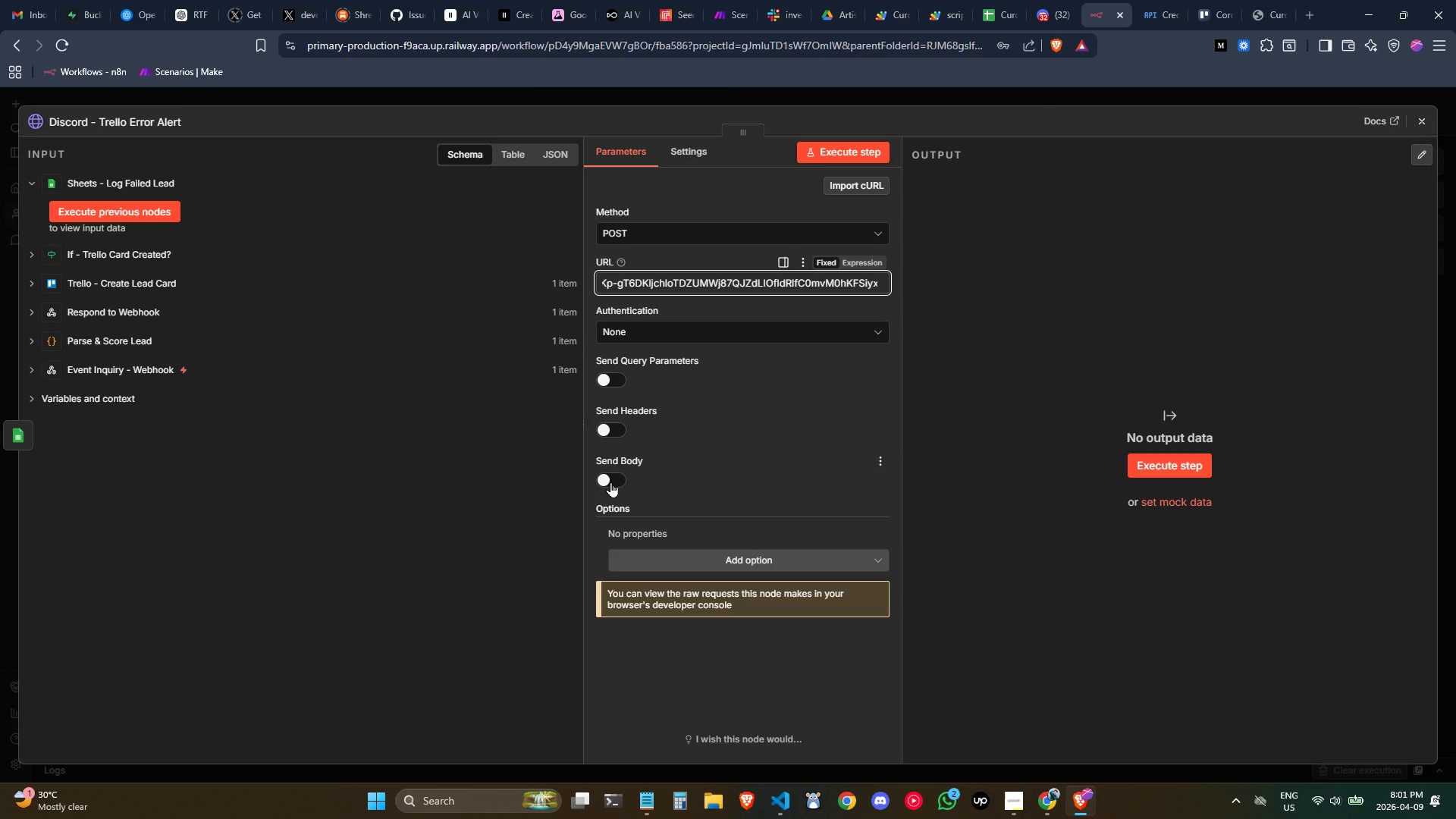 
left_click([610, 482])
 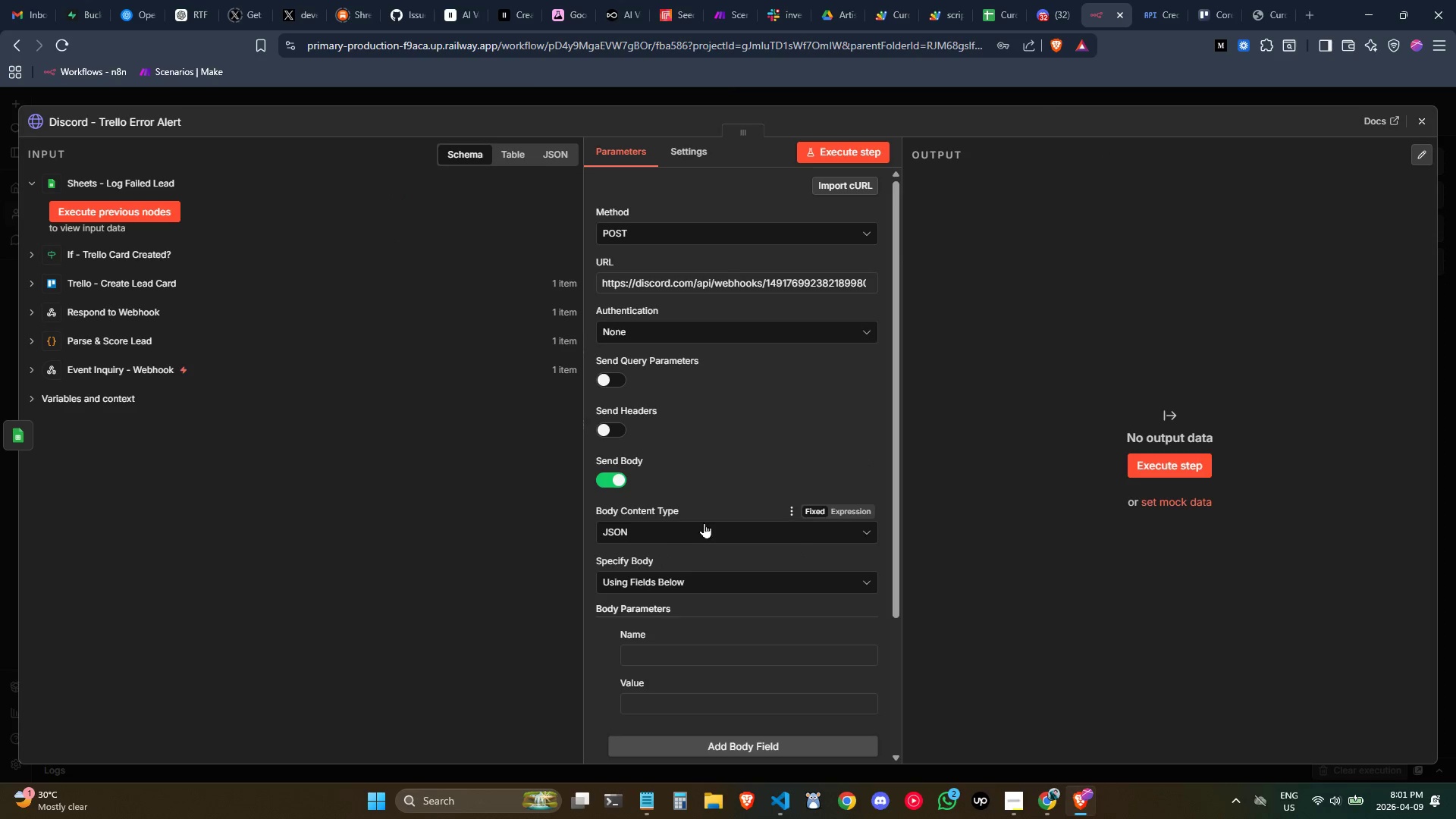 
scroll: coordinate [693, 484], scroll_direction: down, amount: 1.0
 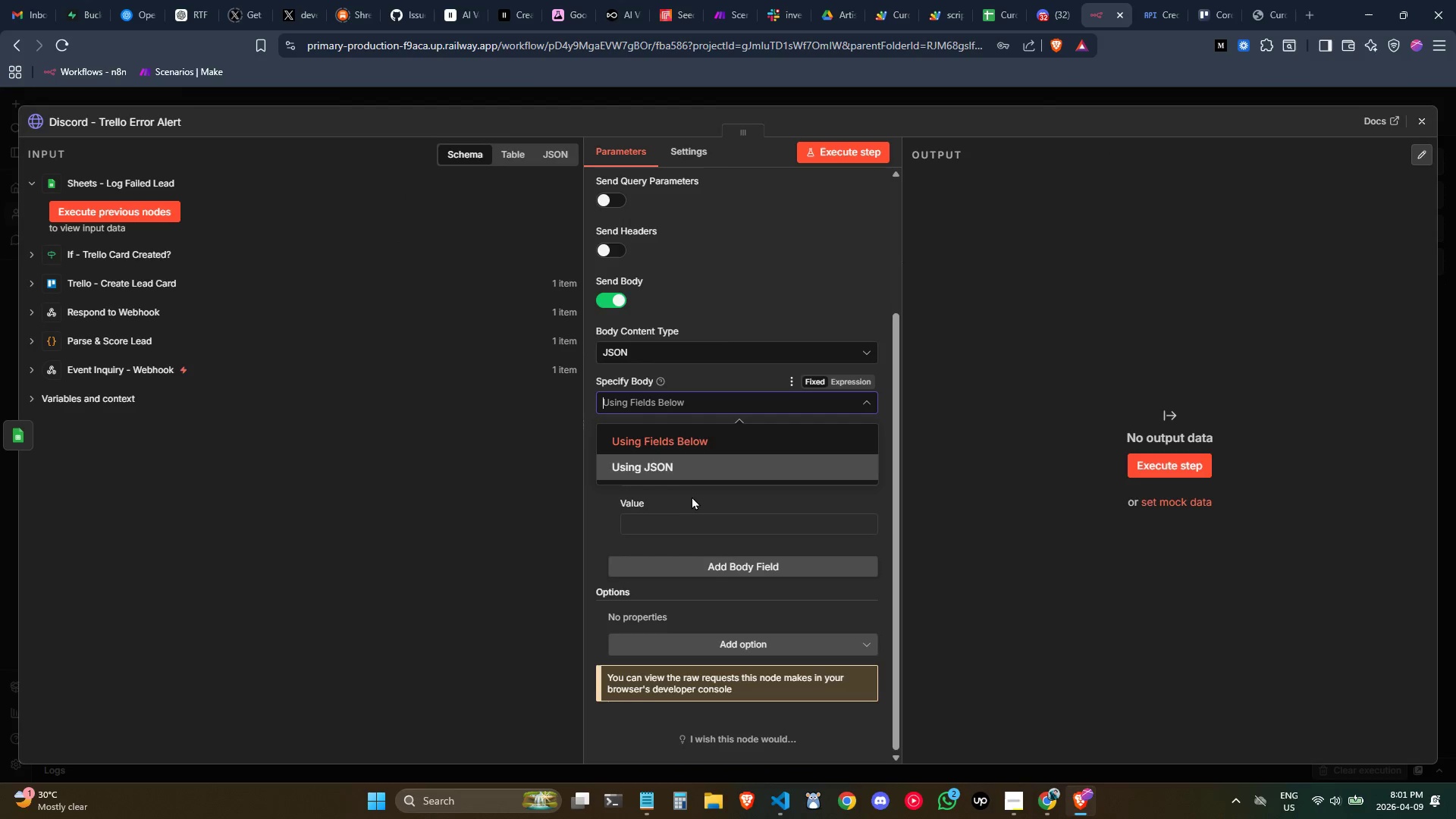 
left_click([681, 465])
 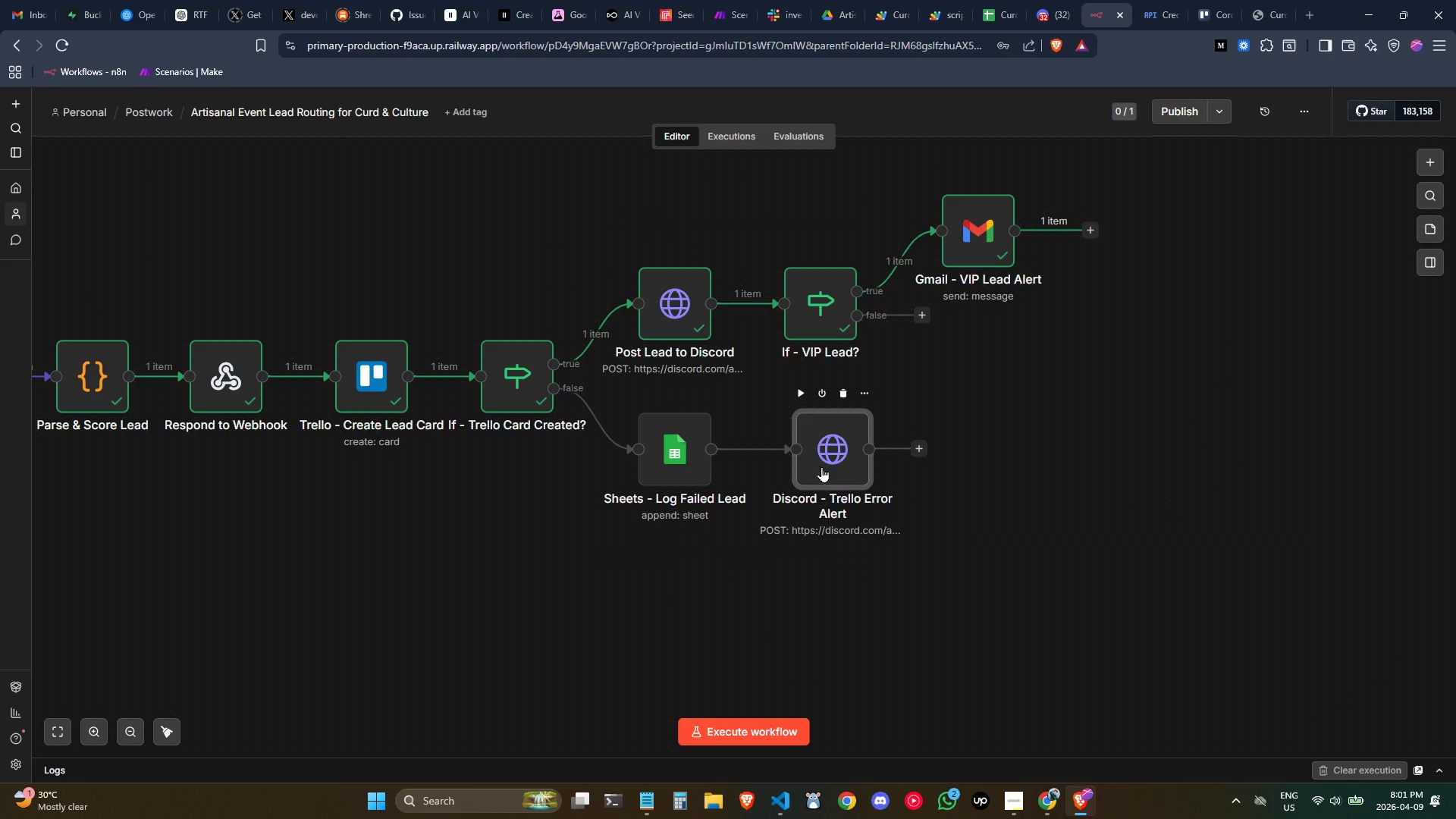 
wait(7.8)
 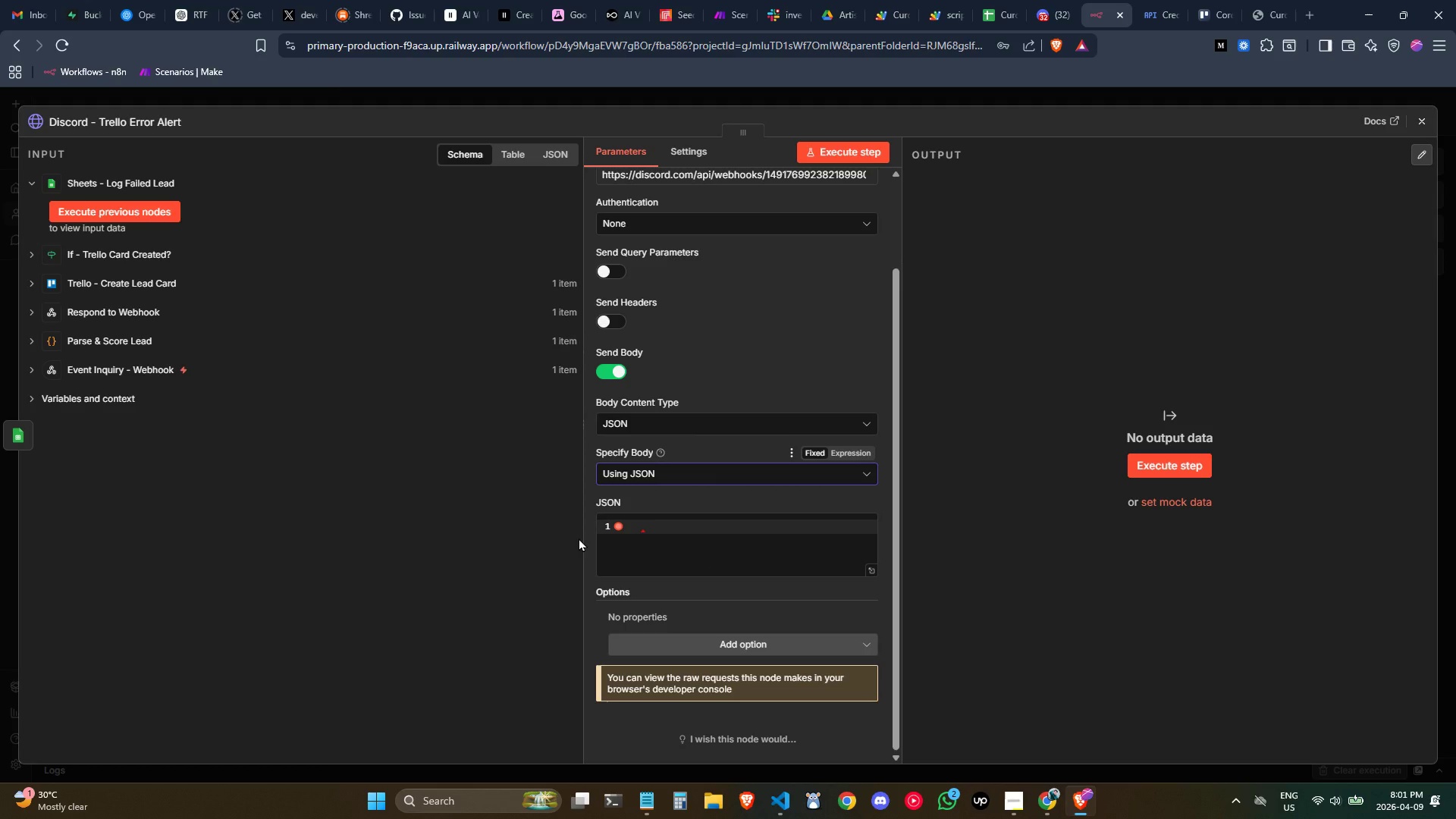 
scroll: coordinate [501, 561], scroll_direction: up, amount: 1.0
 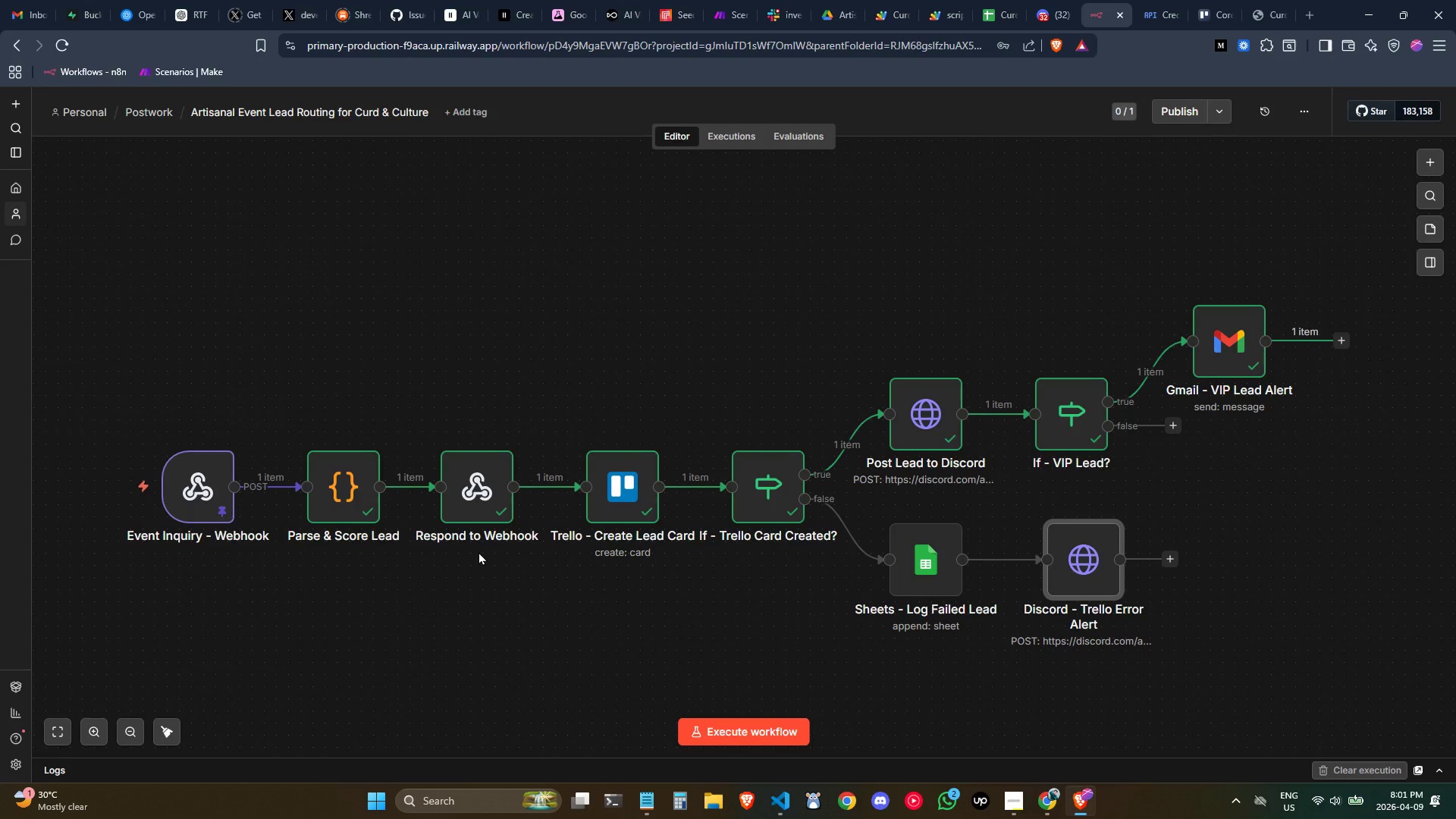 
wait(7.97)
 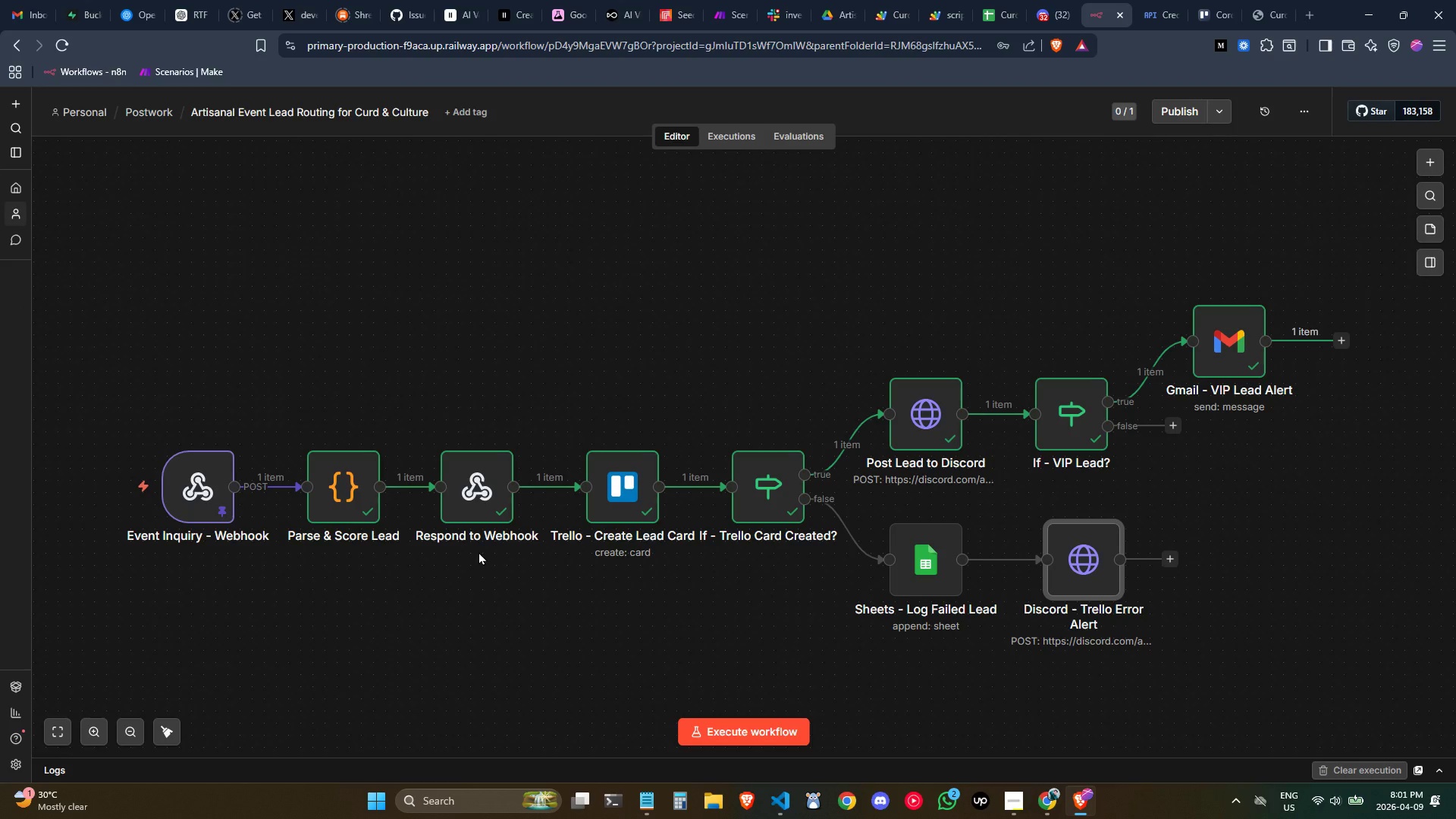 
right_click([181, 577])
 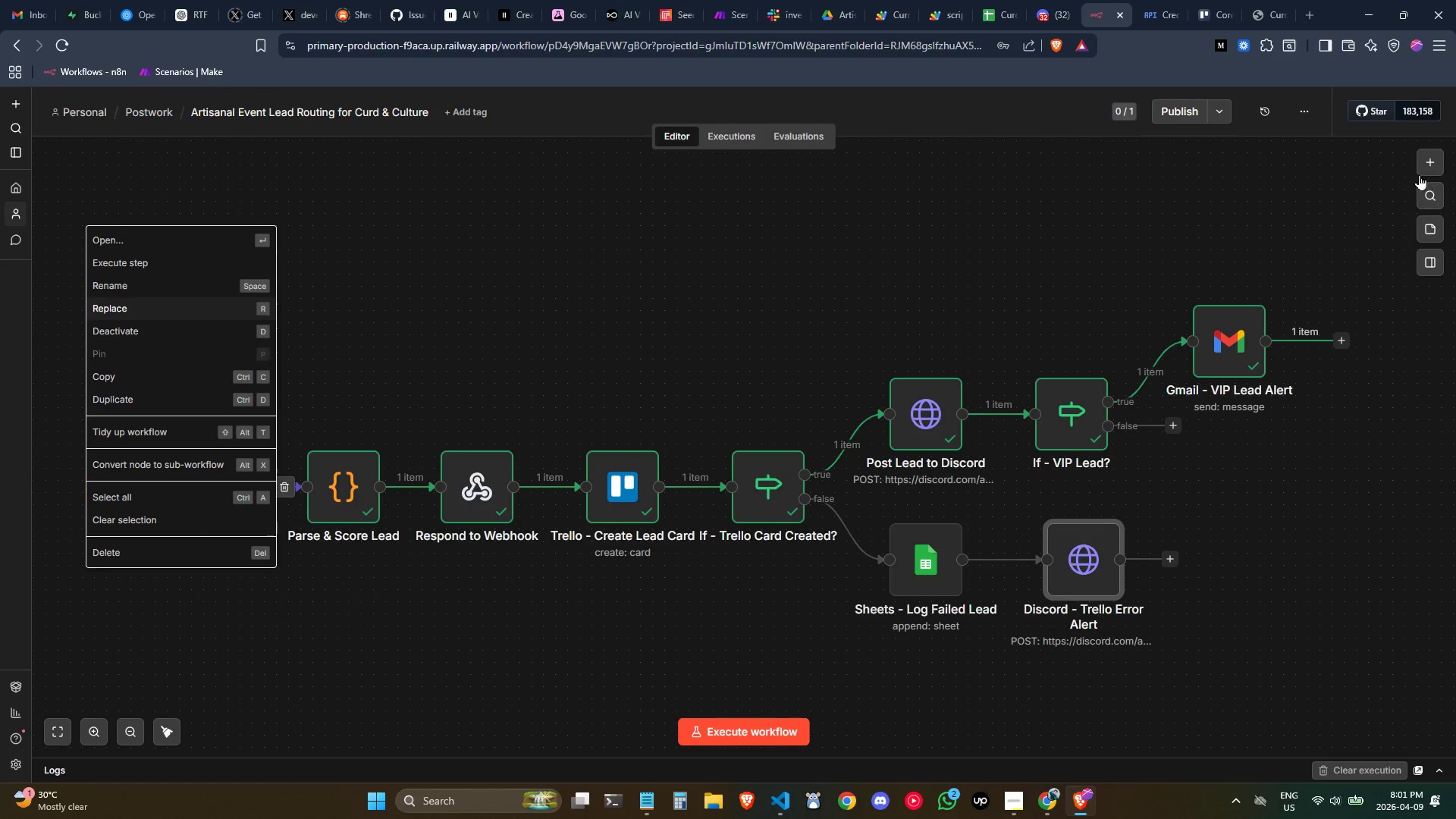 
left_click([1426, 167])
 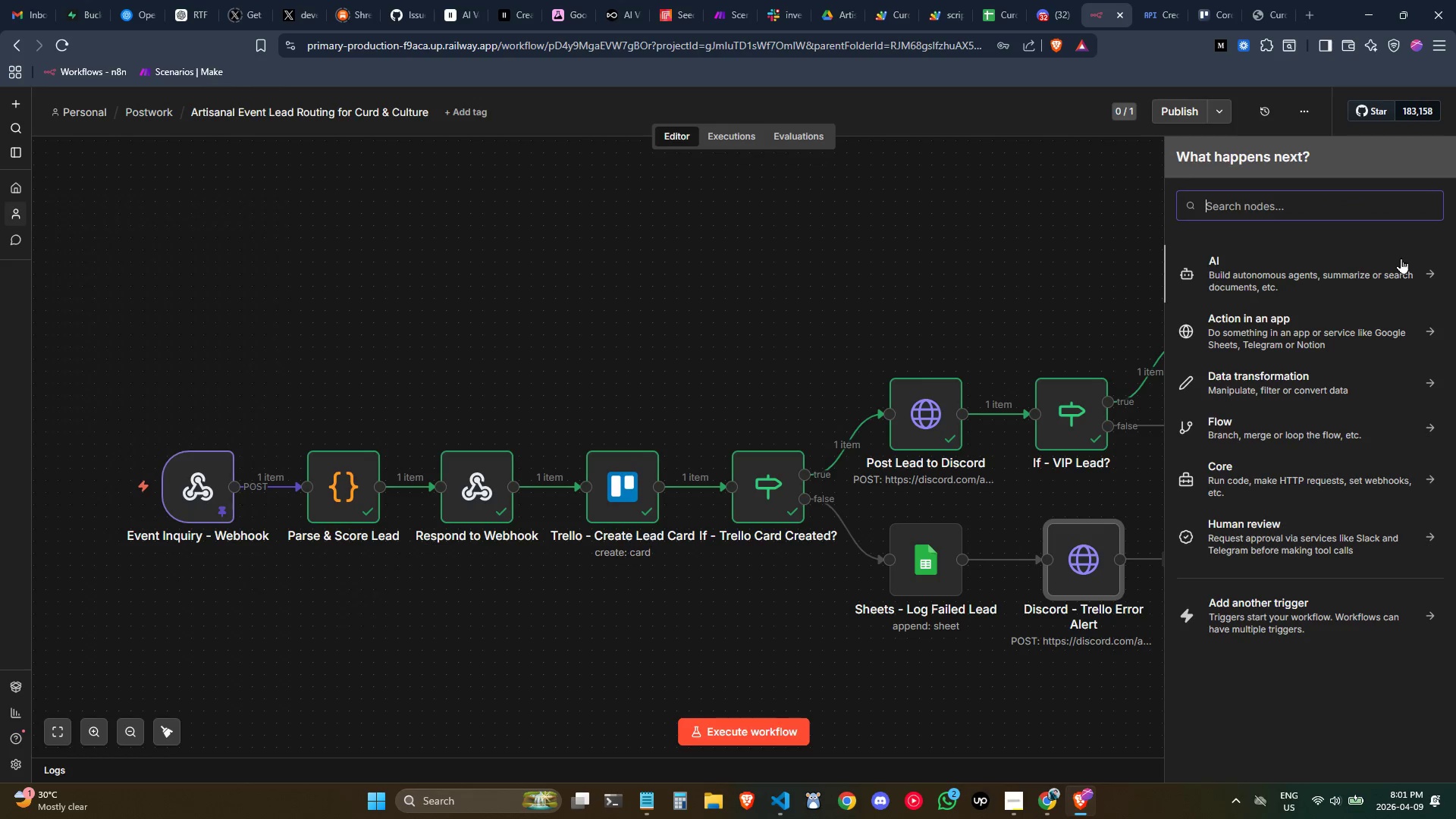 
type(err)
 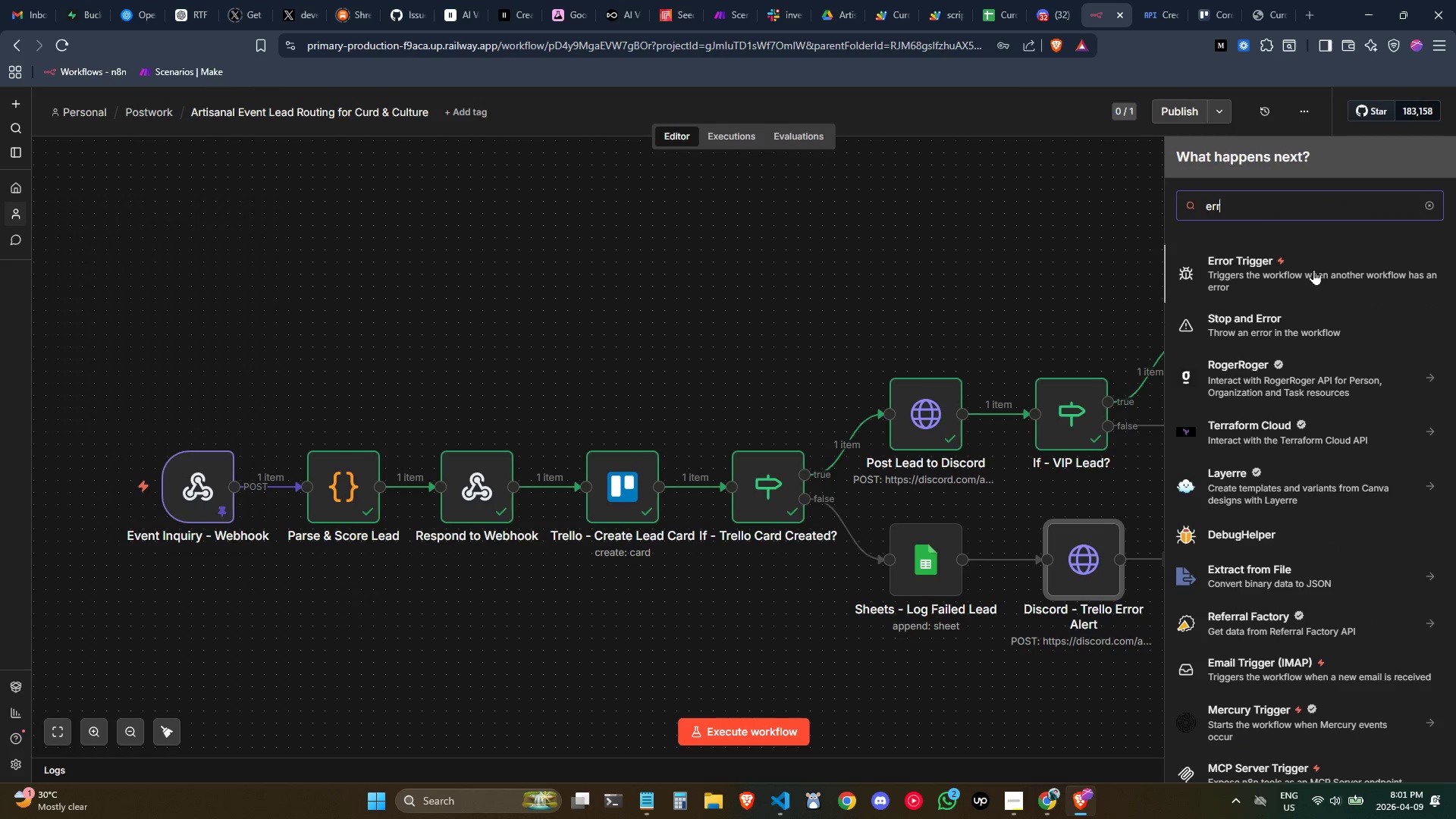 
left_click([1298, 269])
 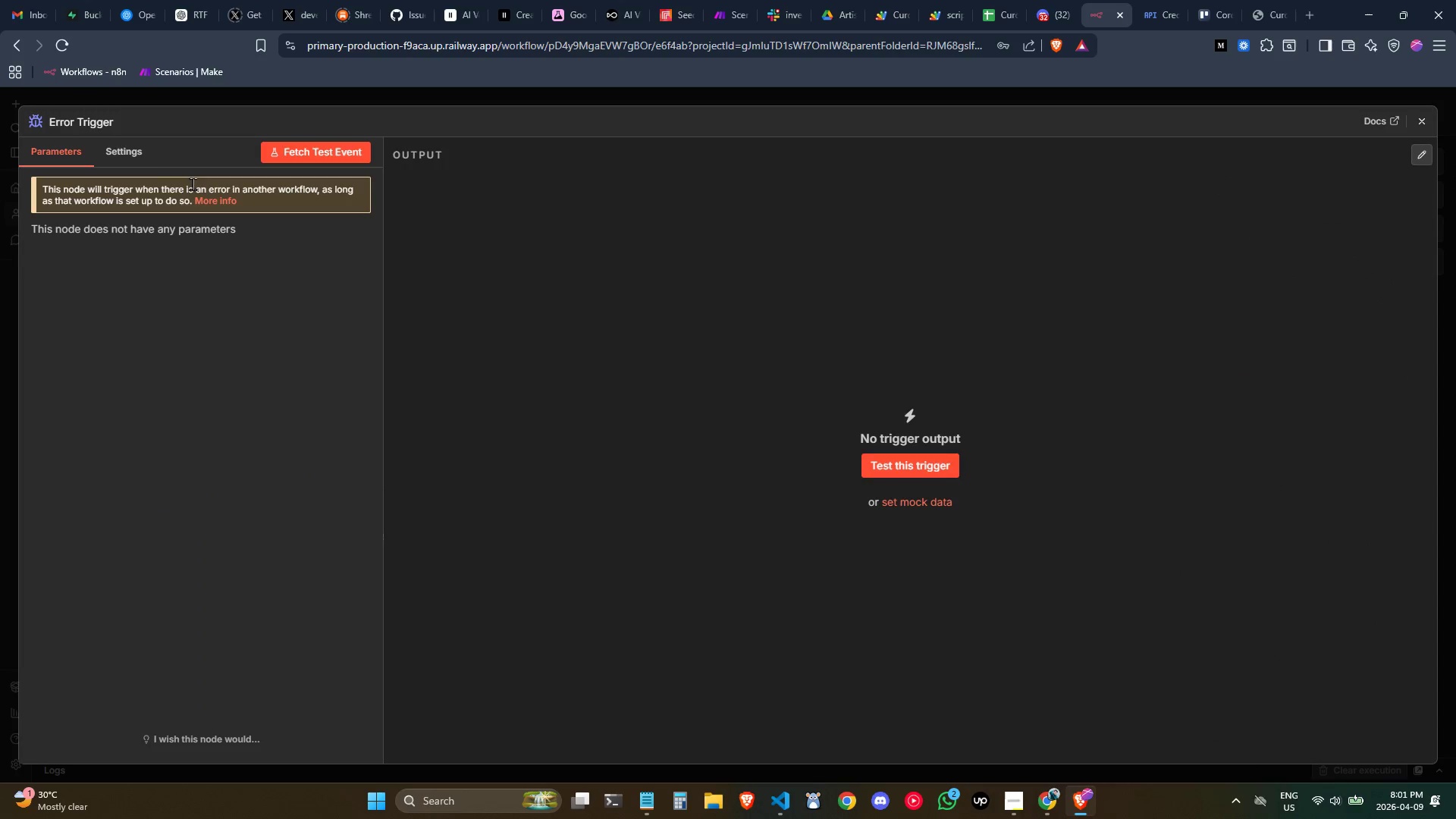 
left_click([86, 127])
 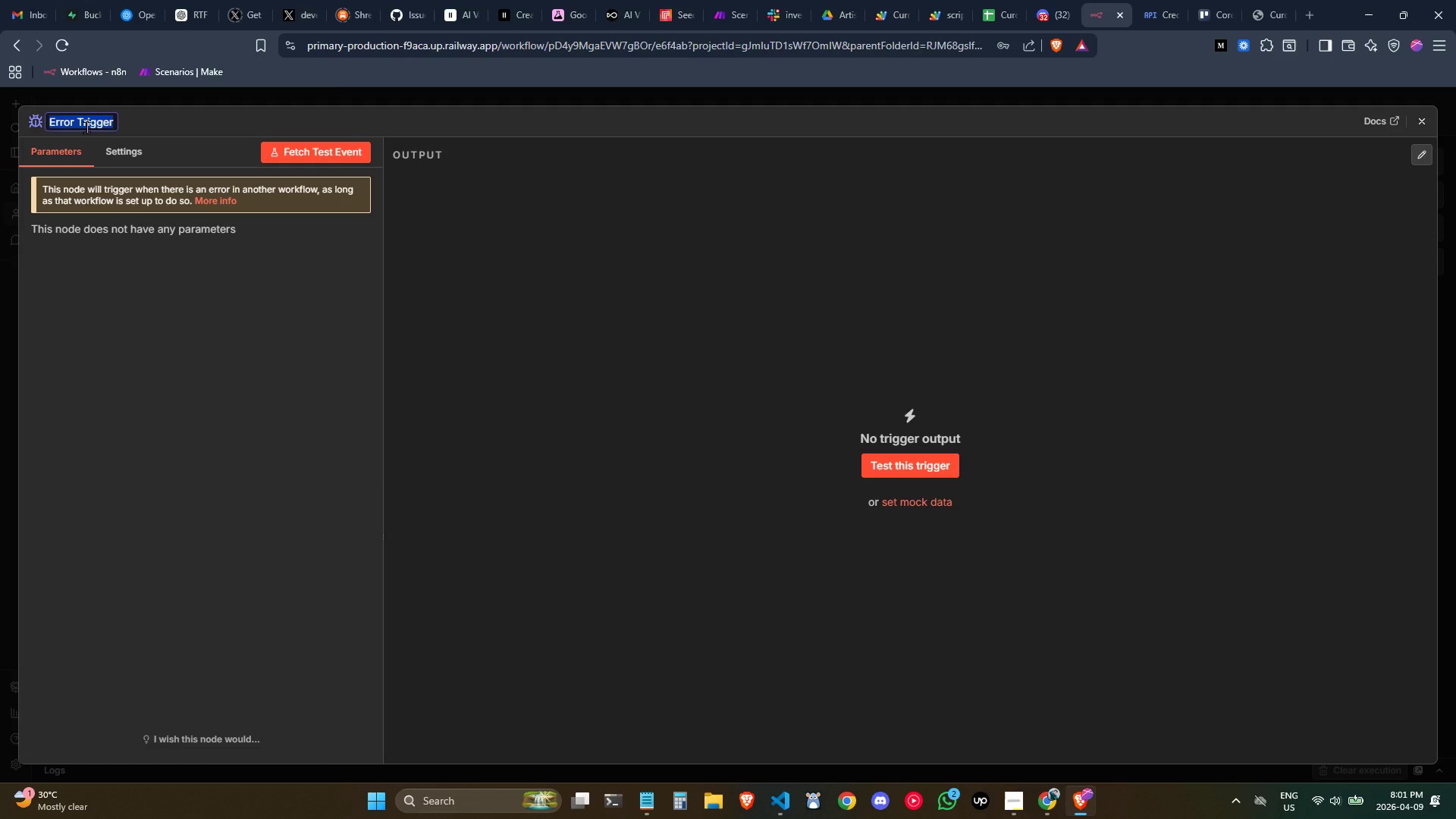 
type(Workflow Error Monito)
 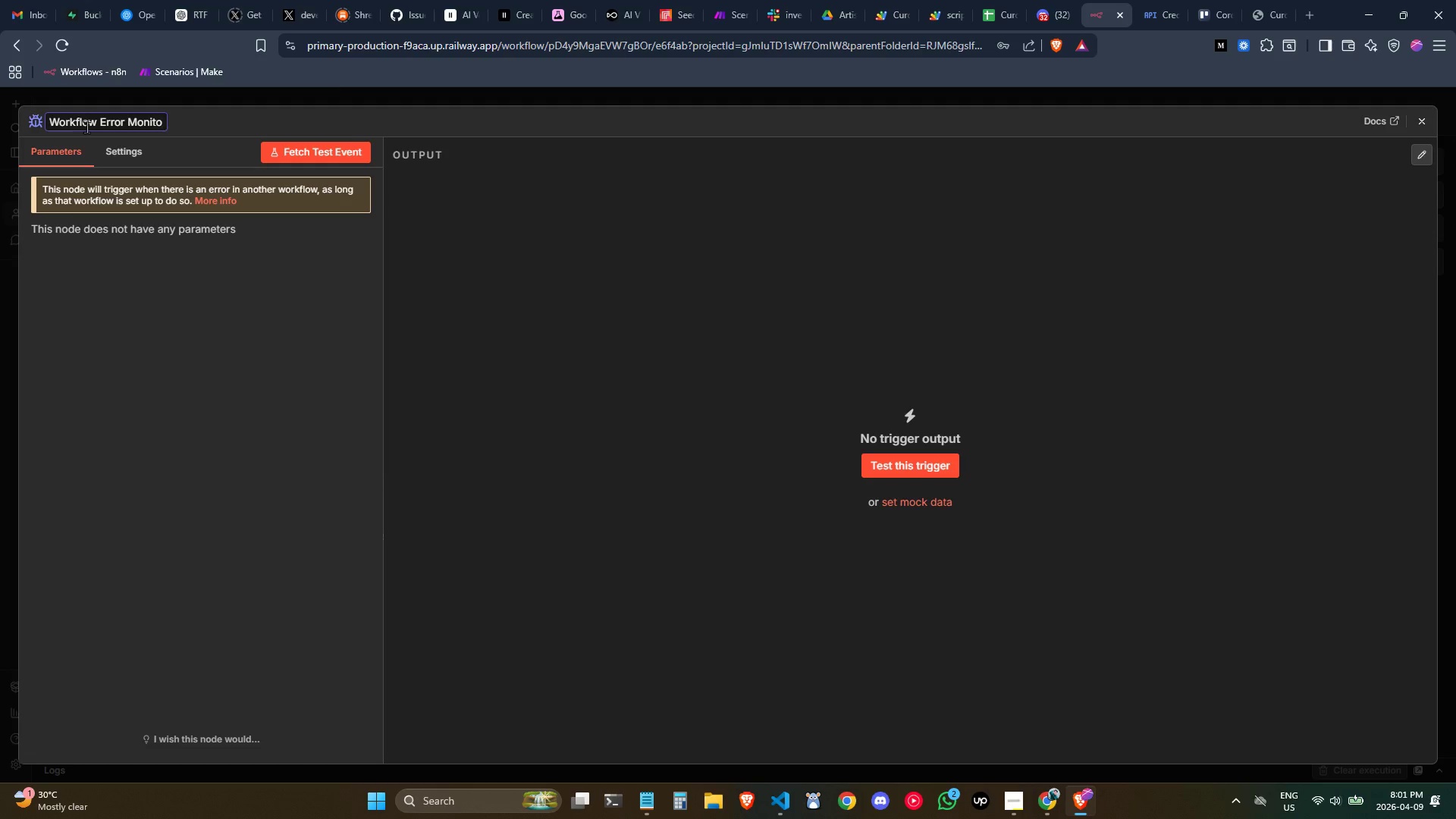 
key(R)
 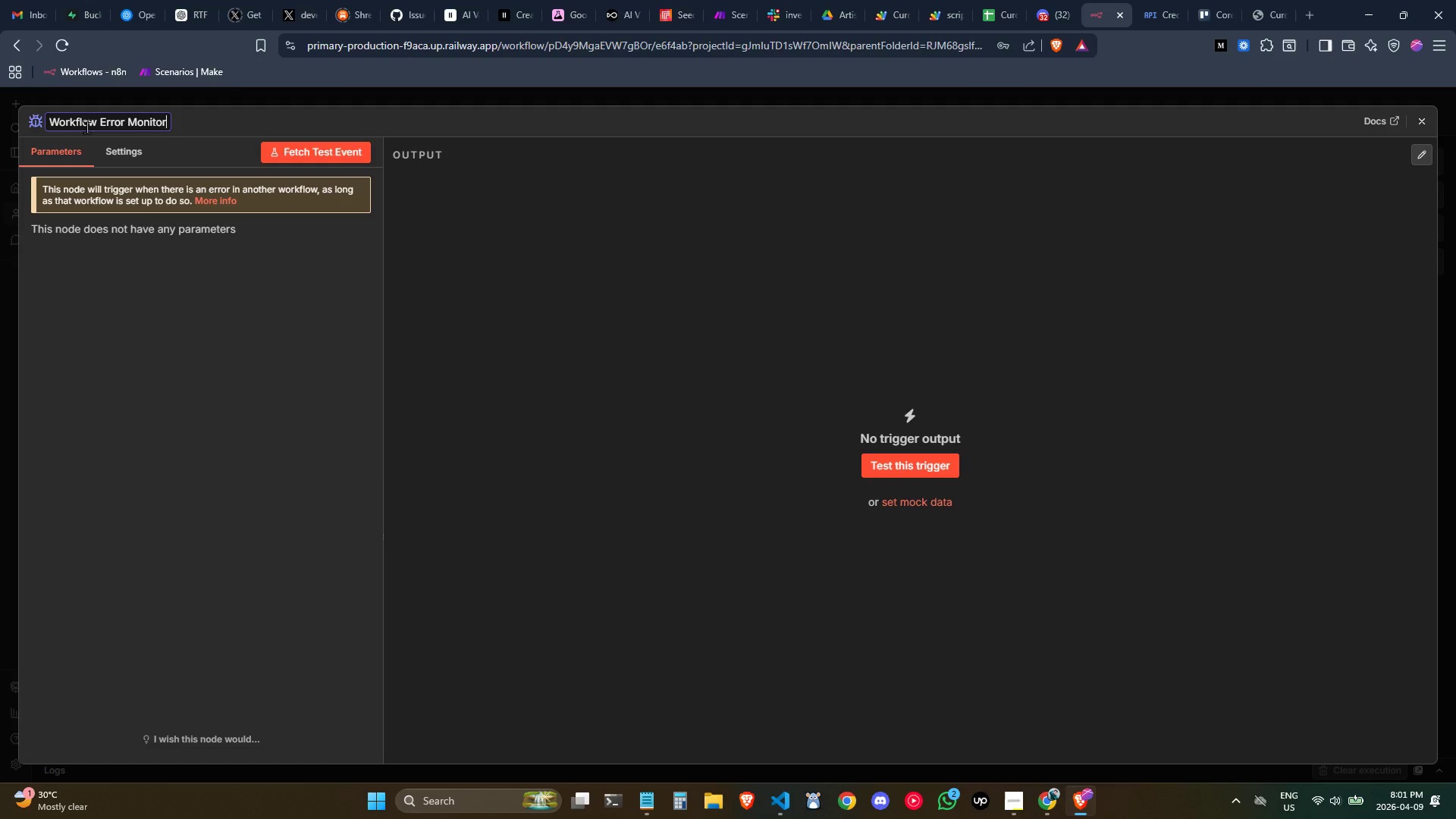 
key(Enter)
 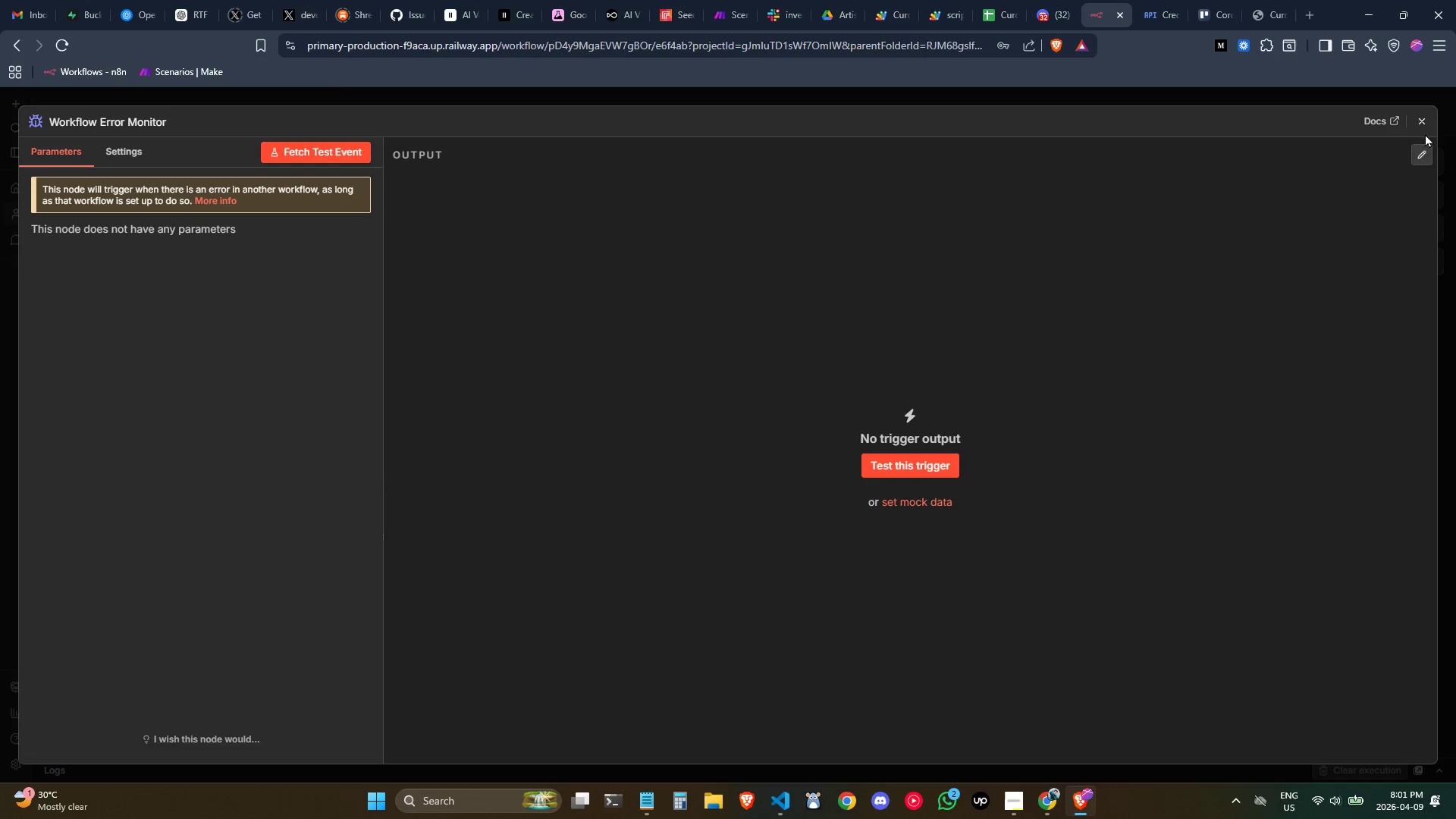 
left_click([1419, 125])
 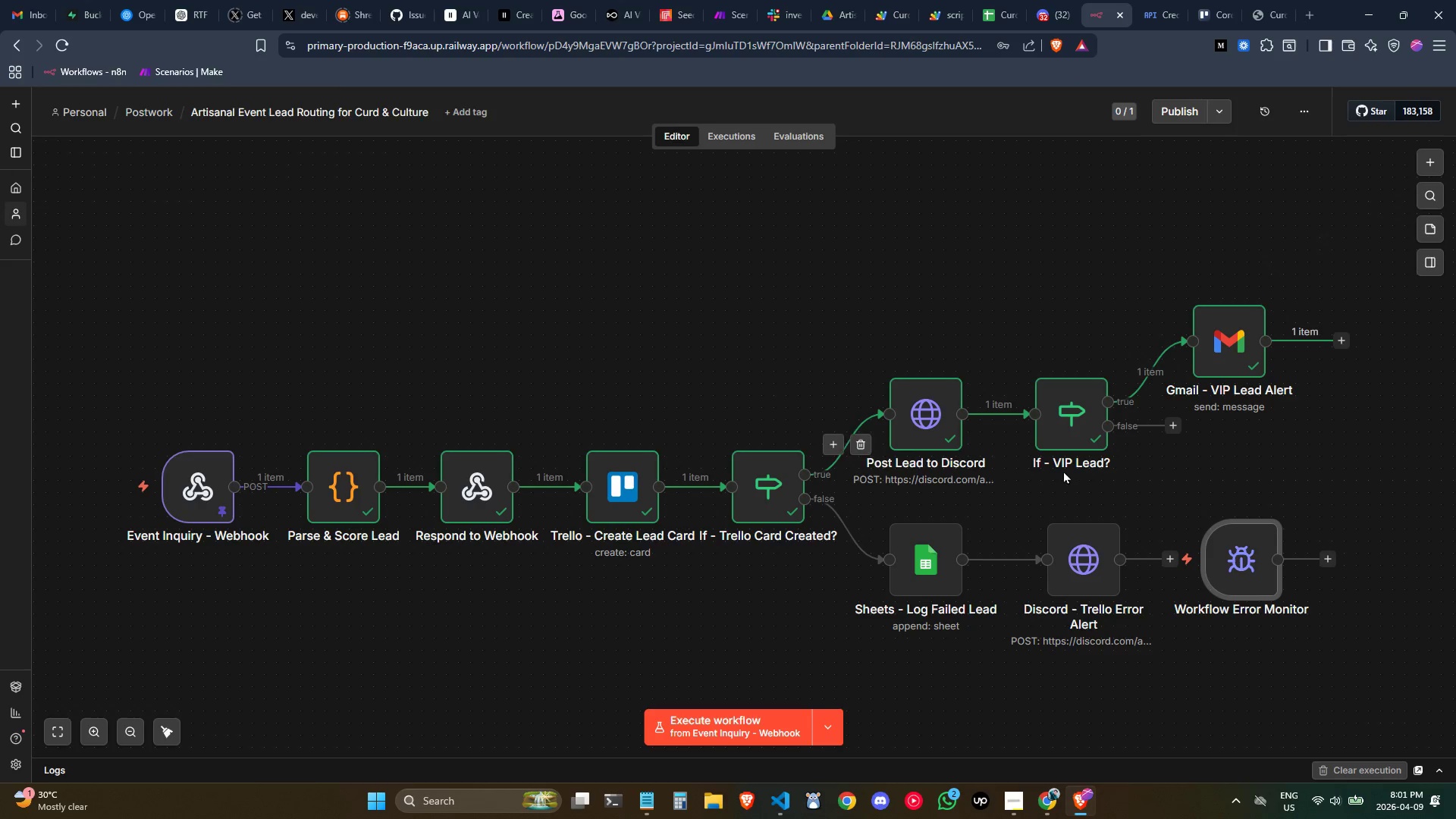 
left_click_drag(start_coordinate=[987, 551], to_coordinate=[989, 566])
 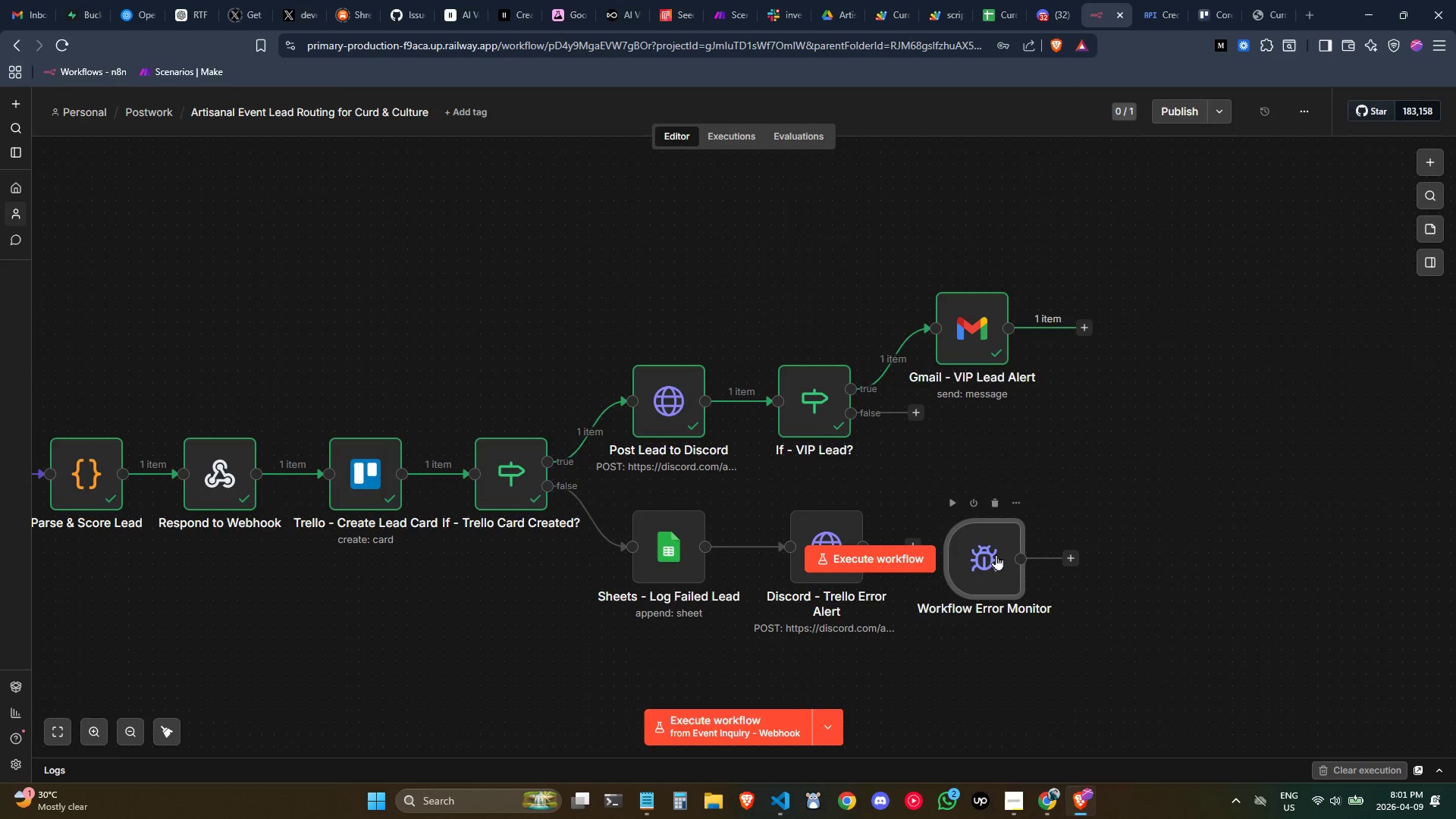 
left_click_drag(start_coordinate=[1004, 566], to_coordinate=[236, 619])
 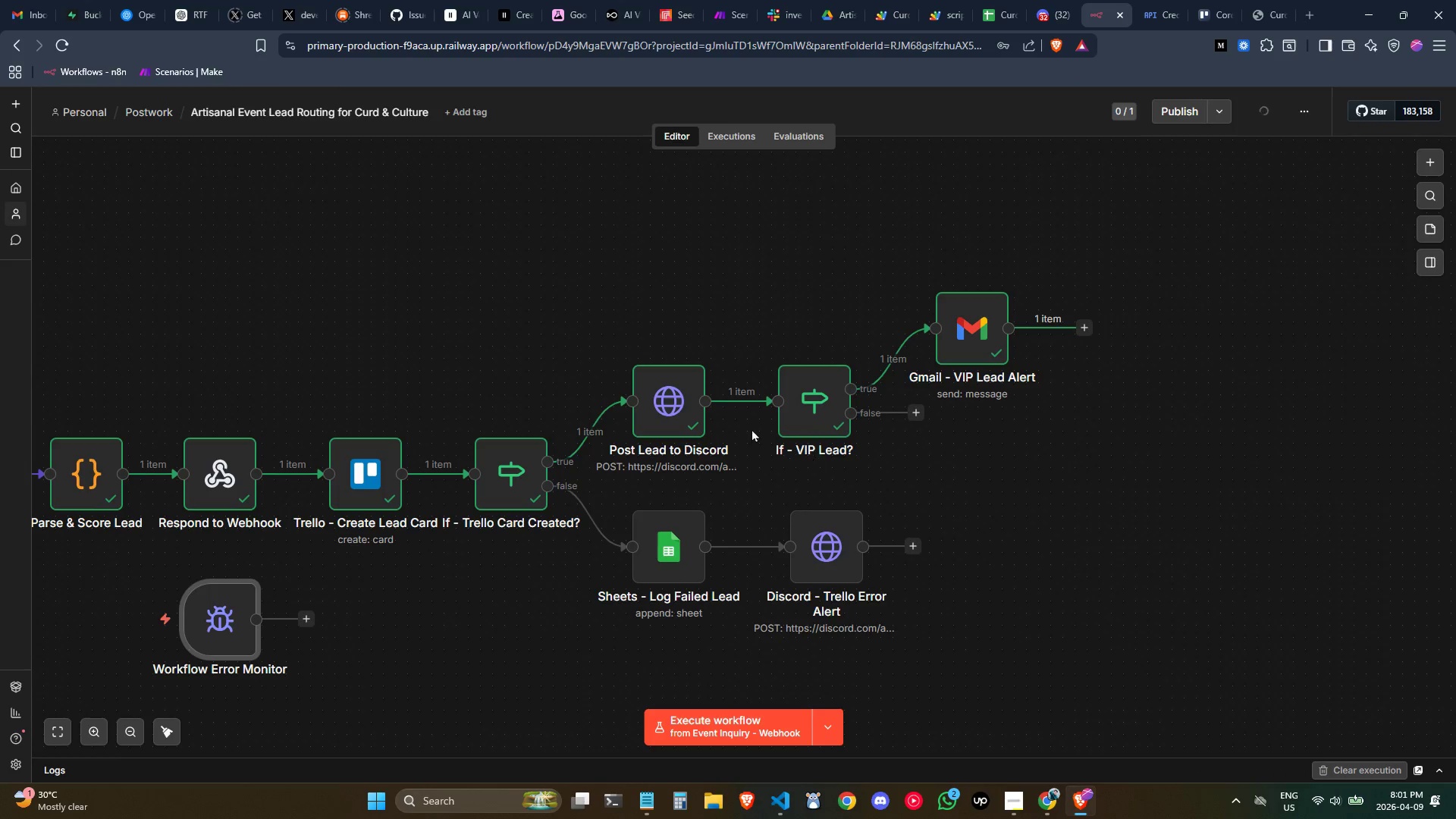 
double_click([672, 390])
 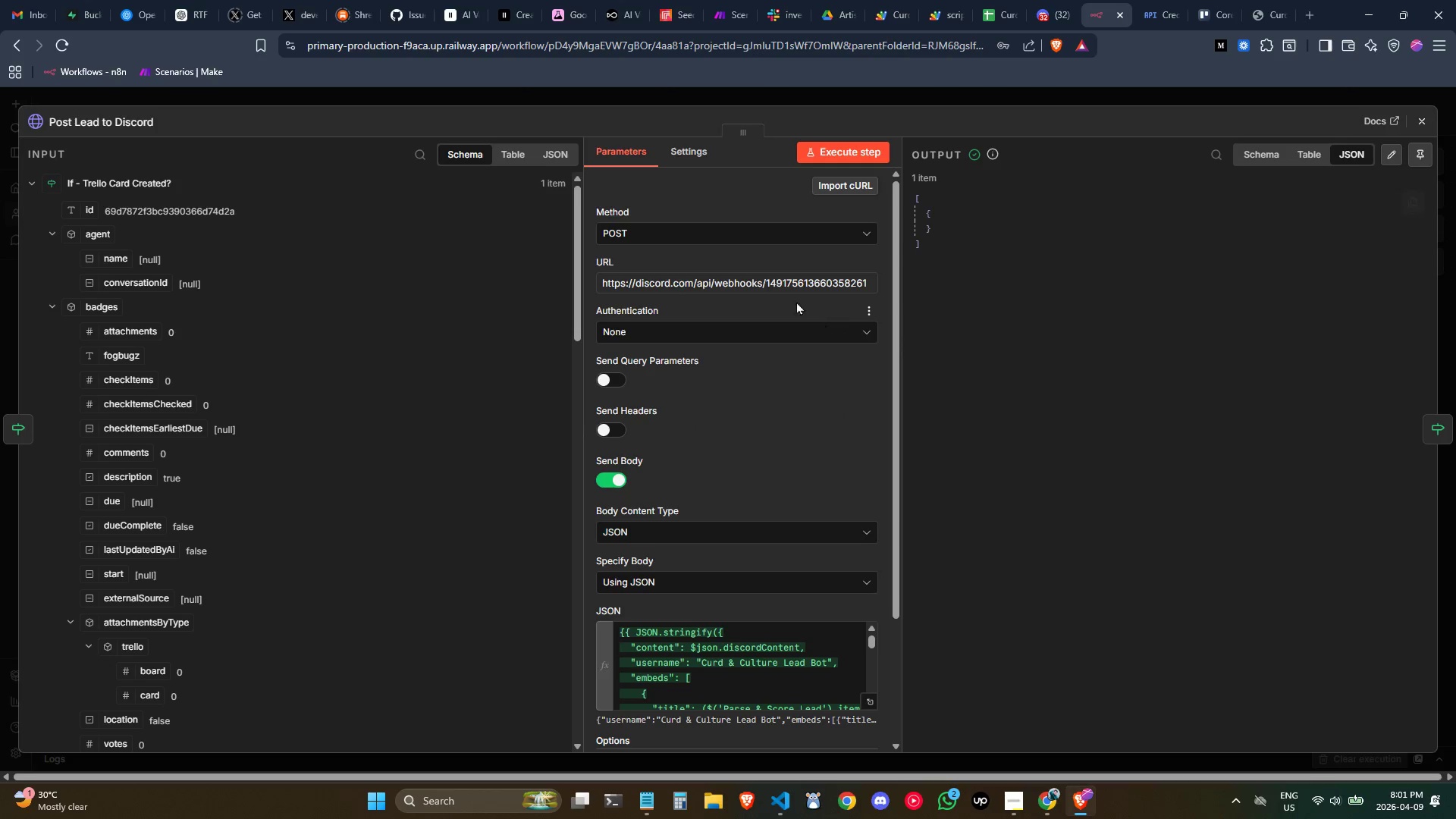 
left_click([774, 287])
 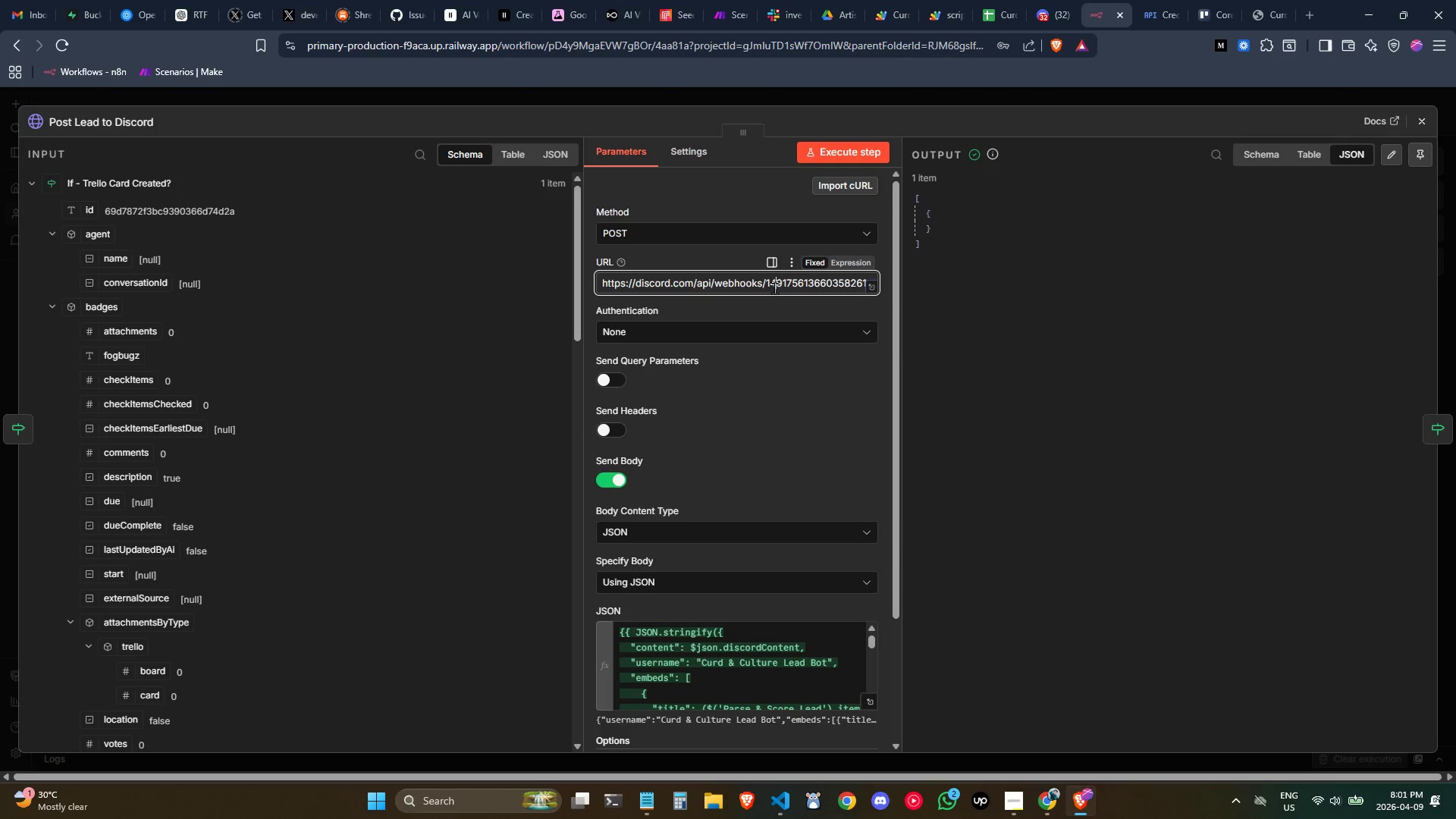 
key(Control+A)
 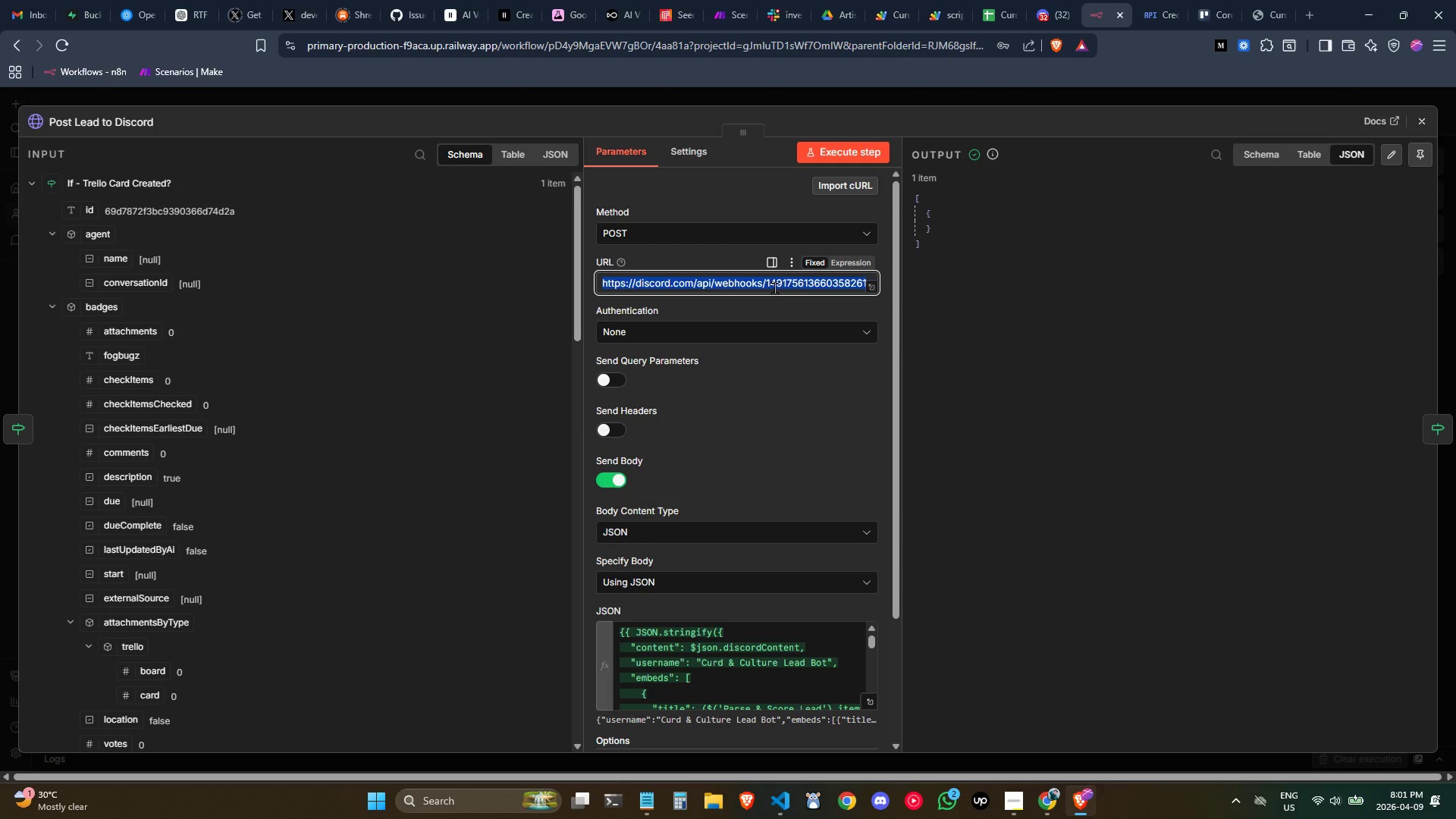 
key(Control+ControlLeft)
 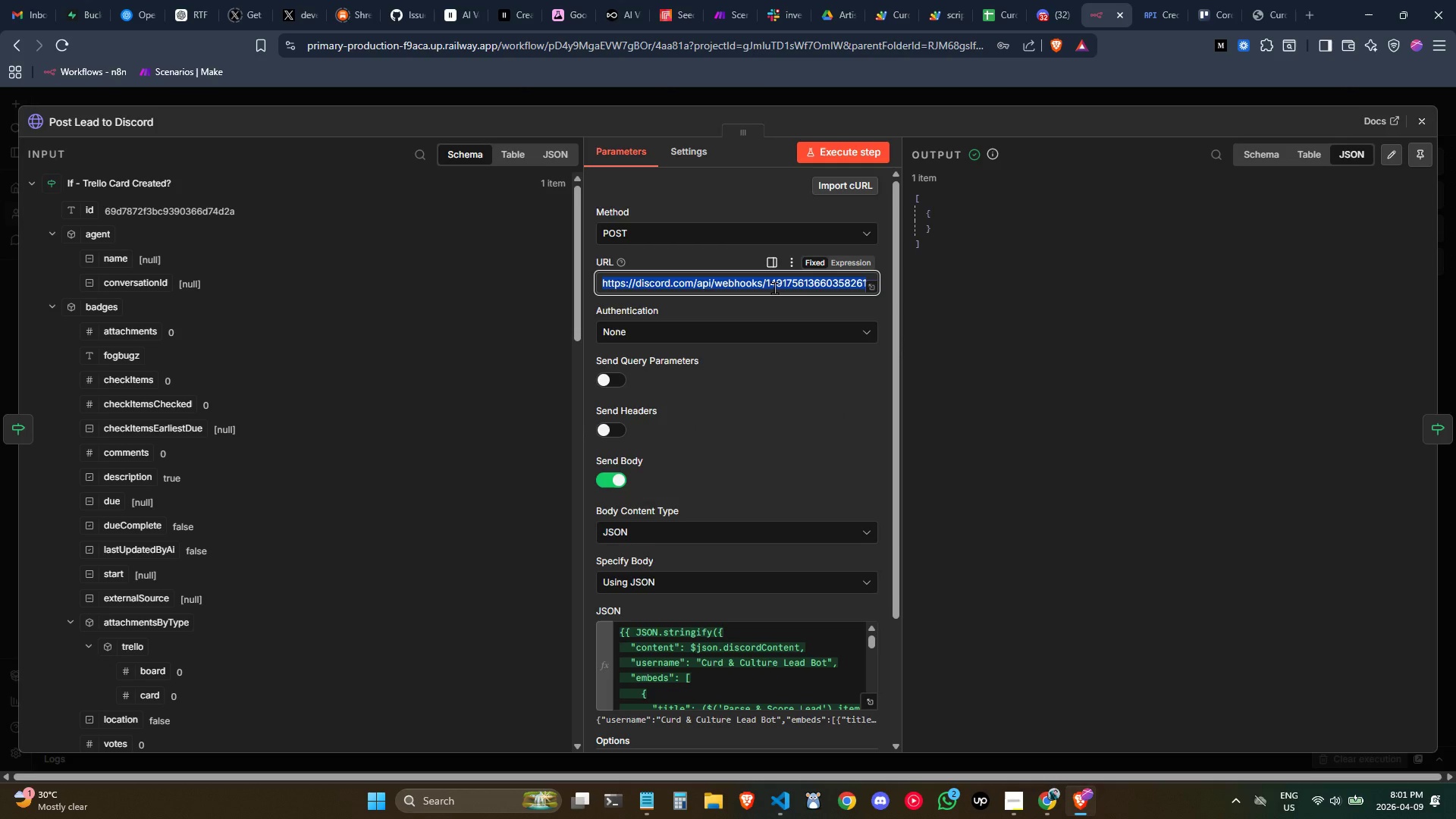 
key(Control+A)
 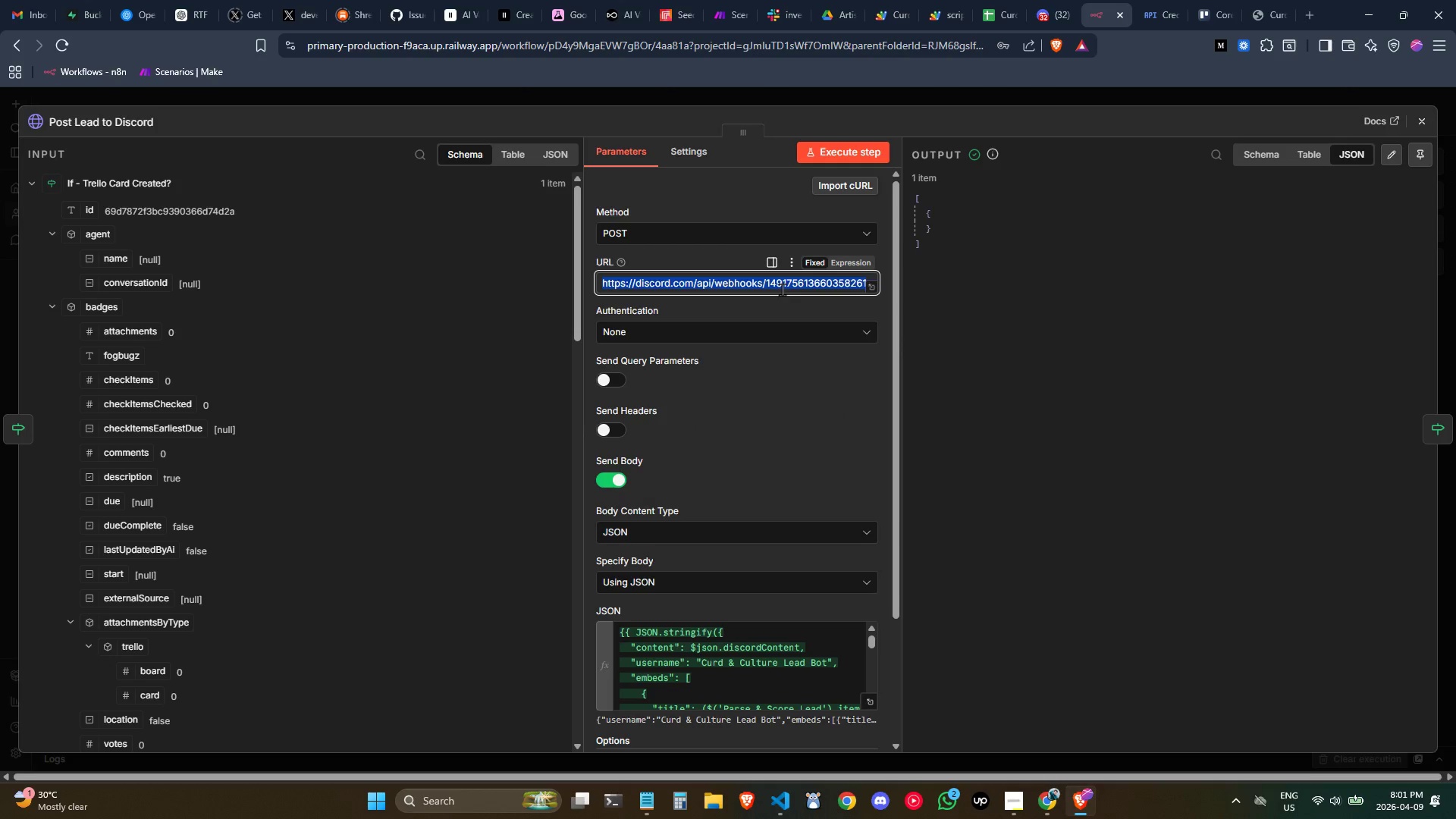 
key(Control+C)
 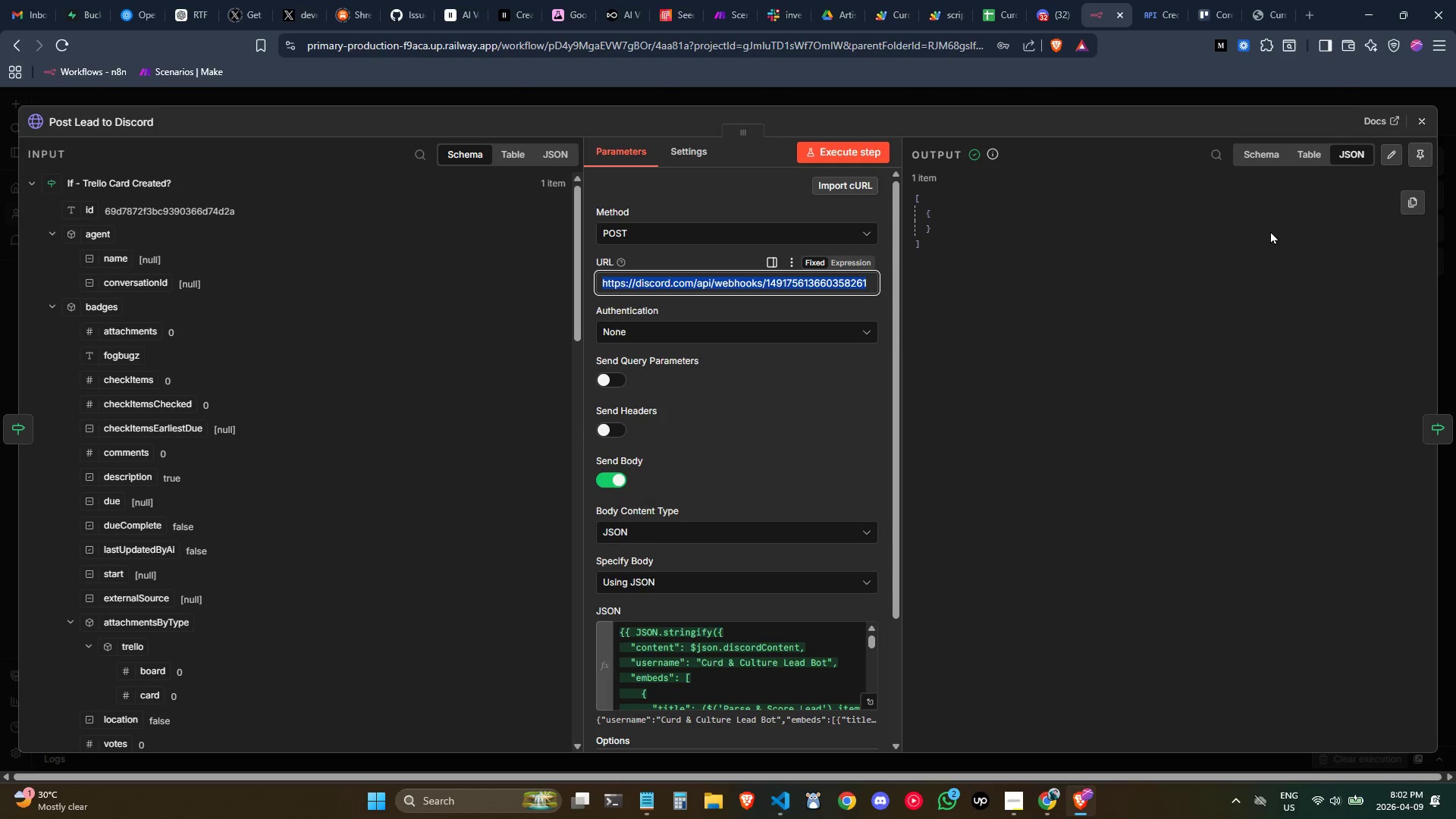 
key(Control+C)
 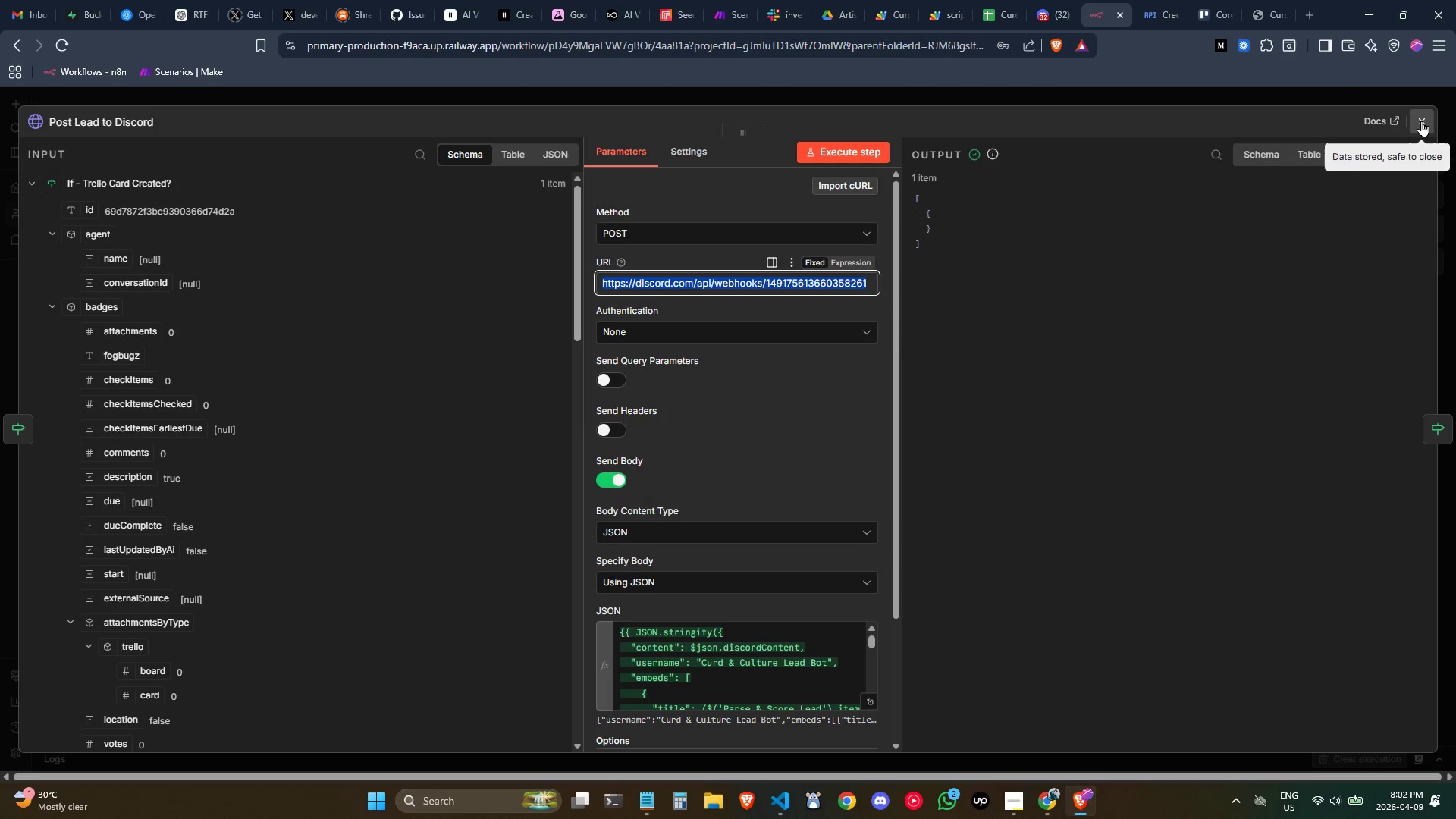 
left_click([1421, 121])
 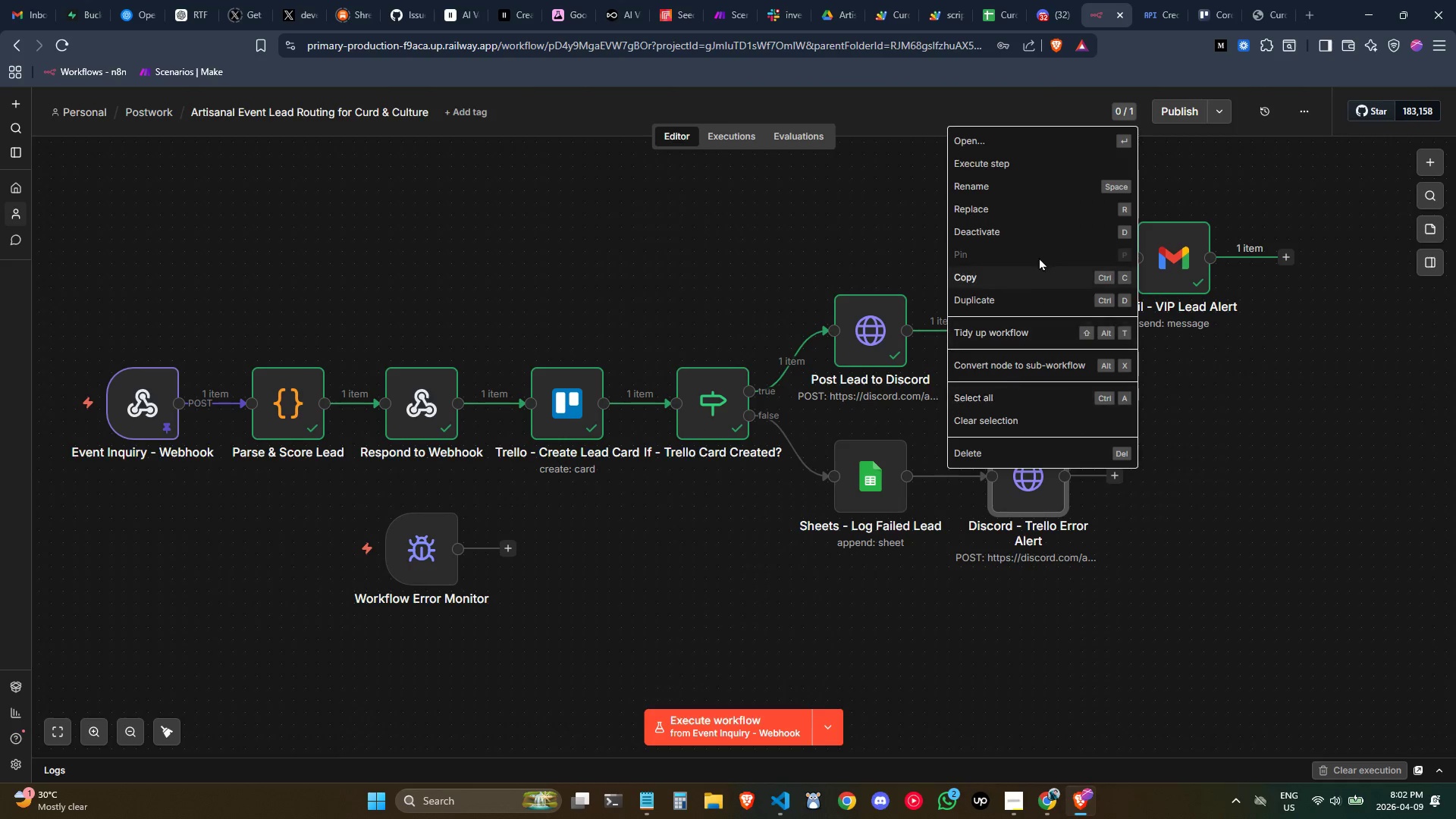 
left_click([1031, 299])
 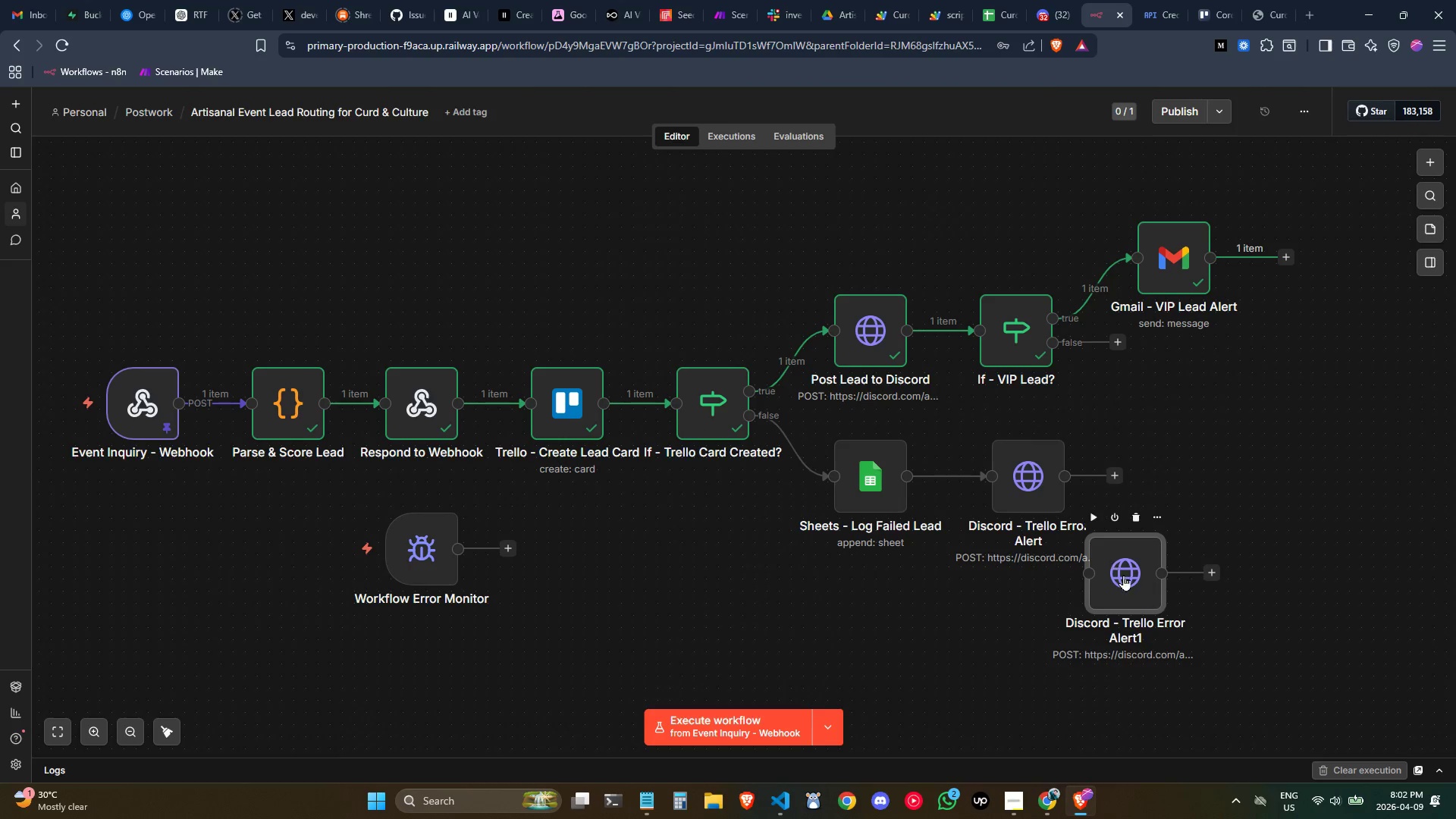 
left_click_drag(start_coordinate=[1123, 576], to_coordinate=[575, 589])
 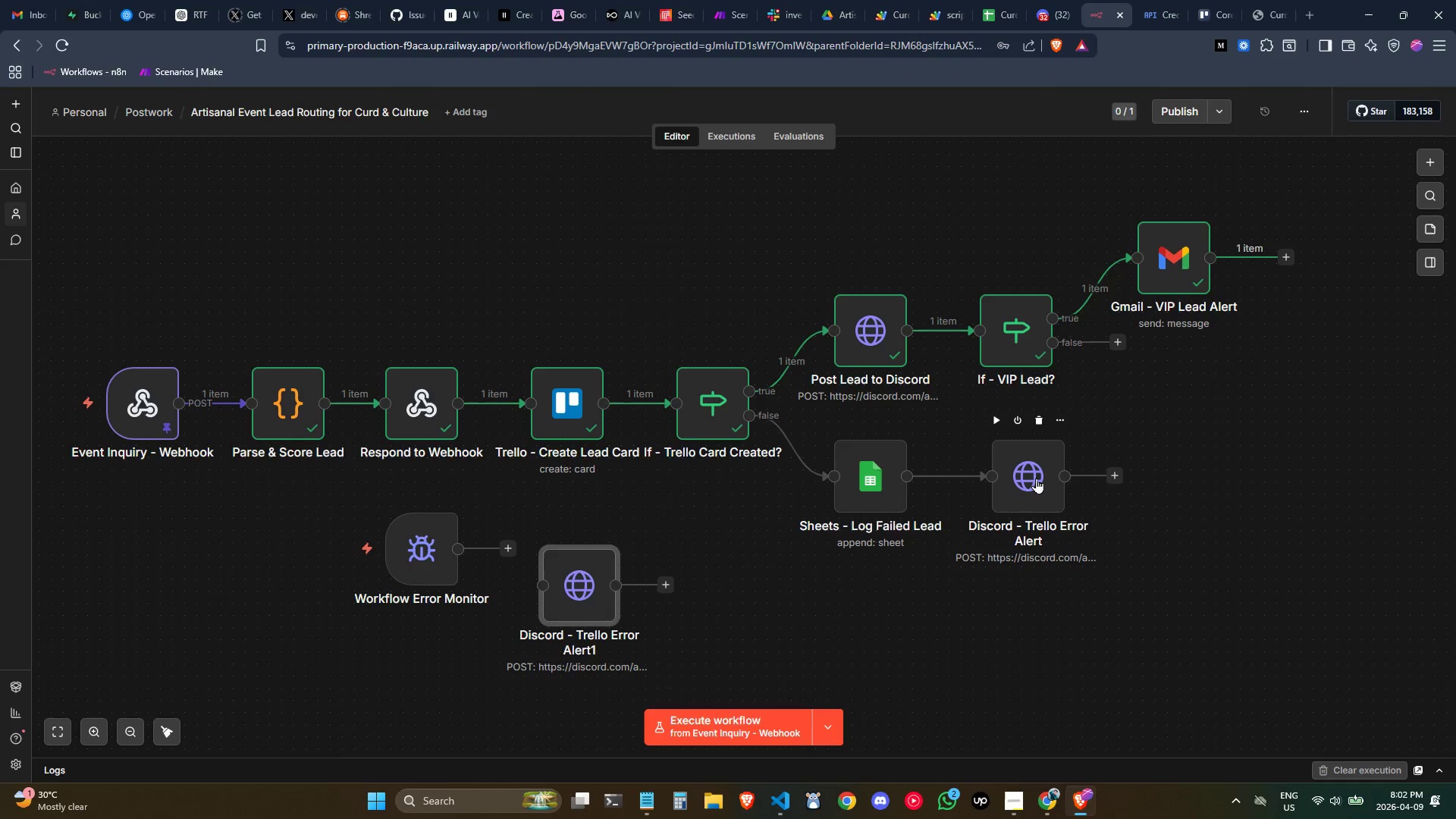 
double_click([1036, 477])
 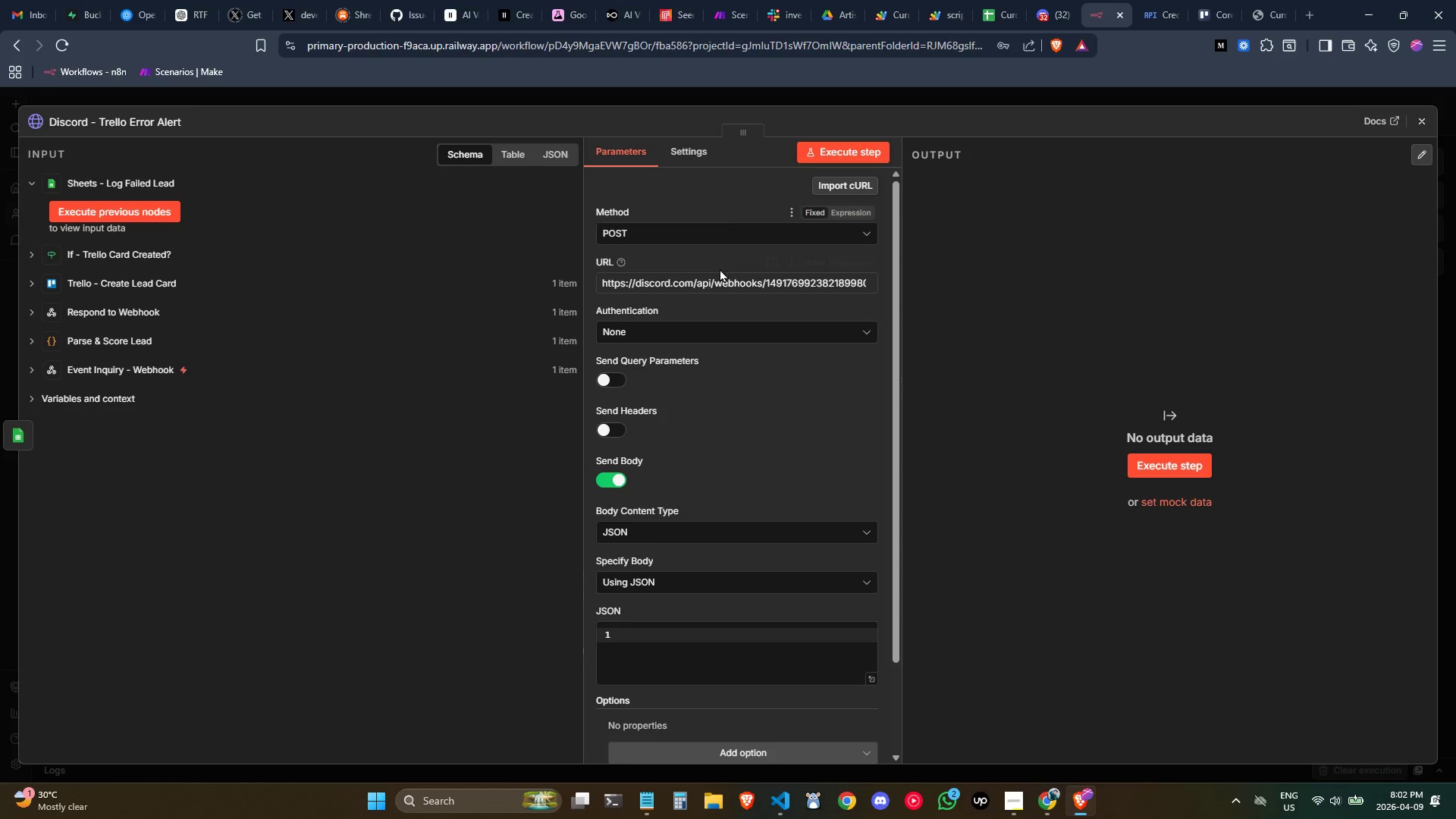 
left_click([731, 293])
 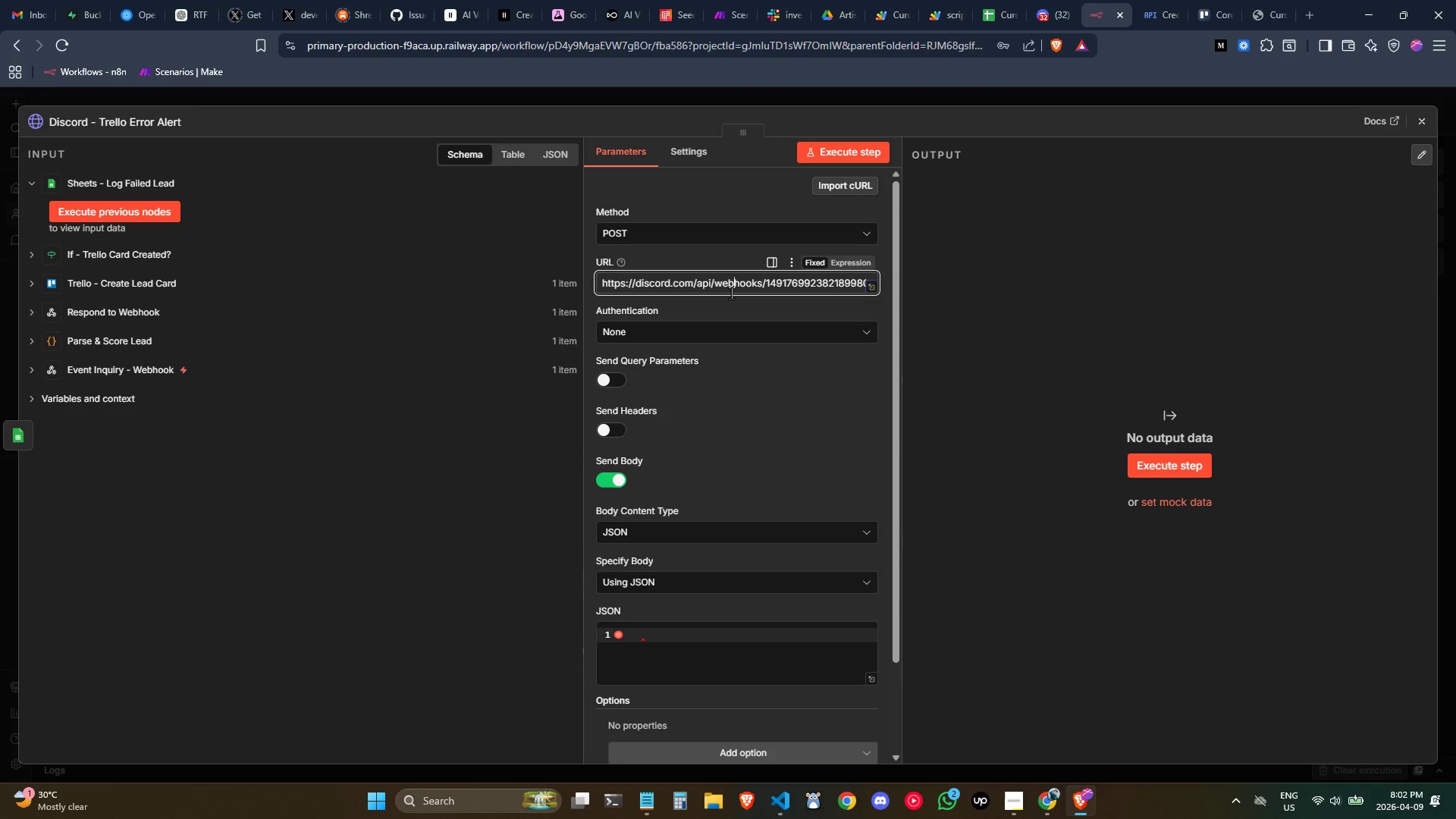 
key(Control+ControlLeft)
 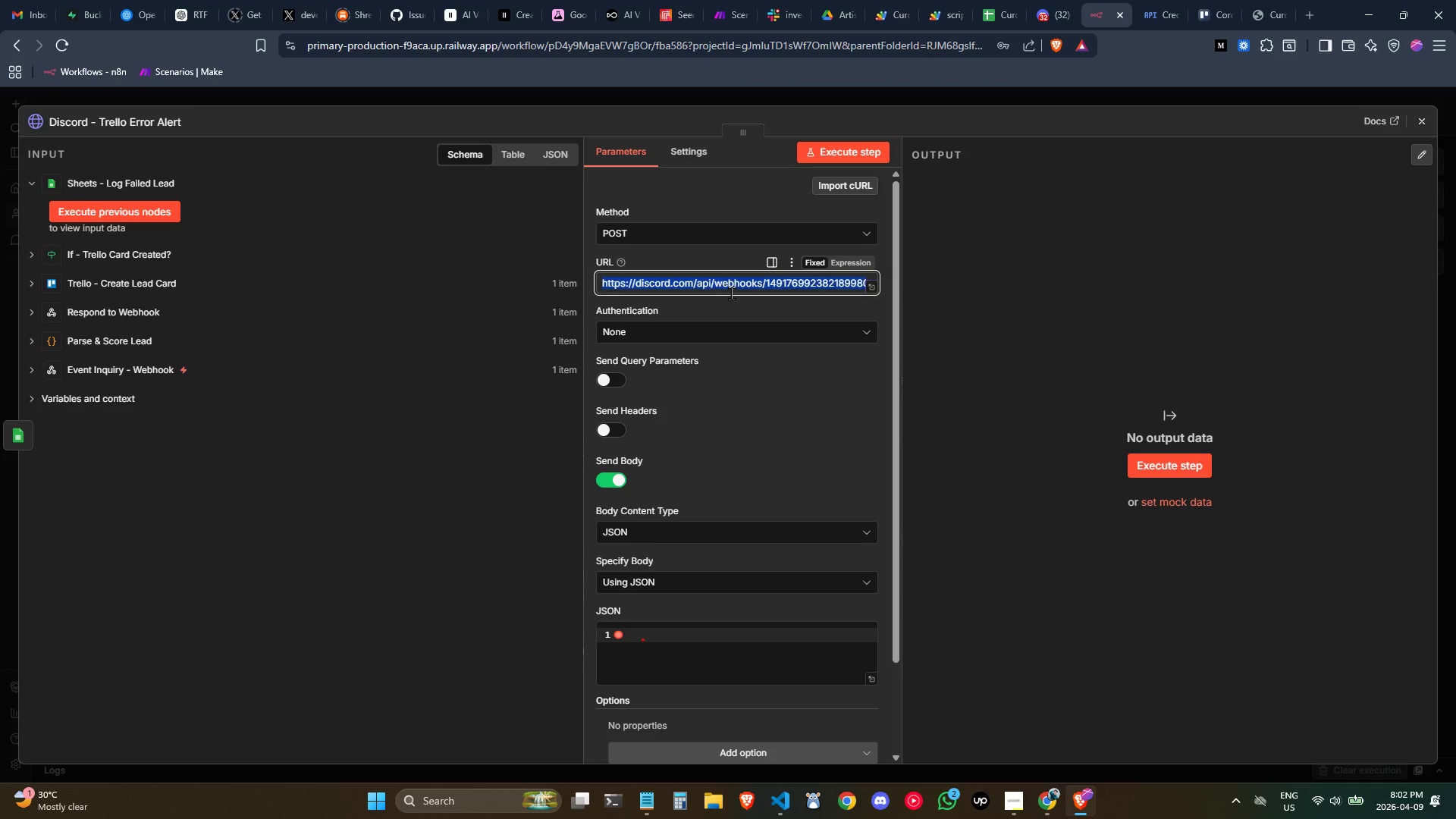 
key(Control+A)
 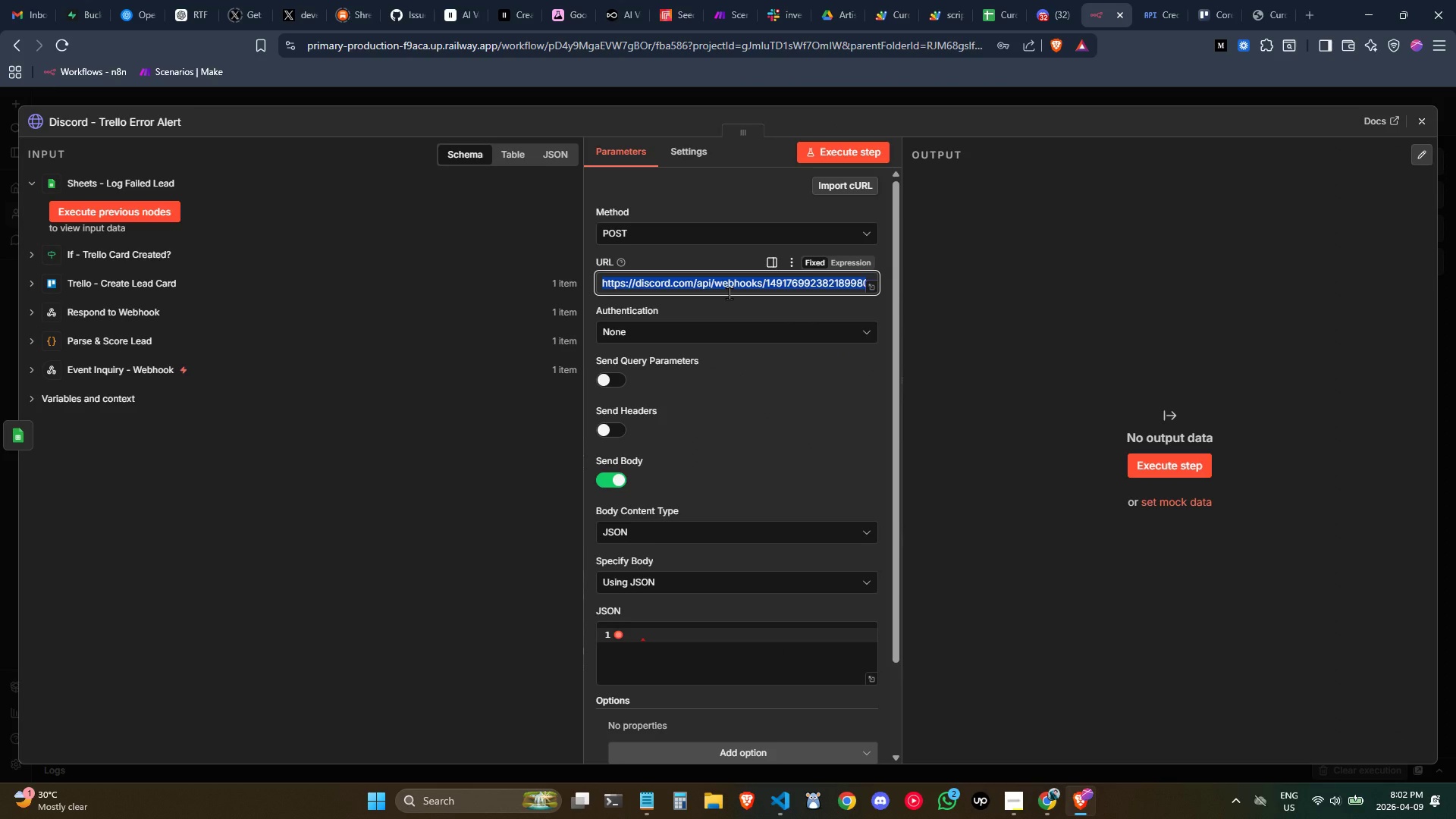 
key(Control+V)
 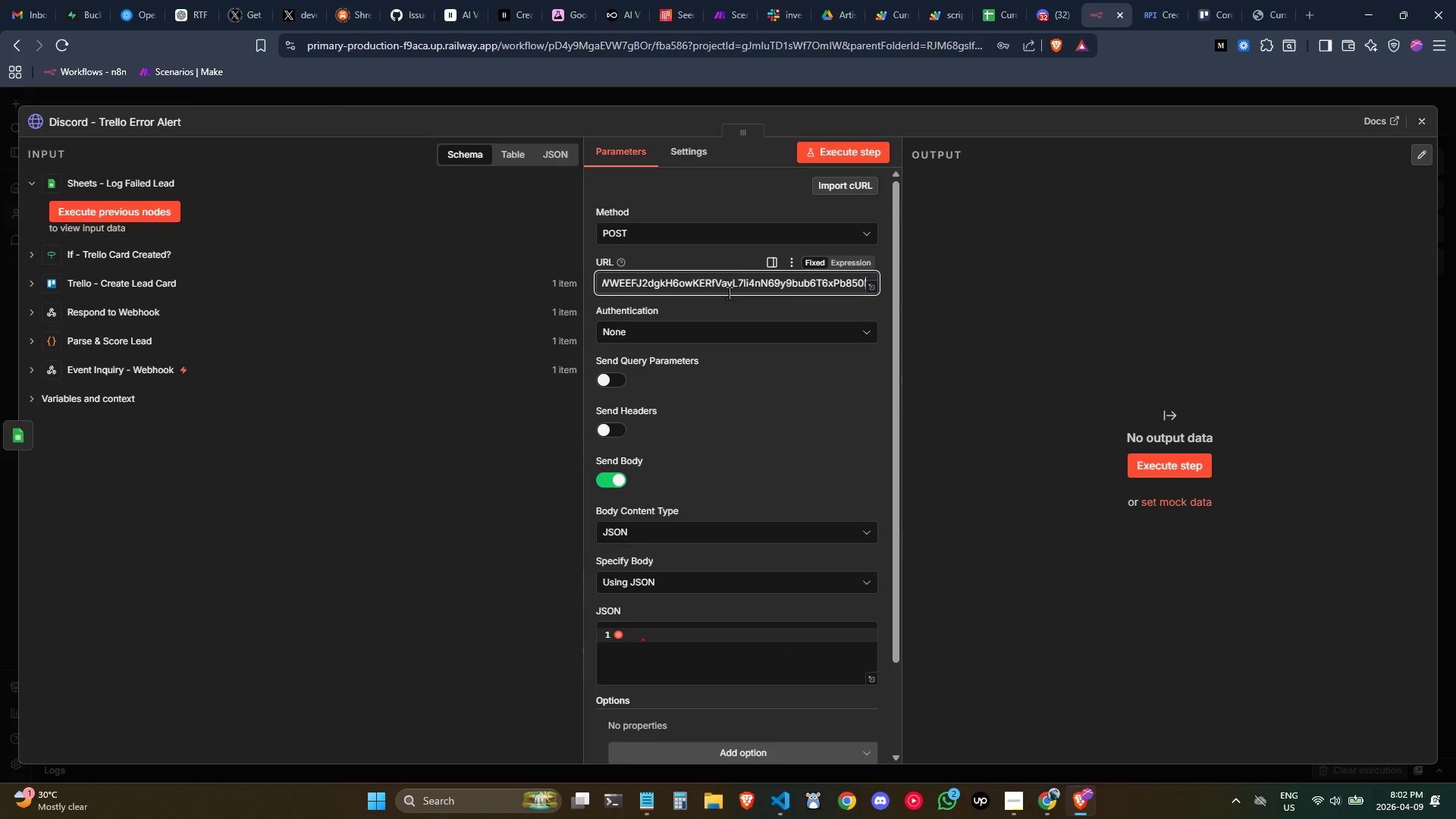 
key(Control+Z)
 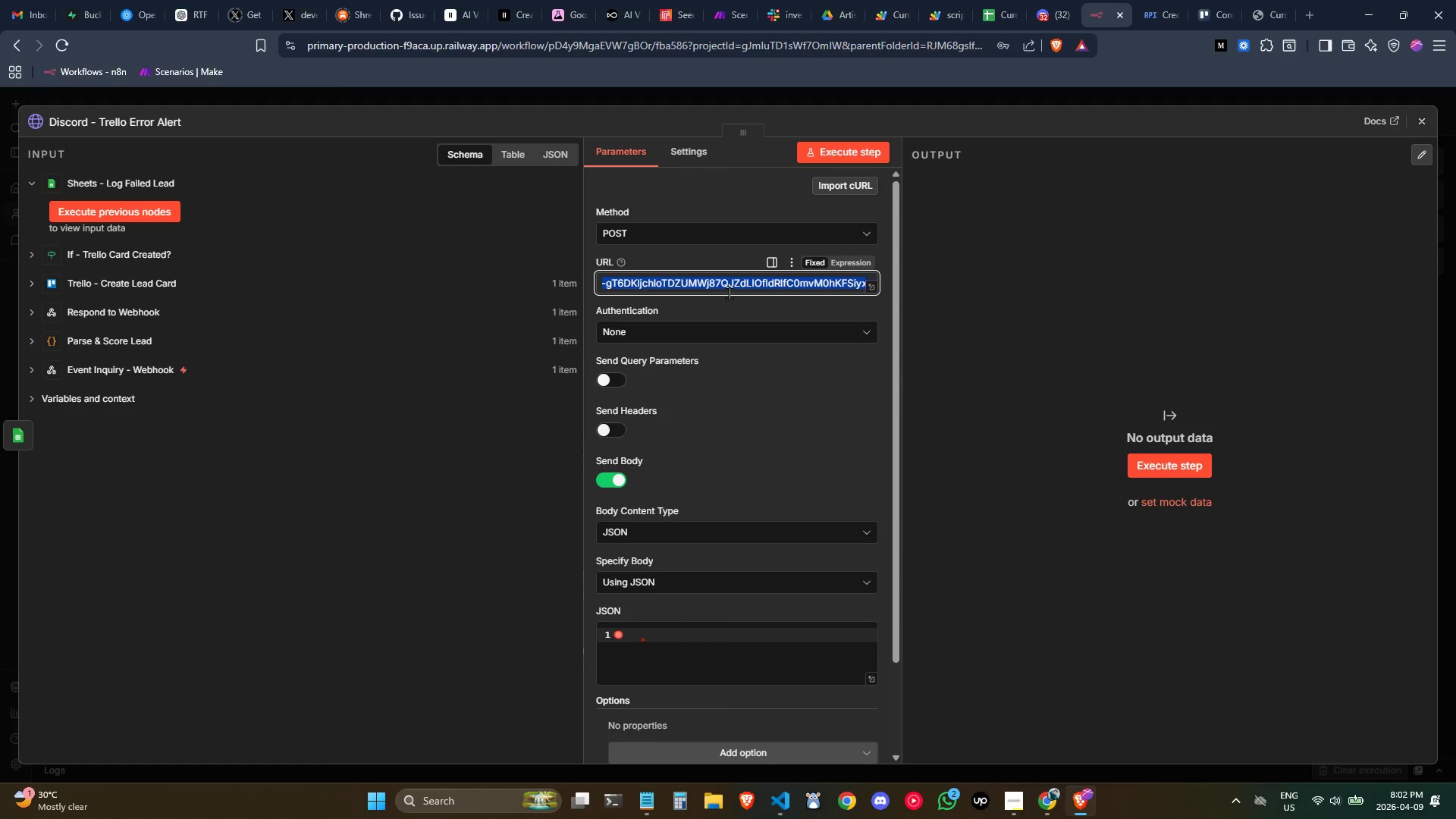 
key(Control+ControlLeft)
 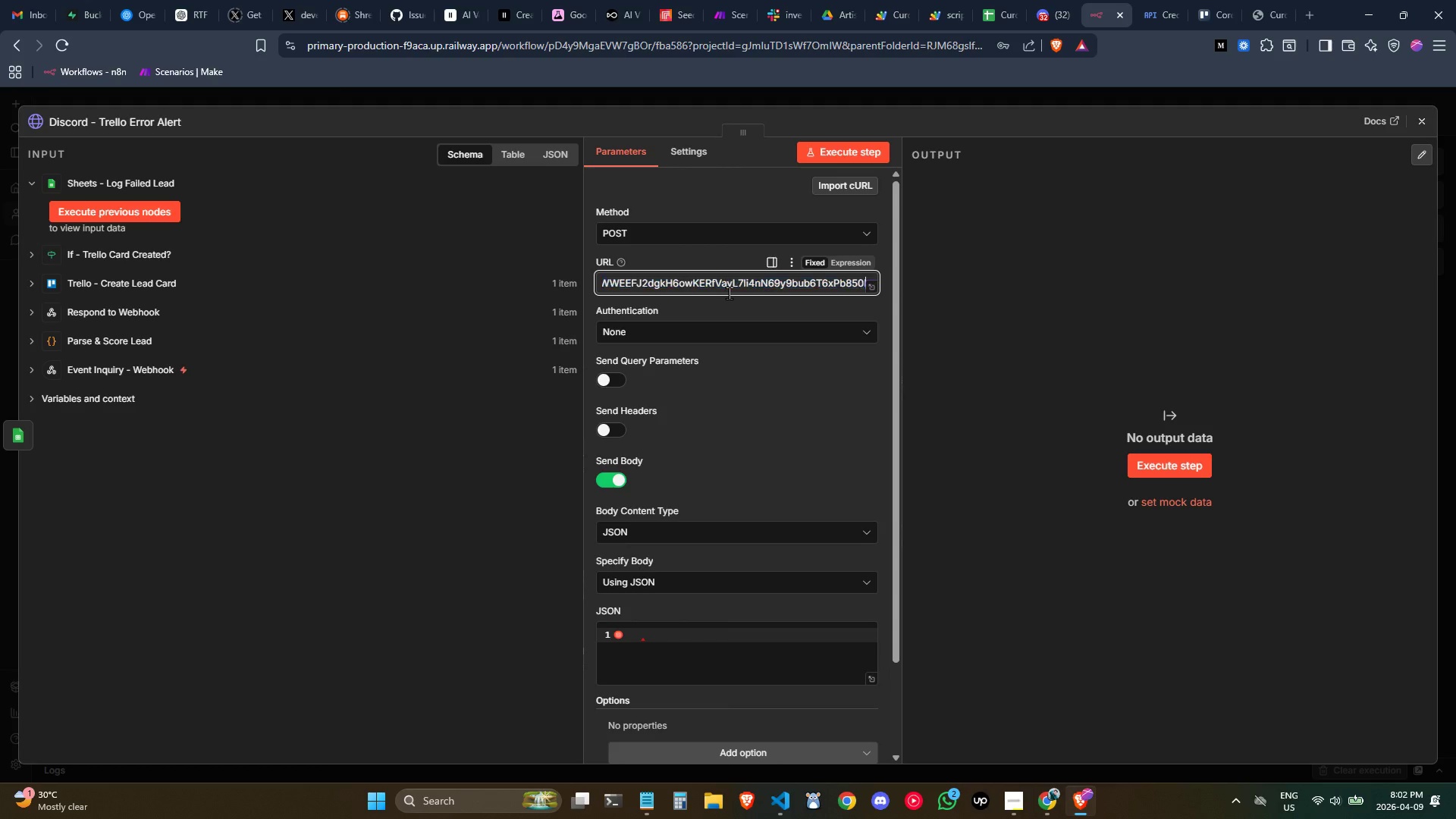 
key(Control+V)
 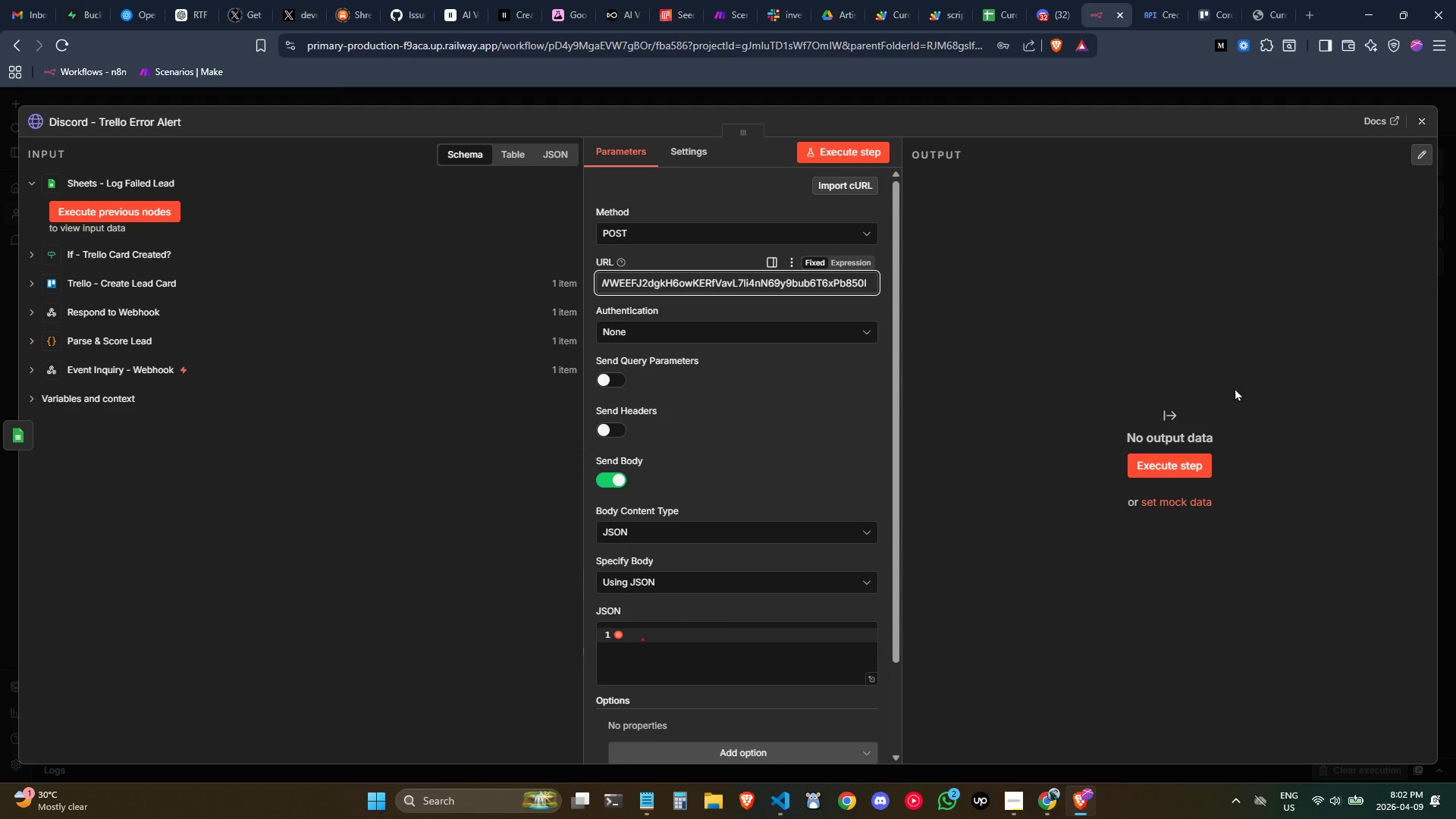 
left_click_drag(start_coordinate=[1207, 292], to_coordinate=[1211, 287])
 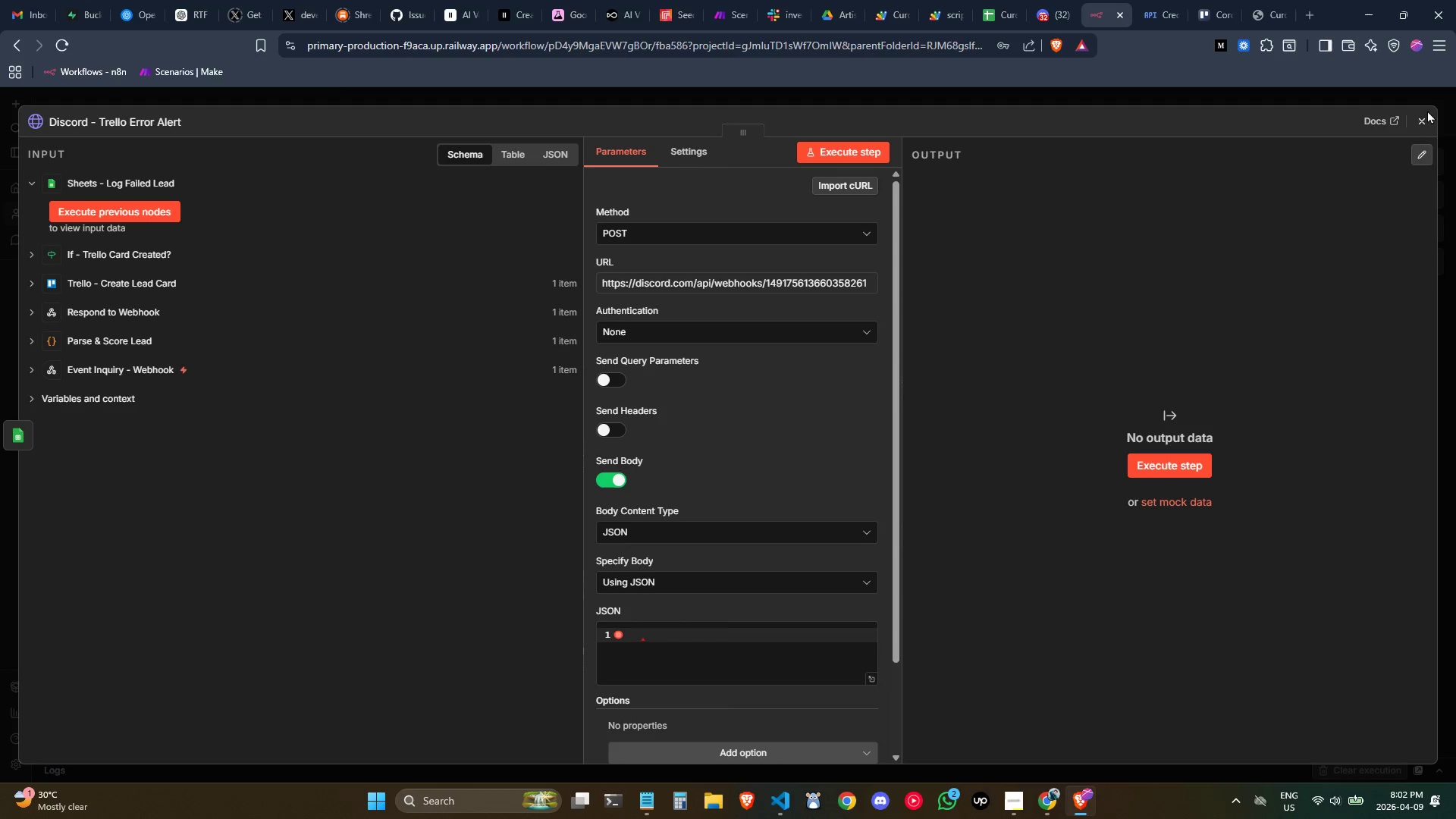 
left_click([1425, 121])
 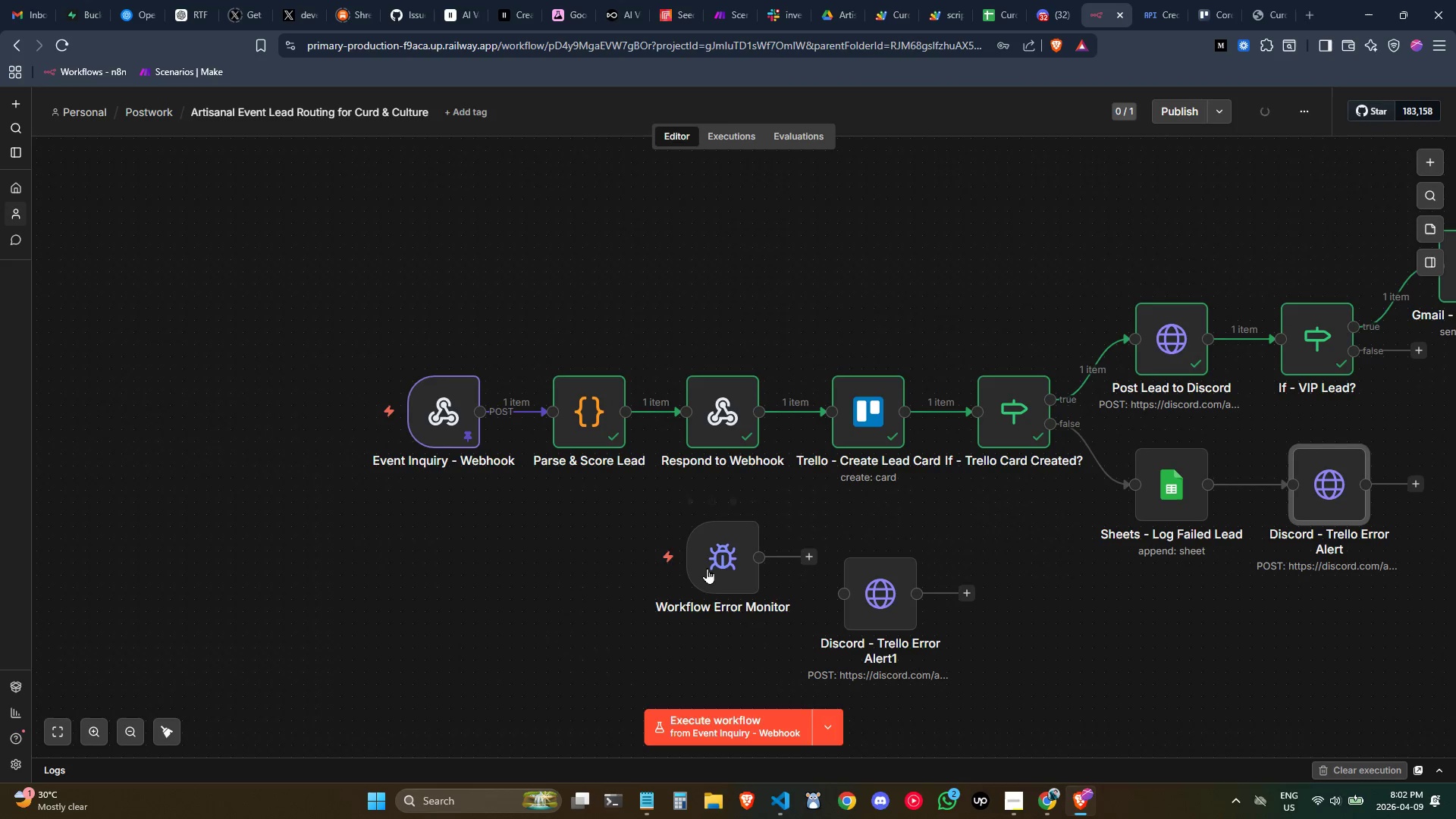 
left_click_drag(start_coordinate=[706, 556], to_coordinate=[423, 579])
 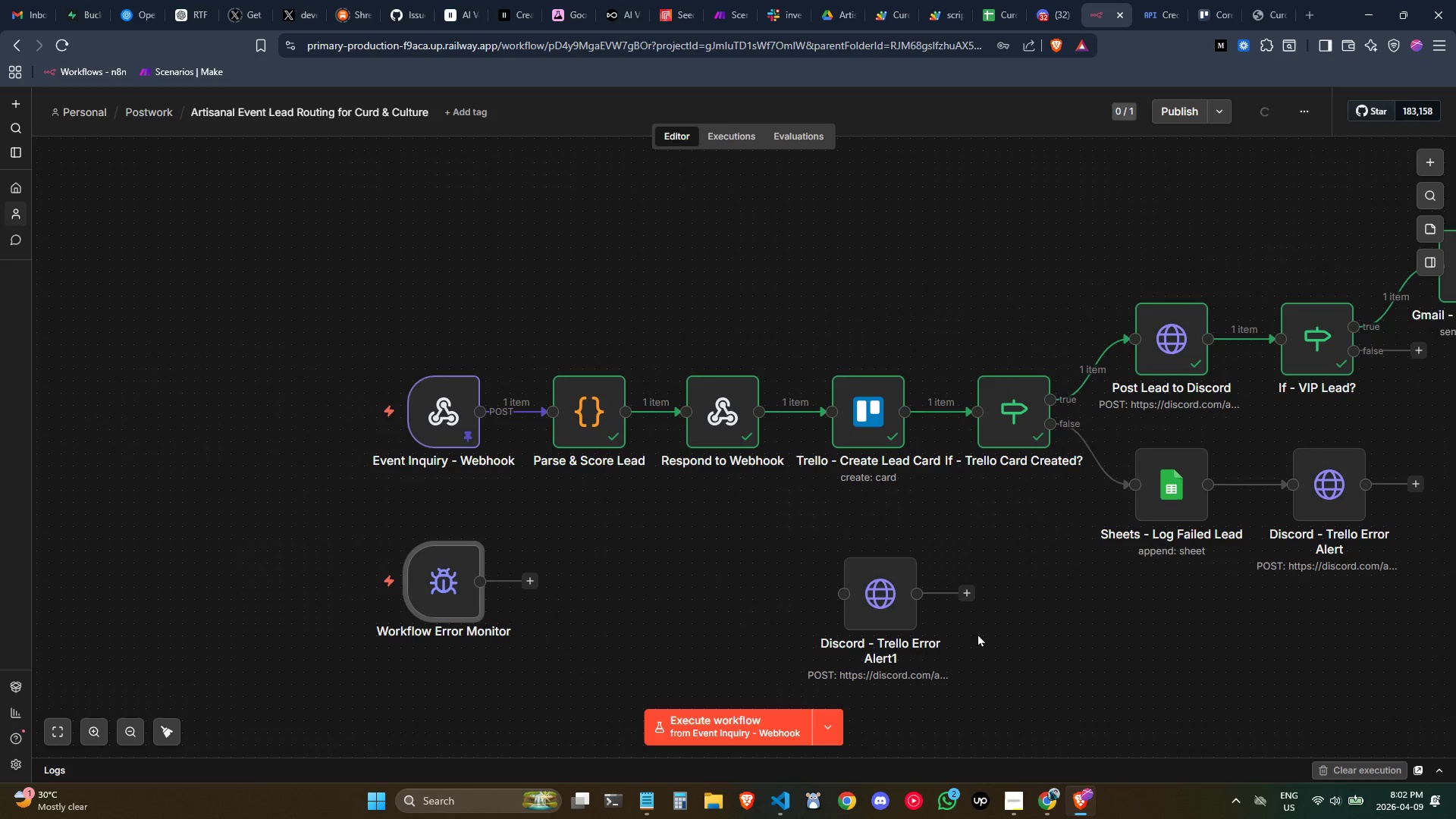 
left_click_drag(start_coordinate=[892, 605], to_coordinate=[656, 587])
 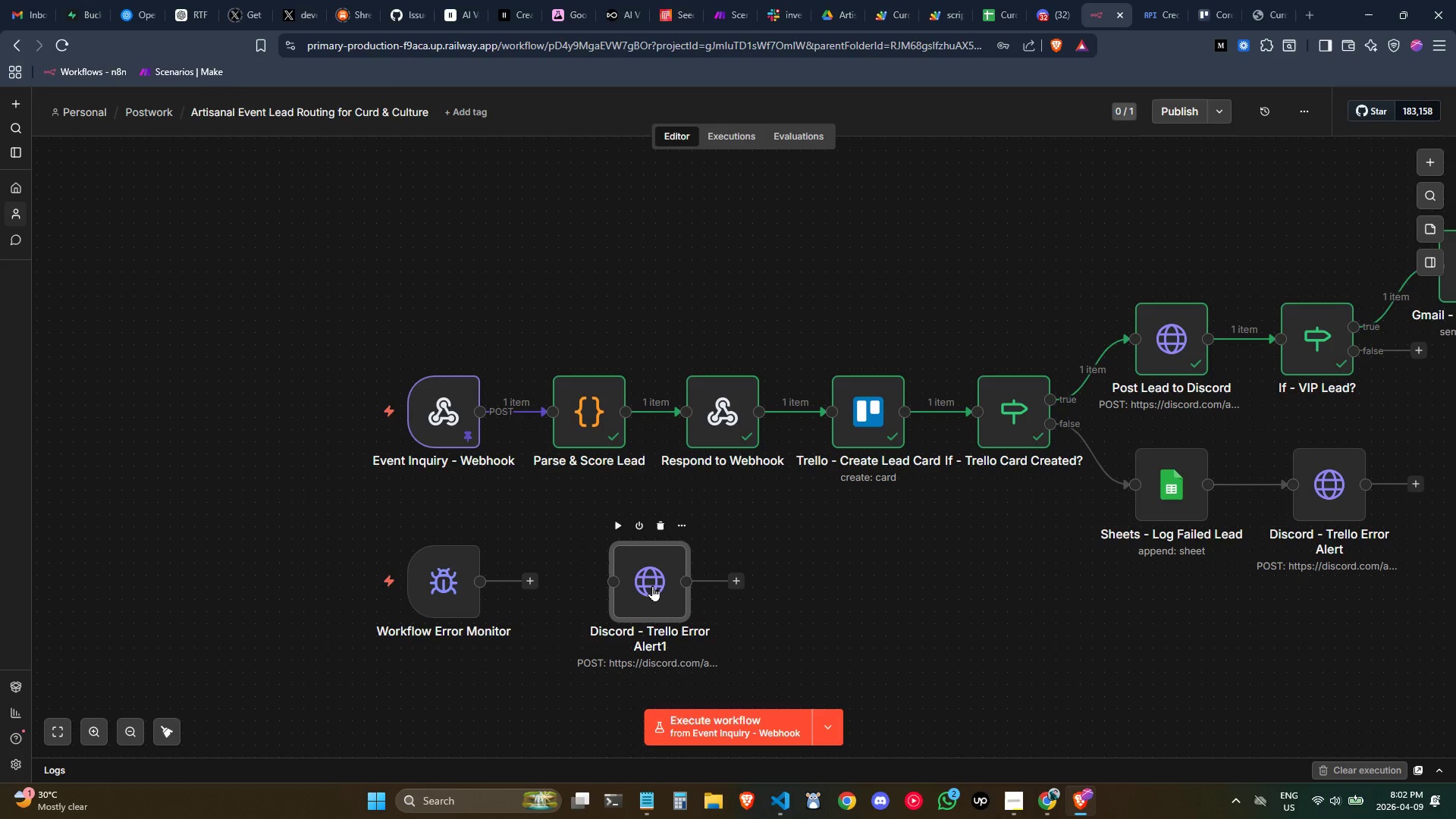 
wait(7.05)
 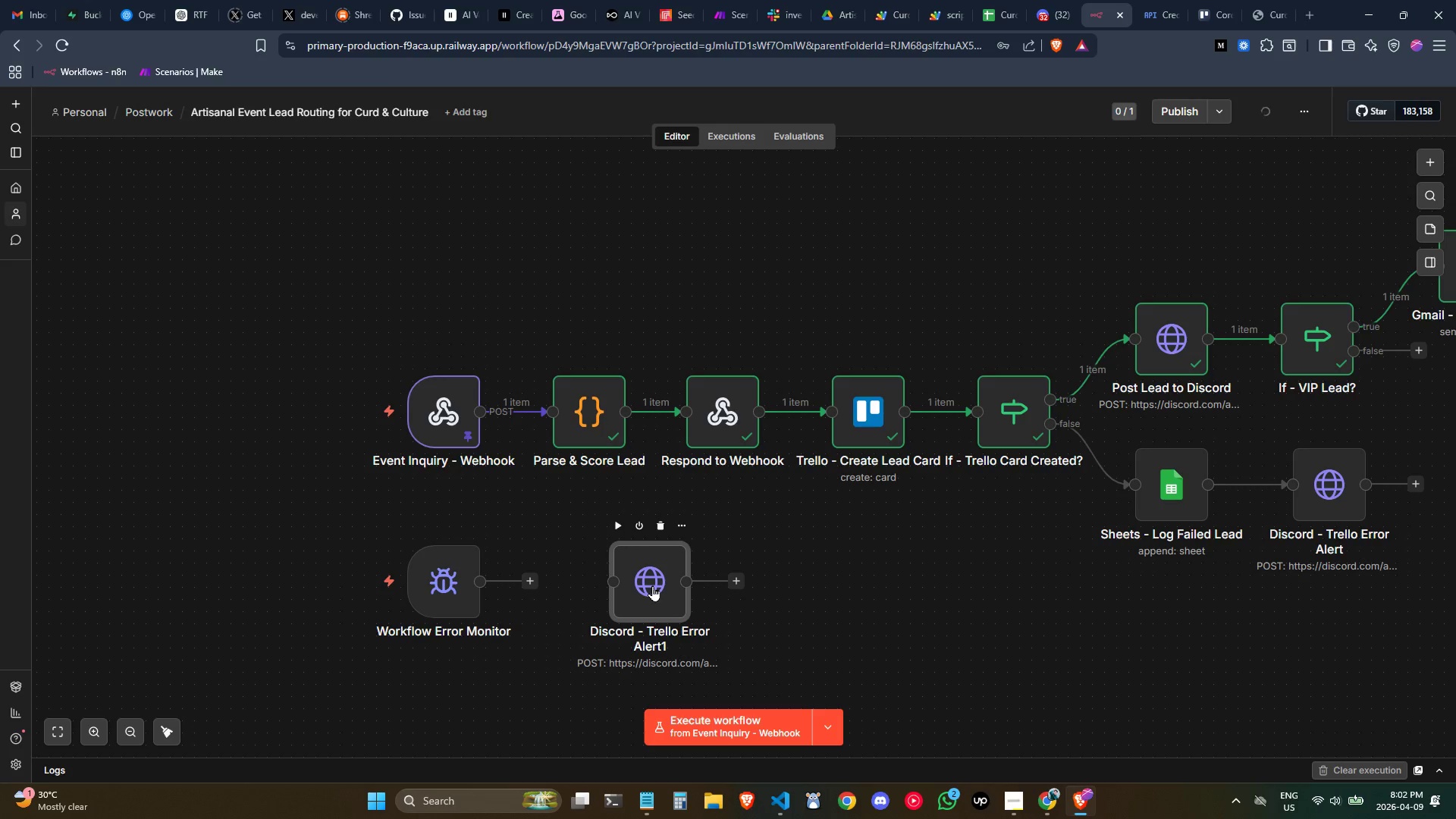 
left_click_drag(start_coordinate=[535, 585], to_coordinate=[636, 576])
 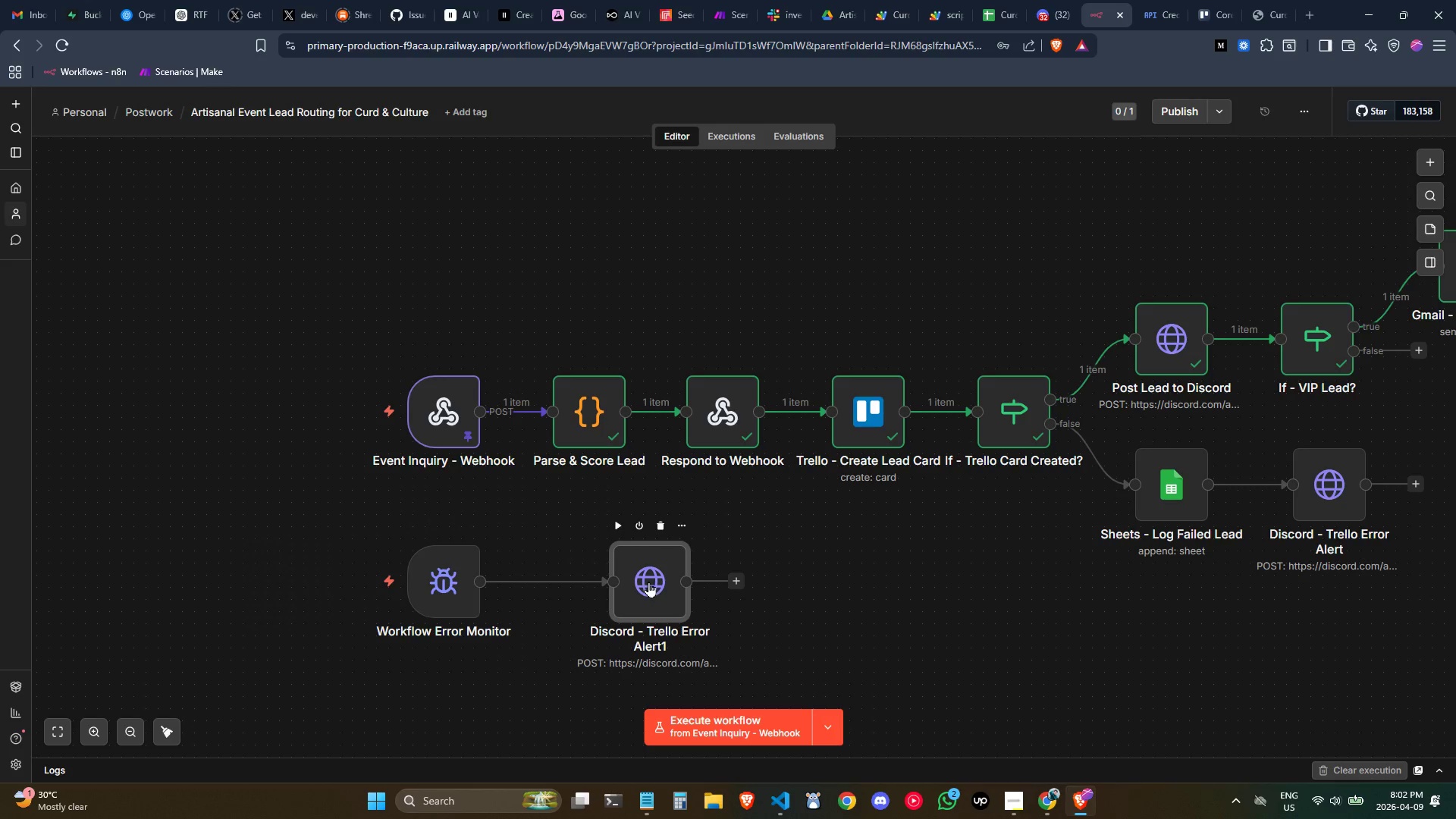 
left_click_drag(start_coordinate=[649, 582], to_coordinate=[637, 579])
 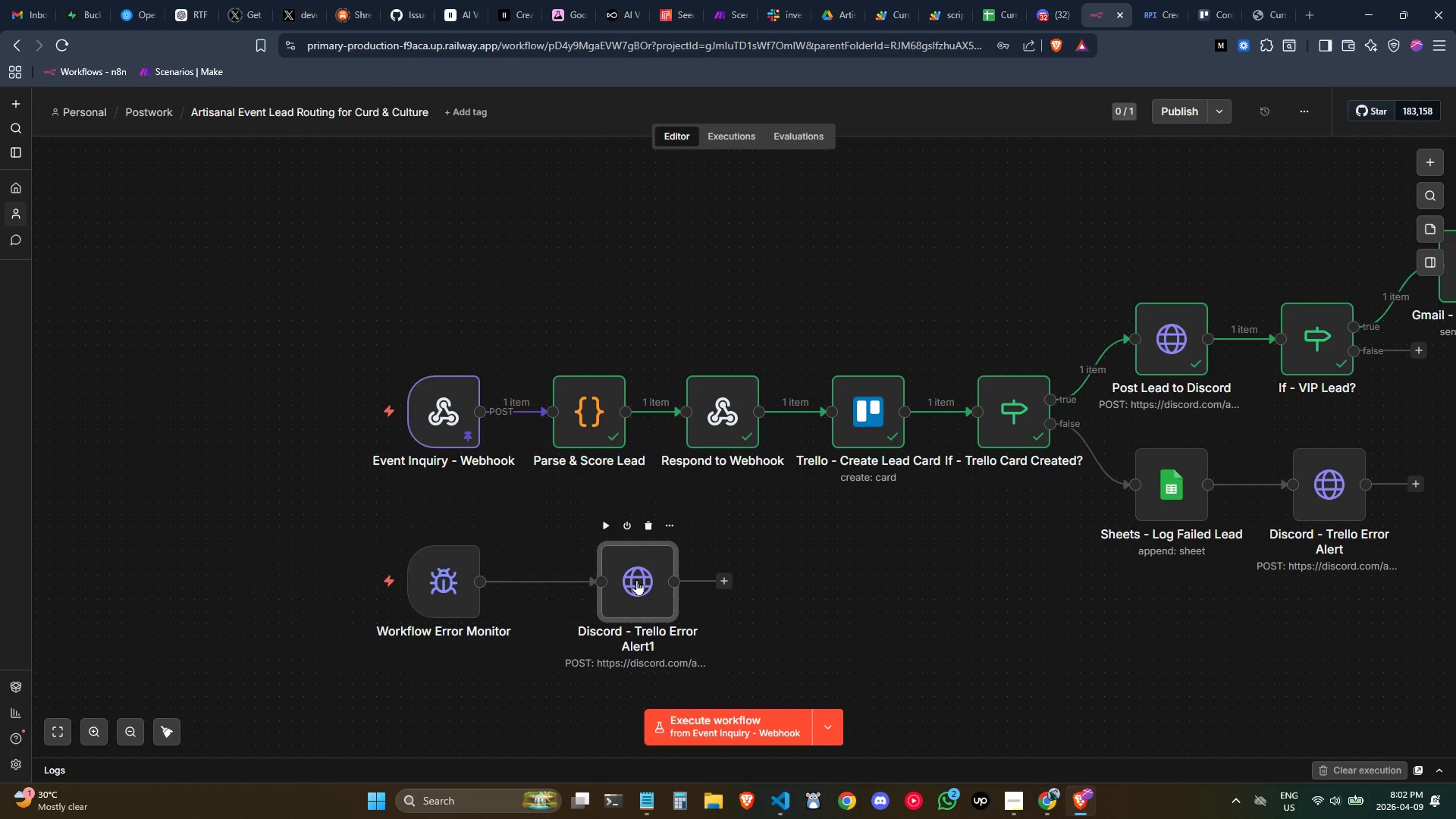 
double_click([636, 579])
 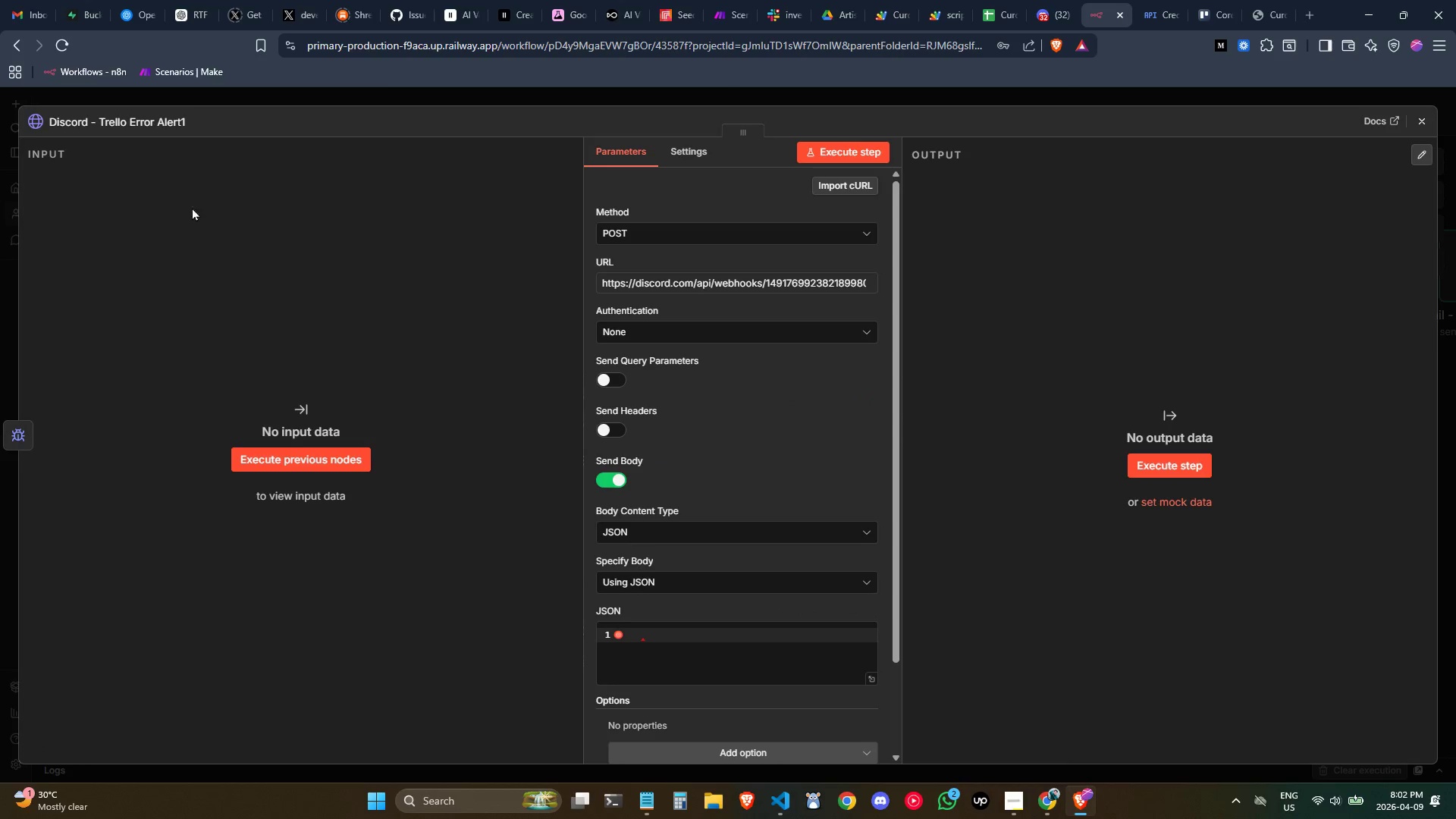 
left_click([166, 121])
 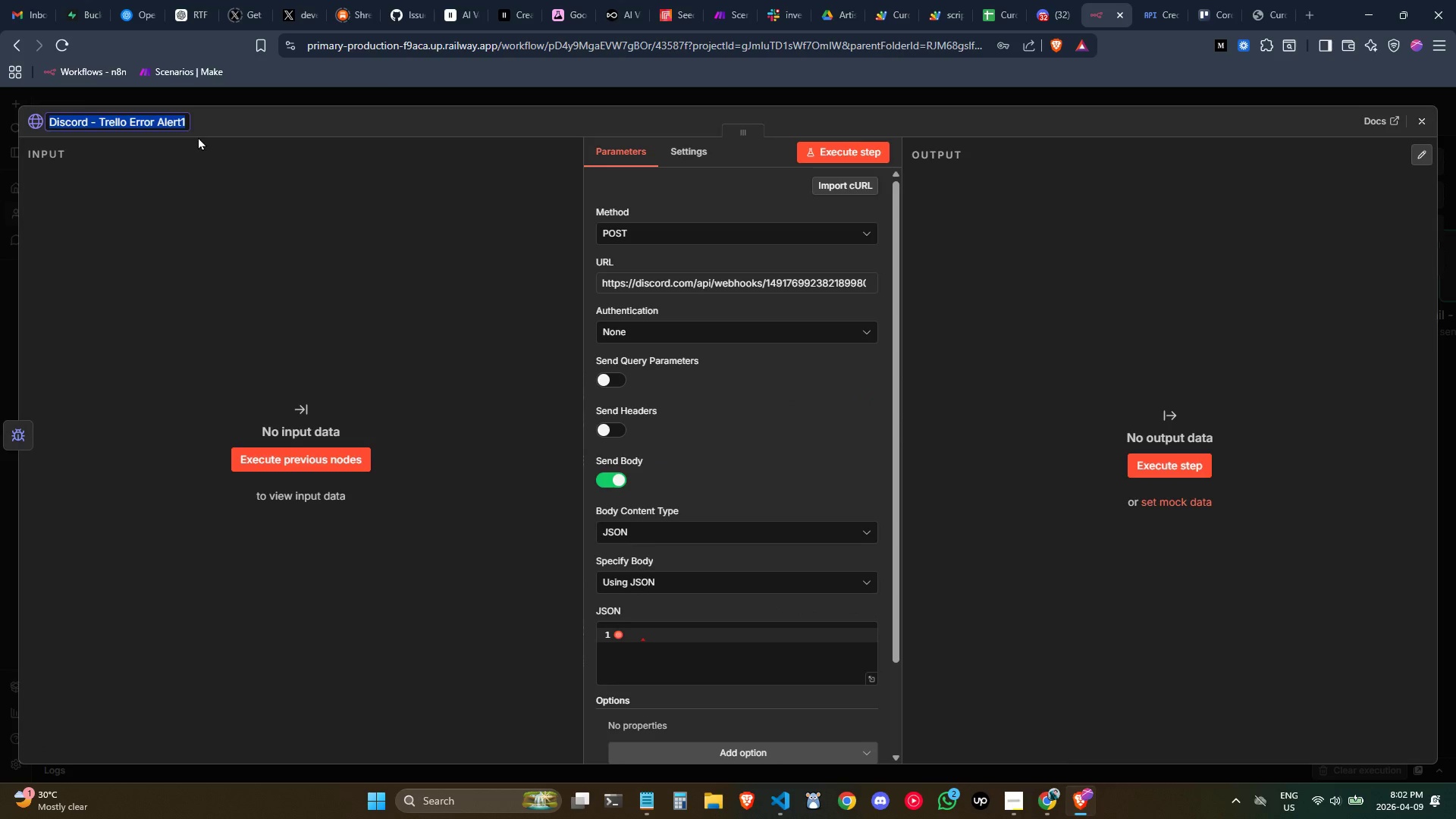 
key(ArrowRight)
 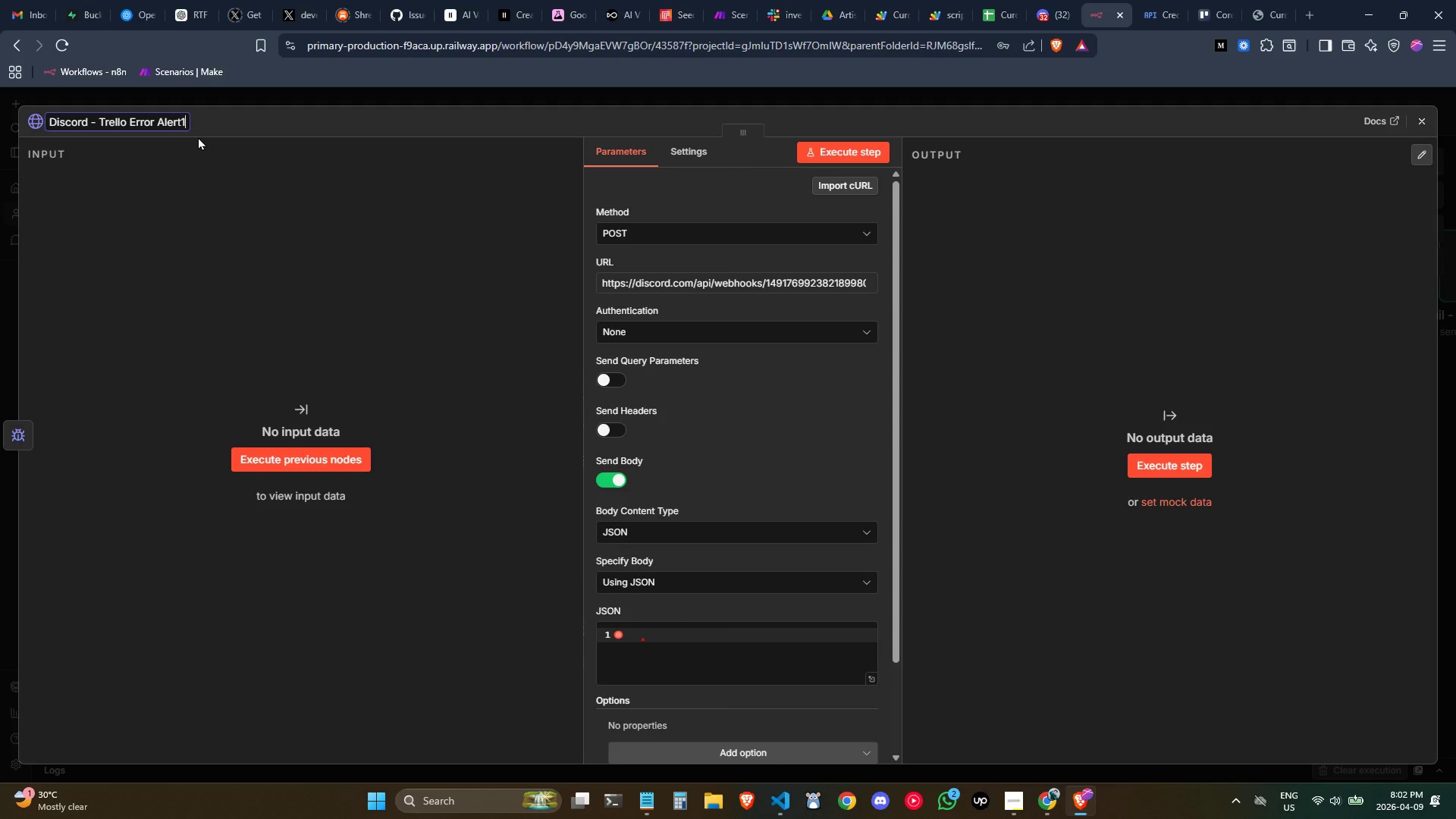 
key(Control+Backspace)
 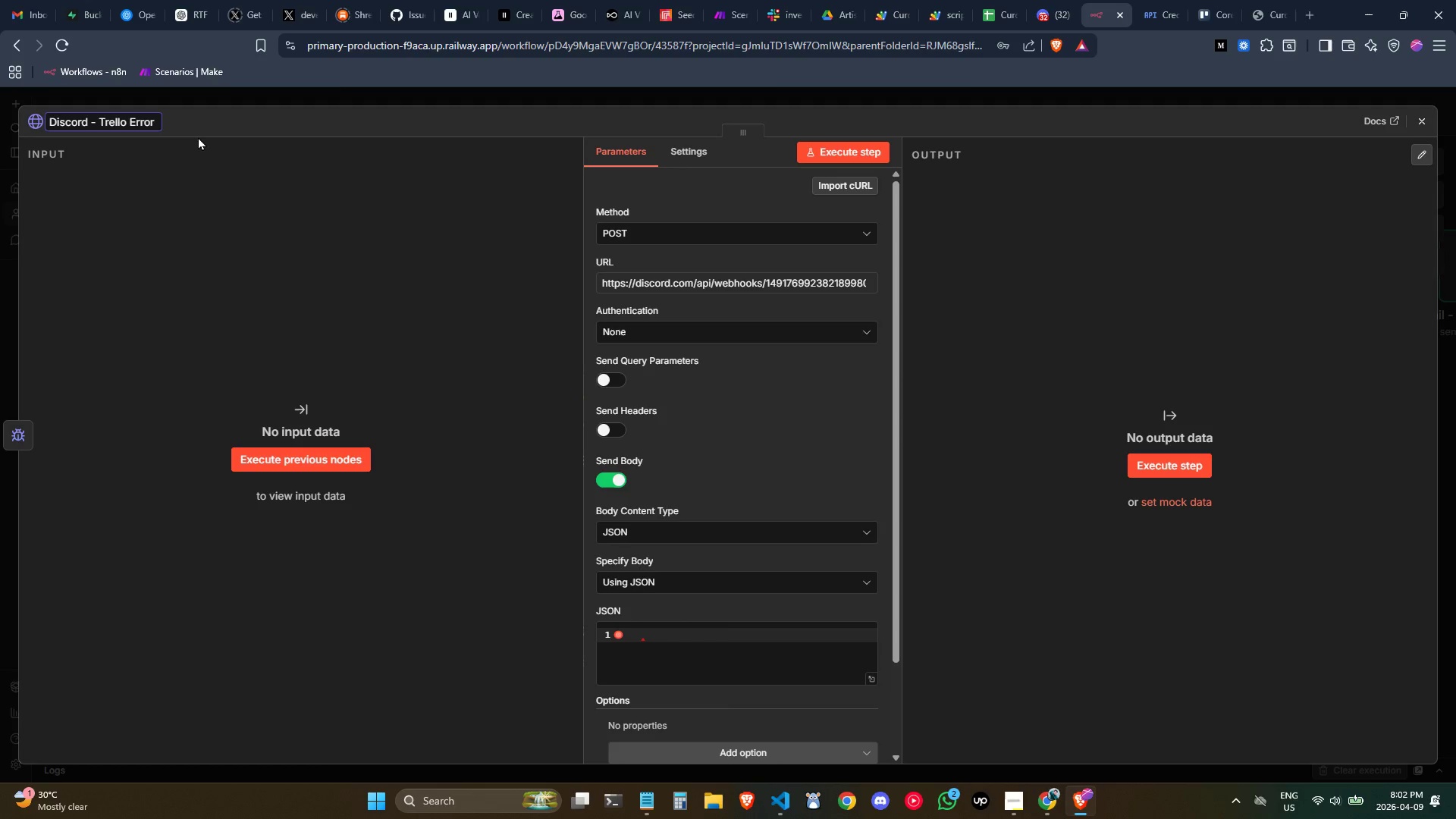 
key(Control+Backspace)
 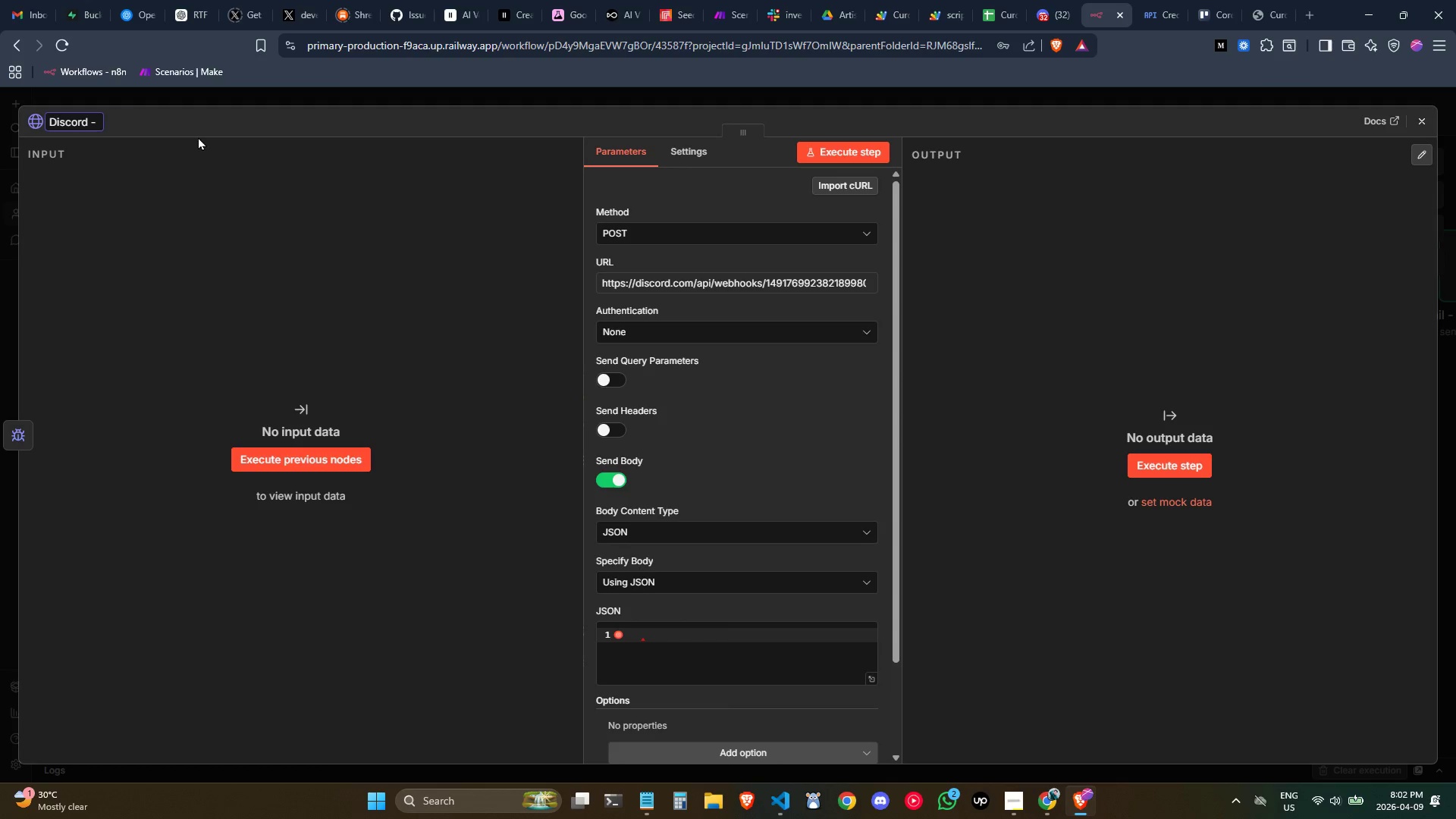 
key(Control+Backspace)
 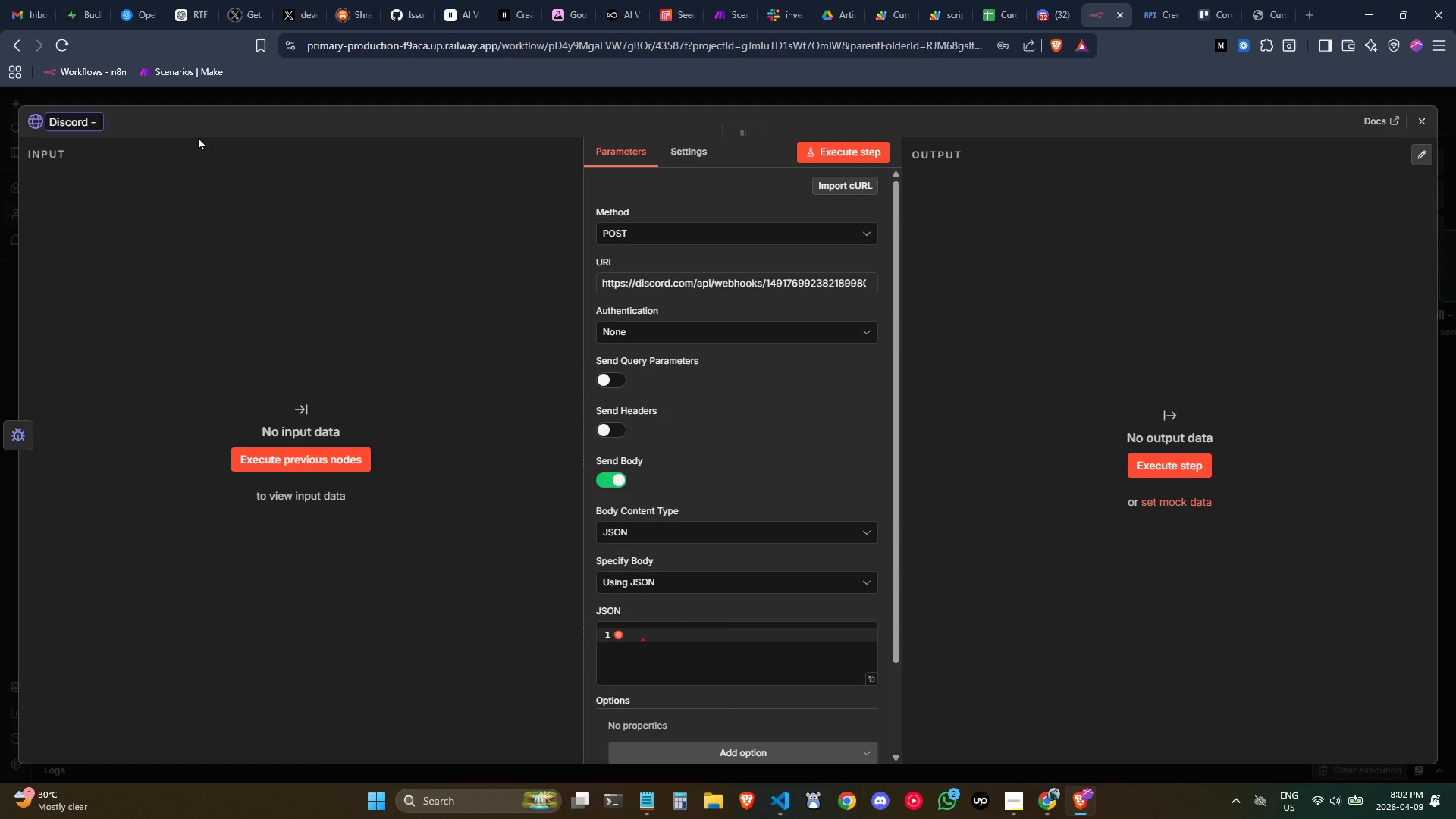 
type(System Admin Alert)
 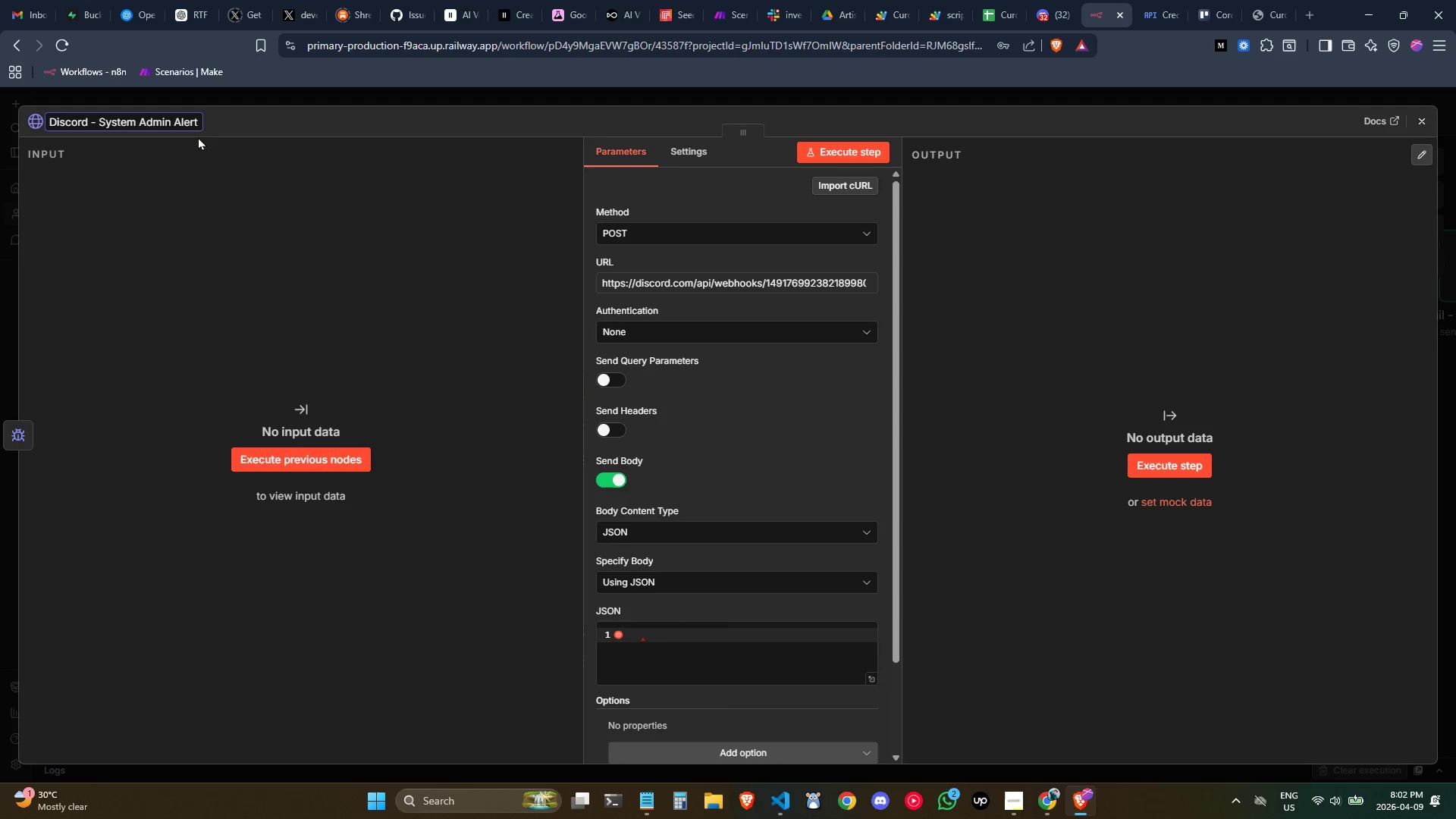 
left_click([204, 210])
 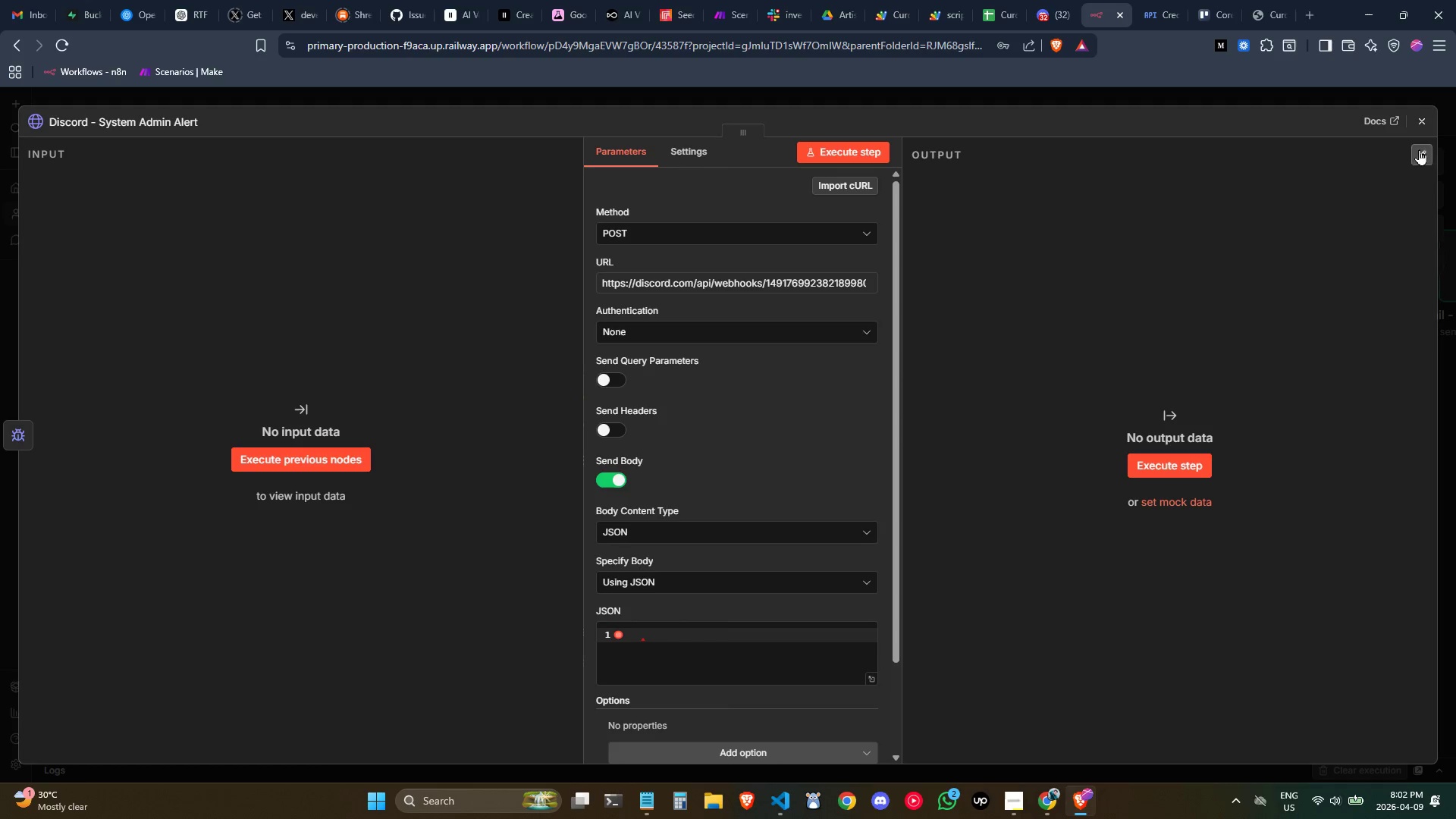 
left_click([1425, 128])
 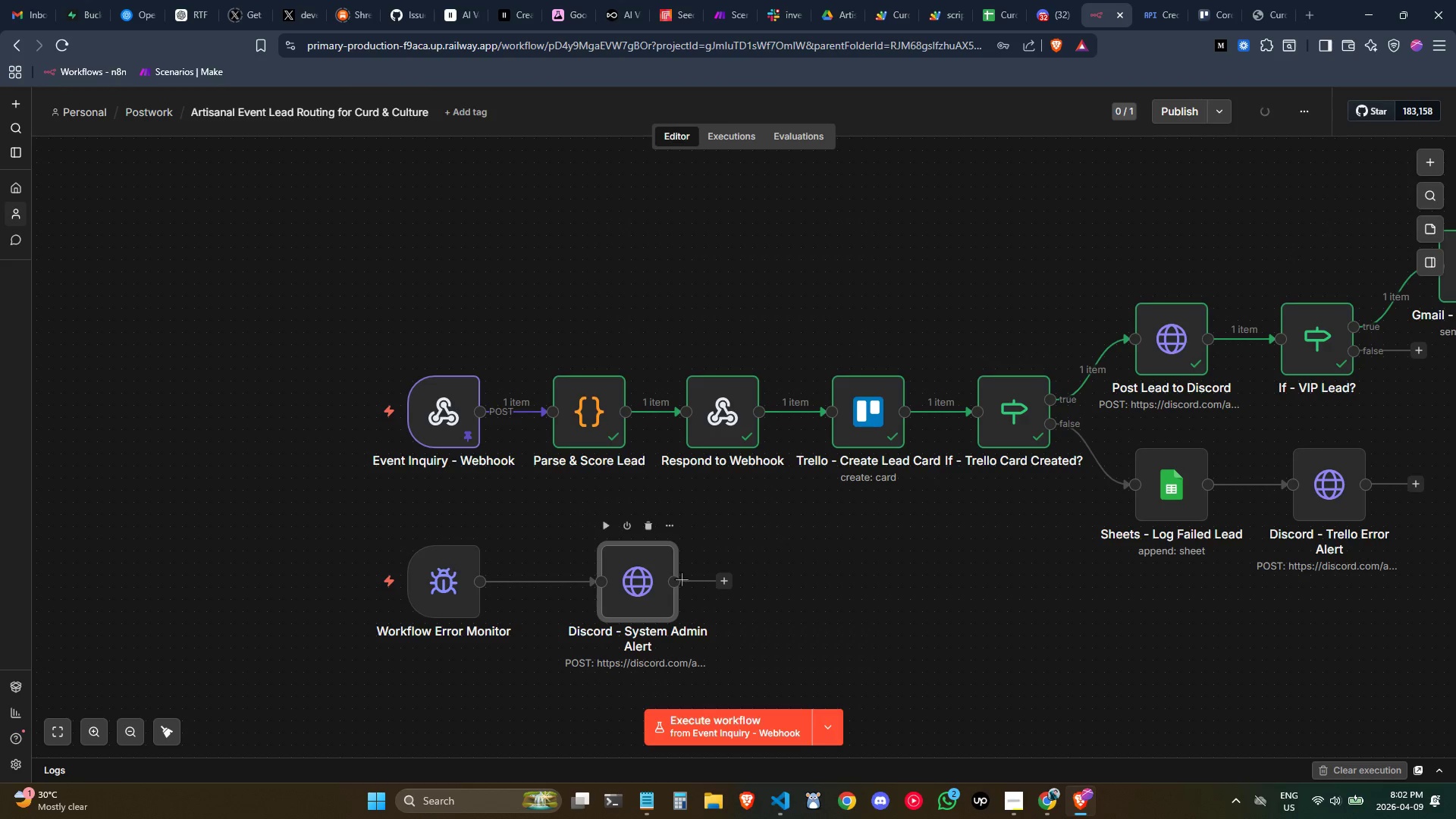 
left_click_drag(start_coordinate=[653, 575], to_coordinate=[607, 569])
 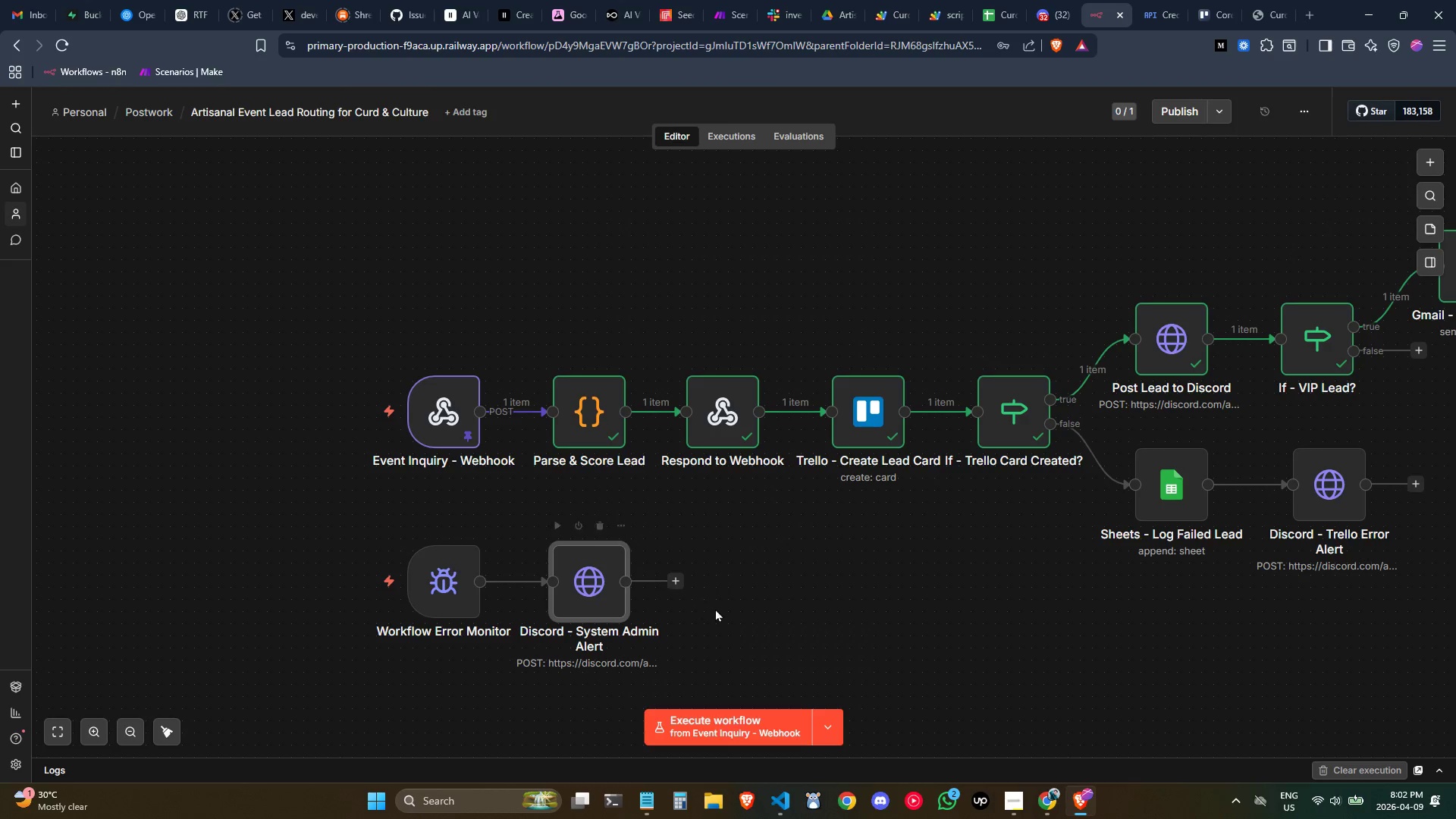 
left_click_drag(start_coordinate=[716, 608], to_coordinate=[344, 516])
 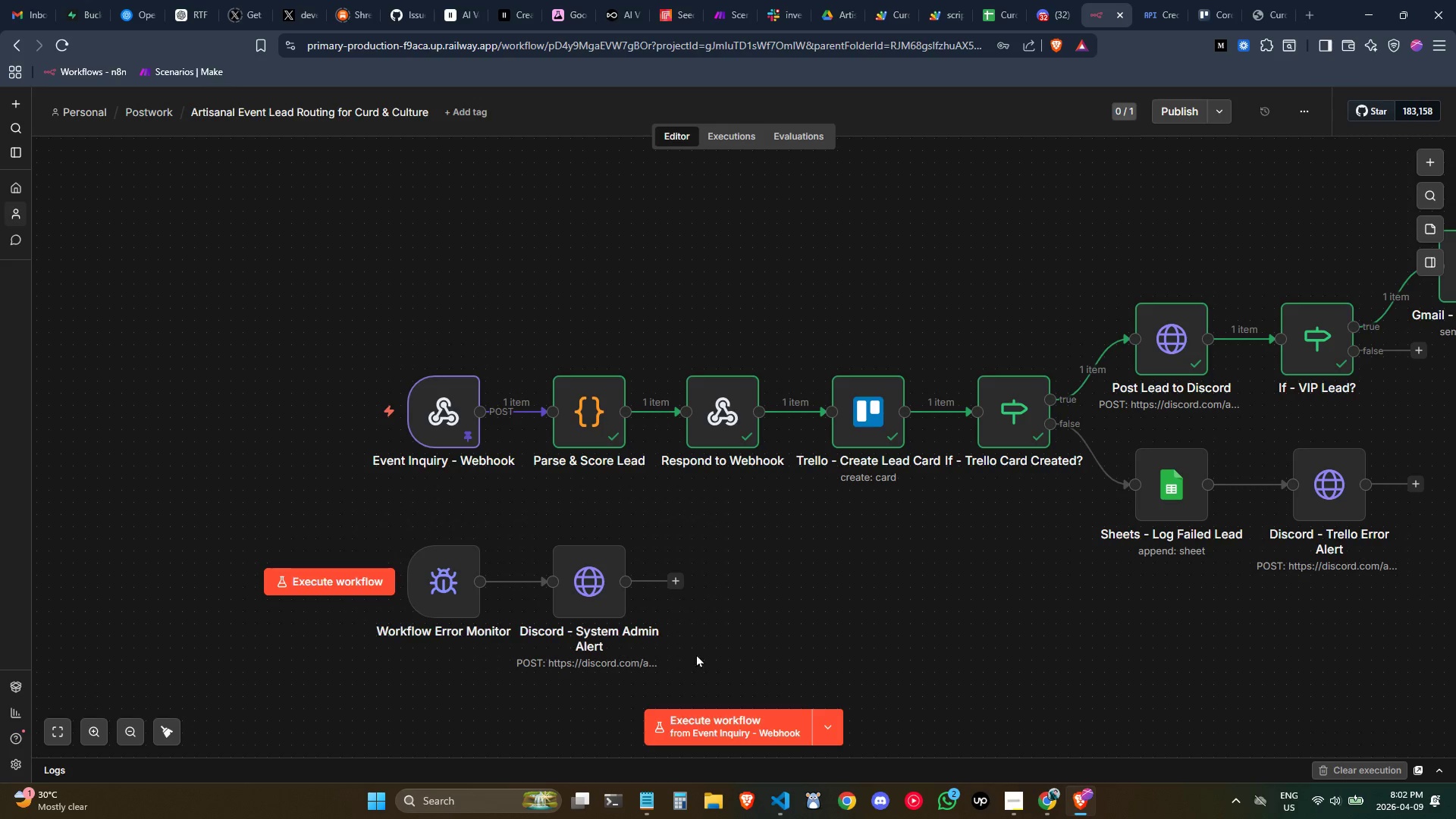 
left_click_drag(start_coordinate=[704, 660], to_coordinate=[372, 538])
 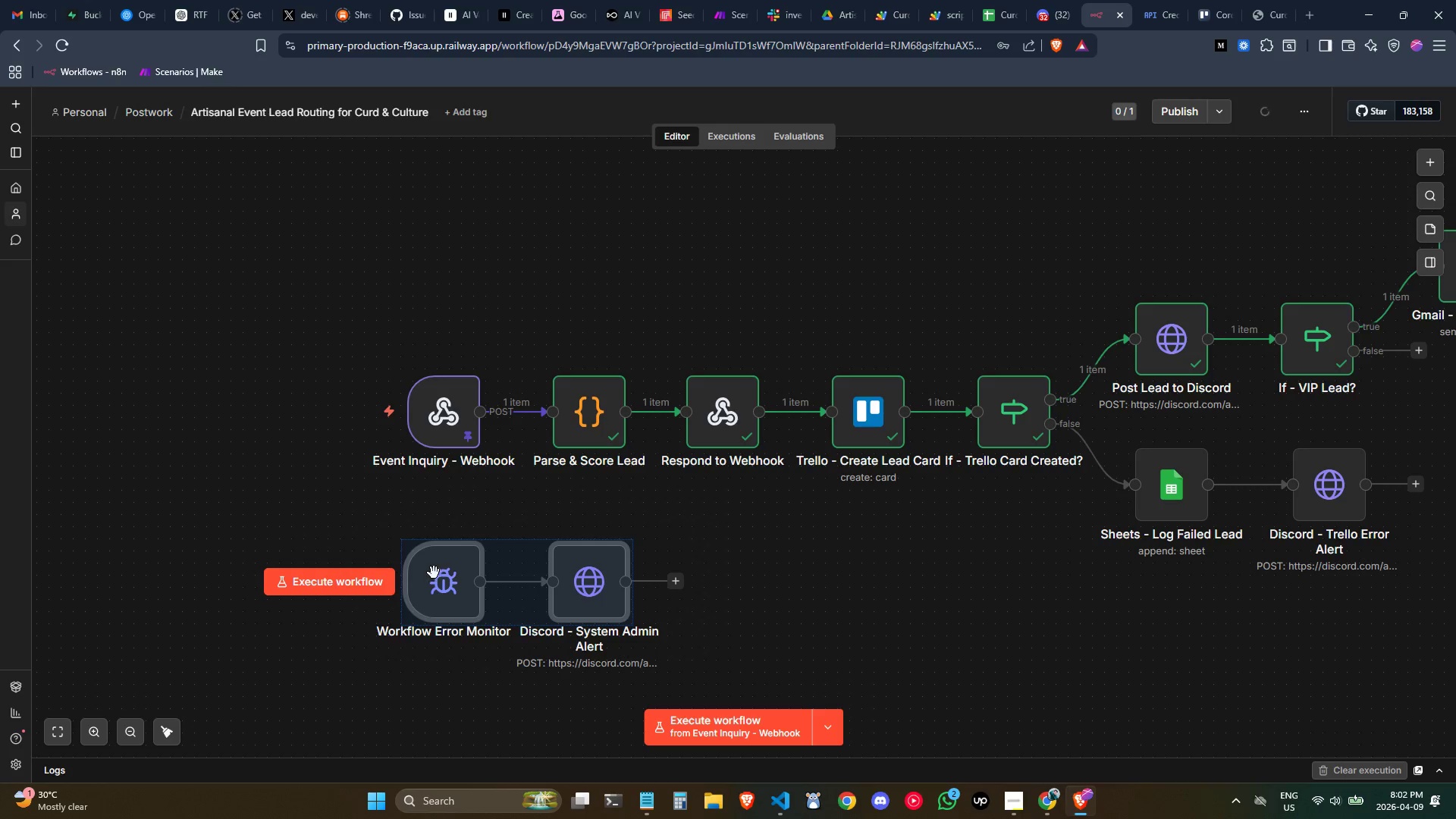 
left_click_drag(start_coordinate=[435, 573], to_coordinate=[438, 524])
 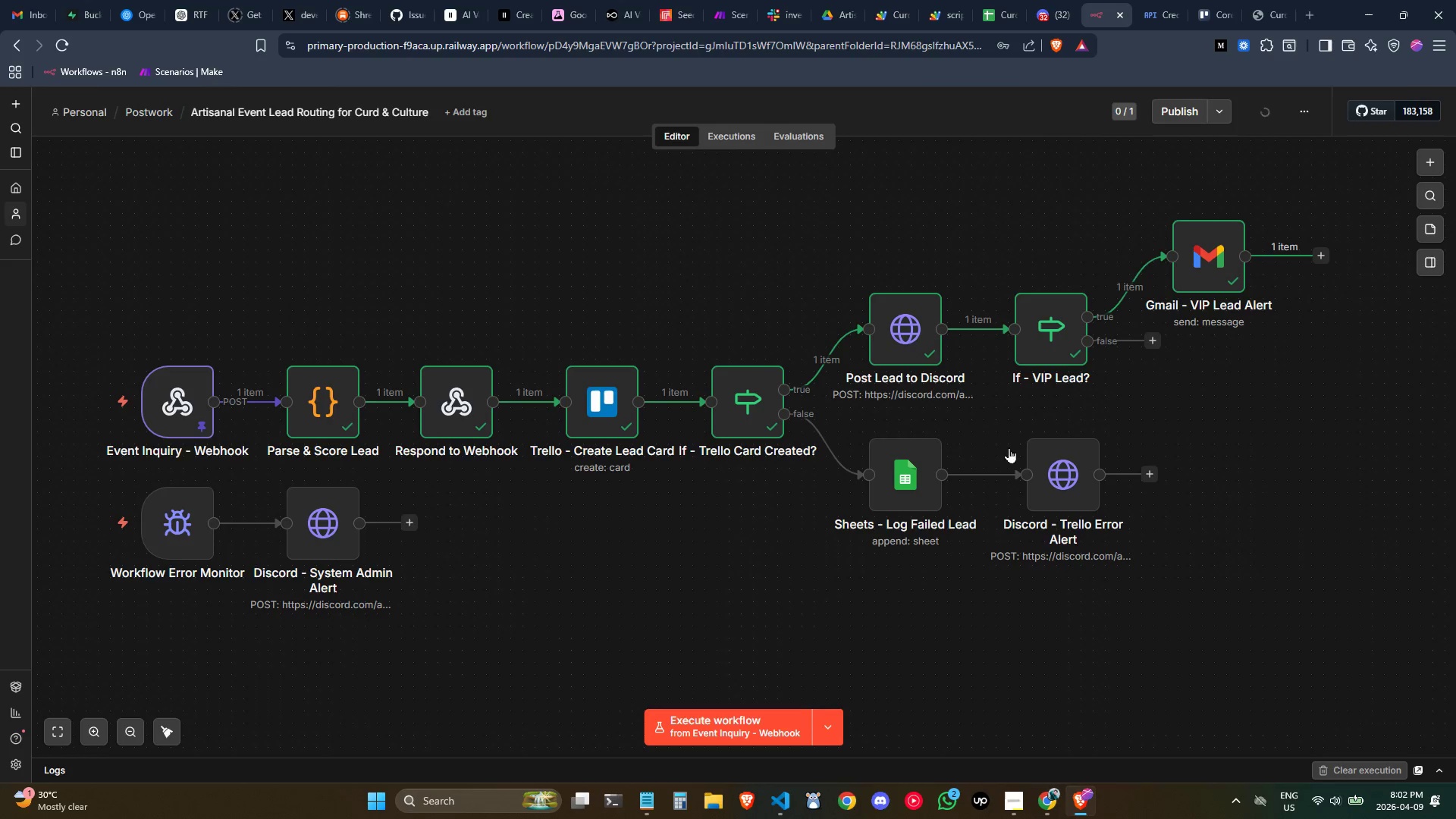 
left_click([1200, 1])
 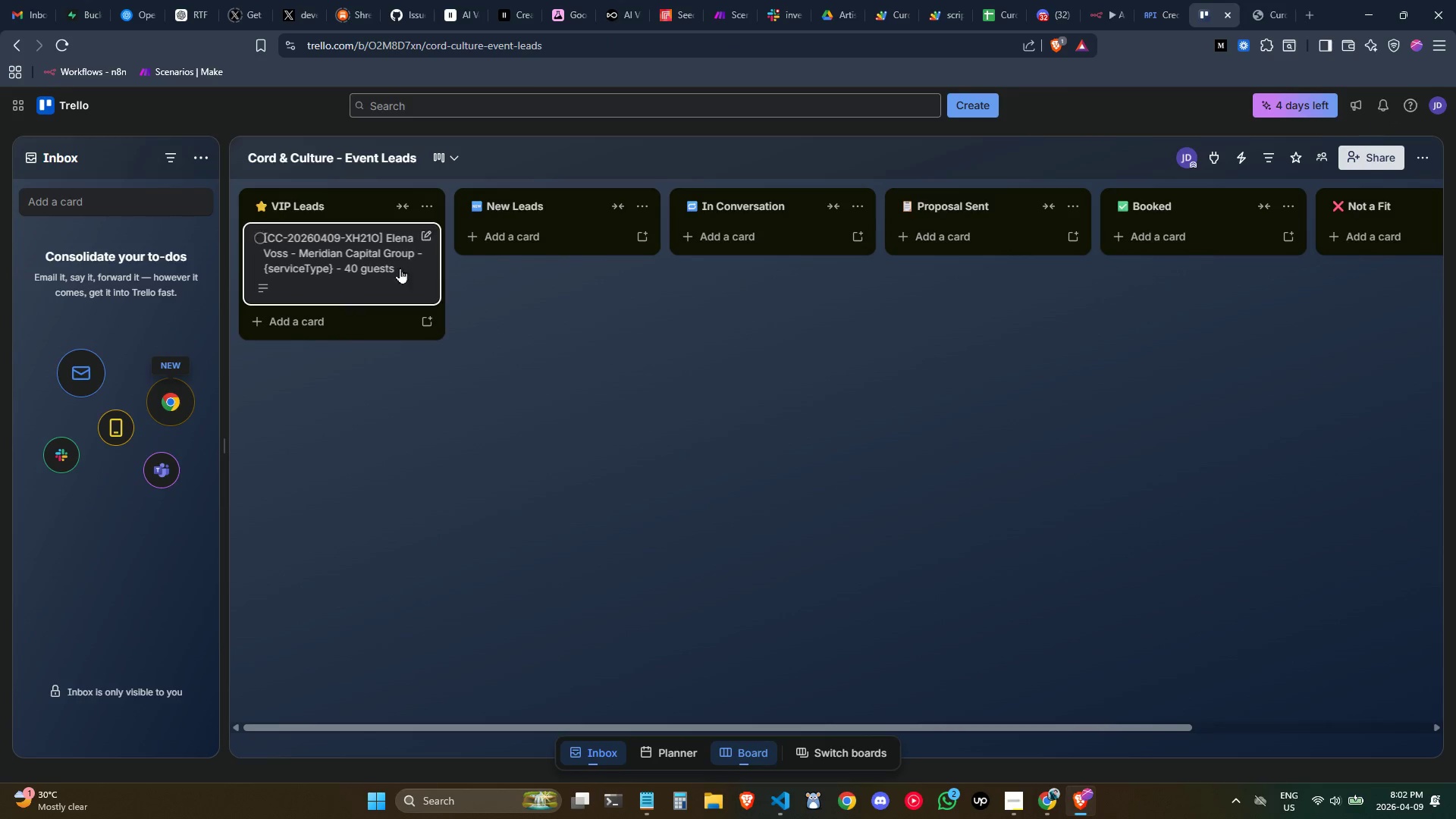 
double_click([328, 247])
 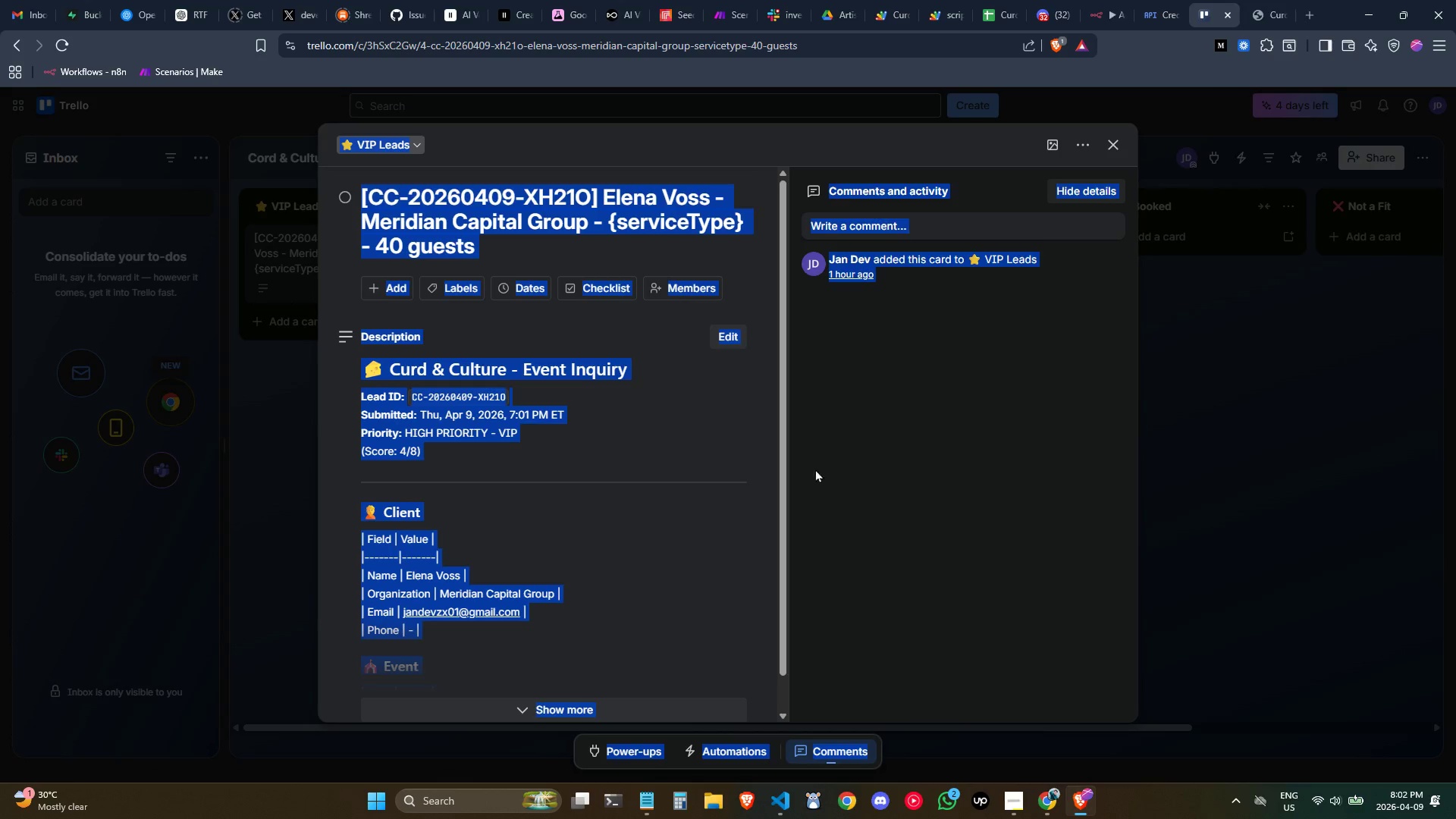 
left_click([636, 457])
 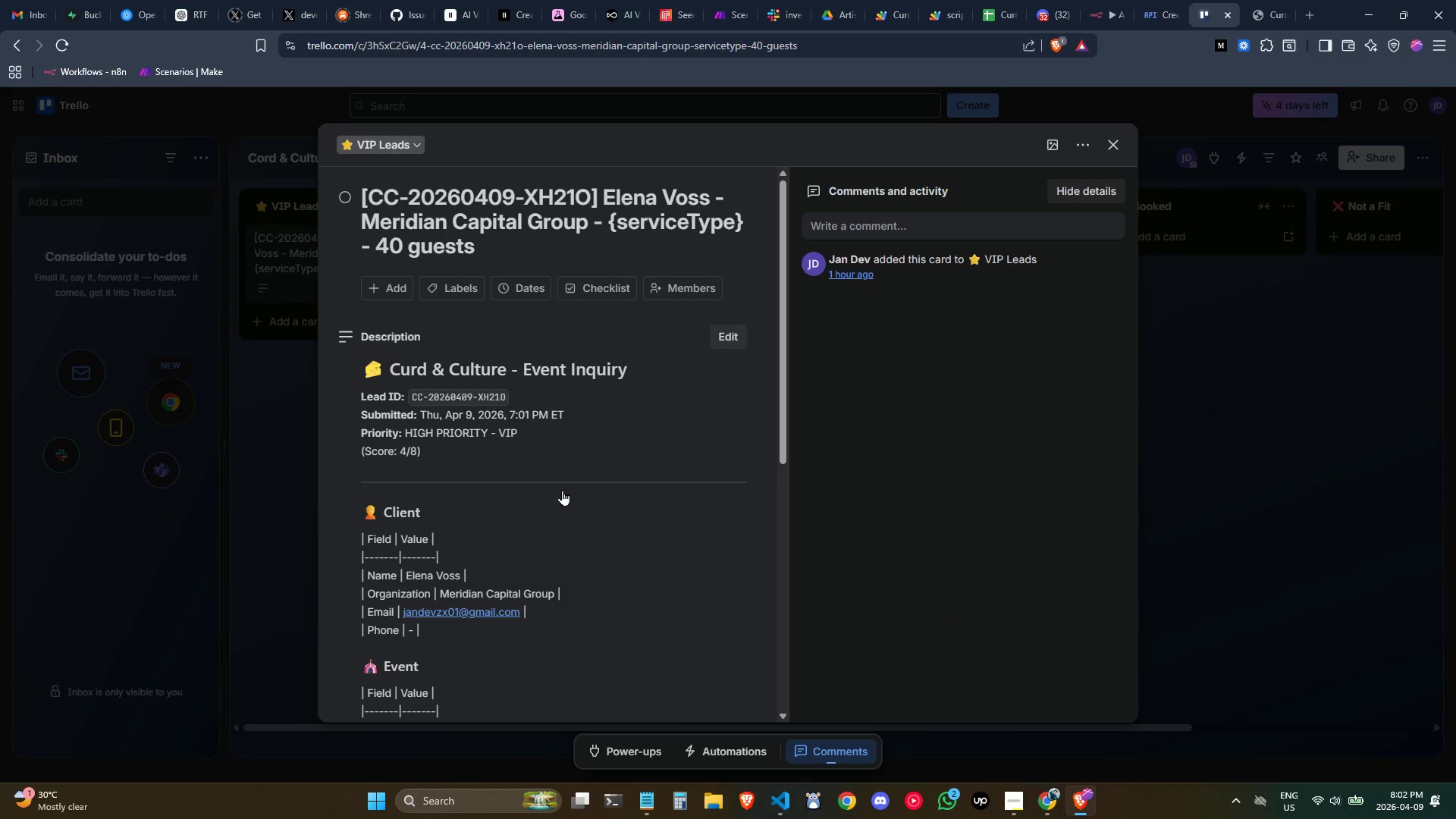 